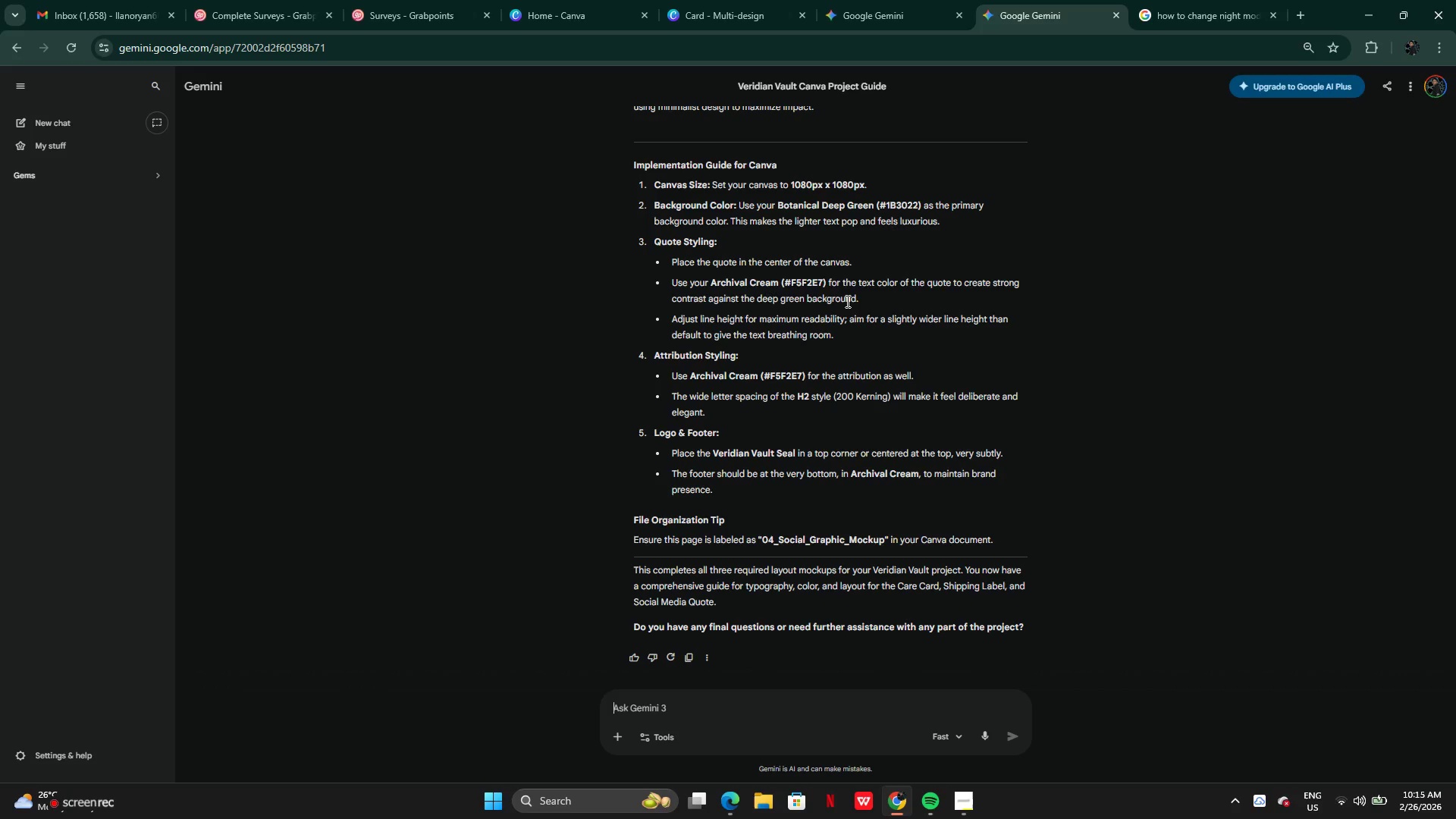 
left_click([869, 5])
 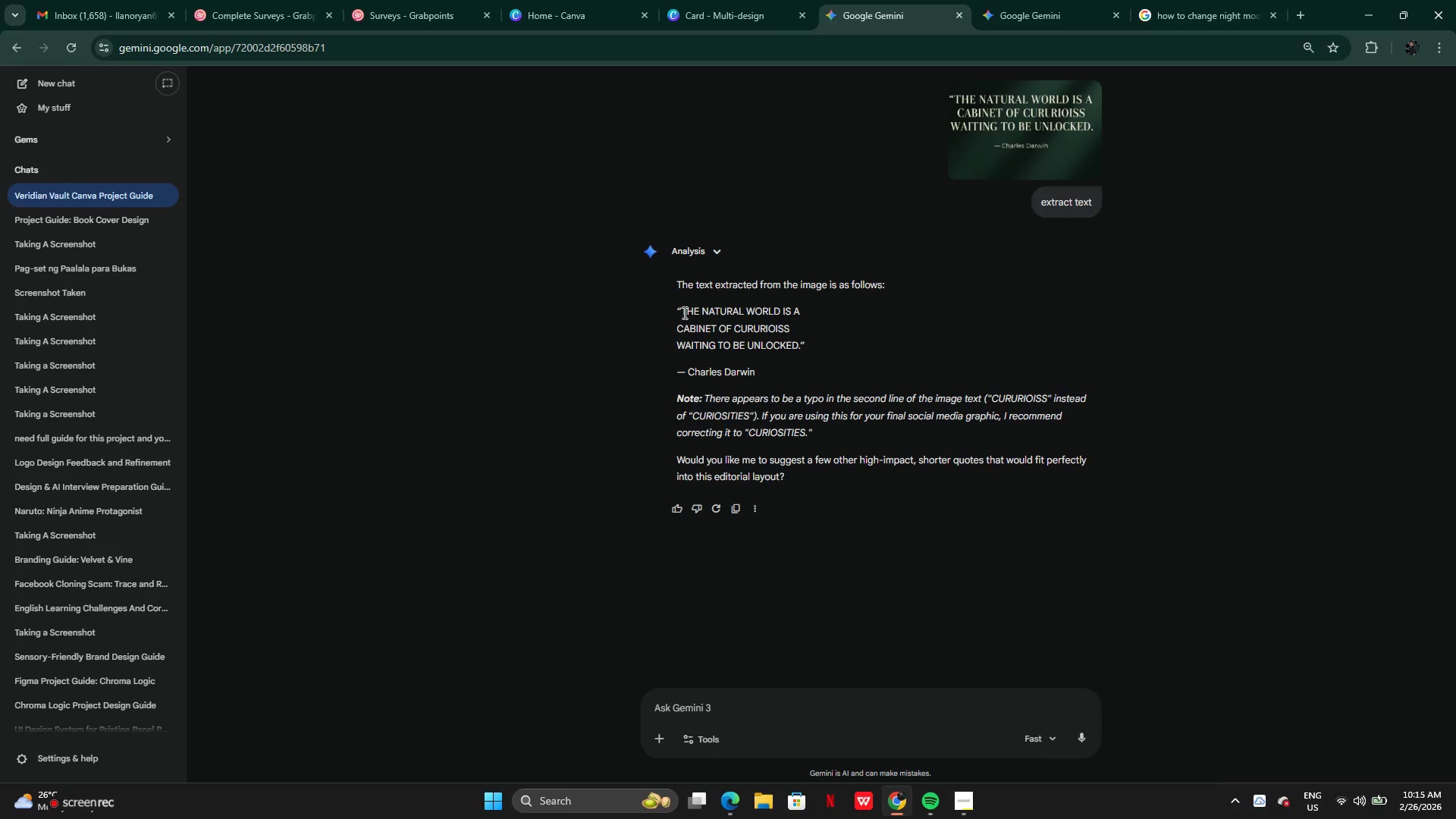 
left_click_drag(start_coordinate=[676, 309], to_coordinate=[836, 347])
 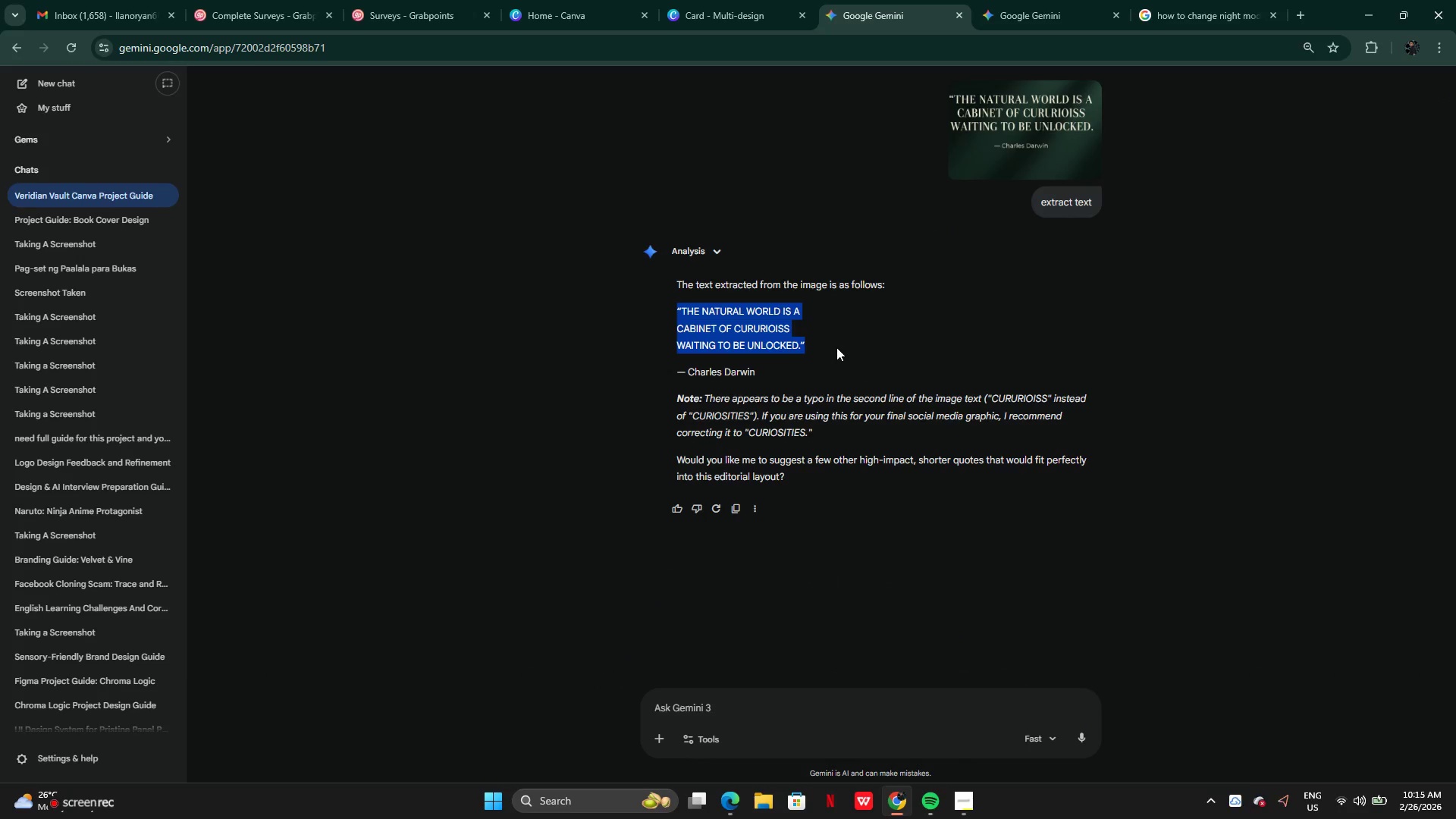 
key(Control+C)
 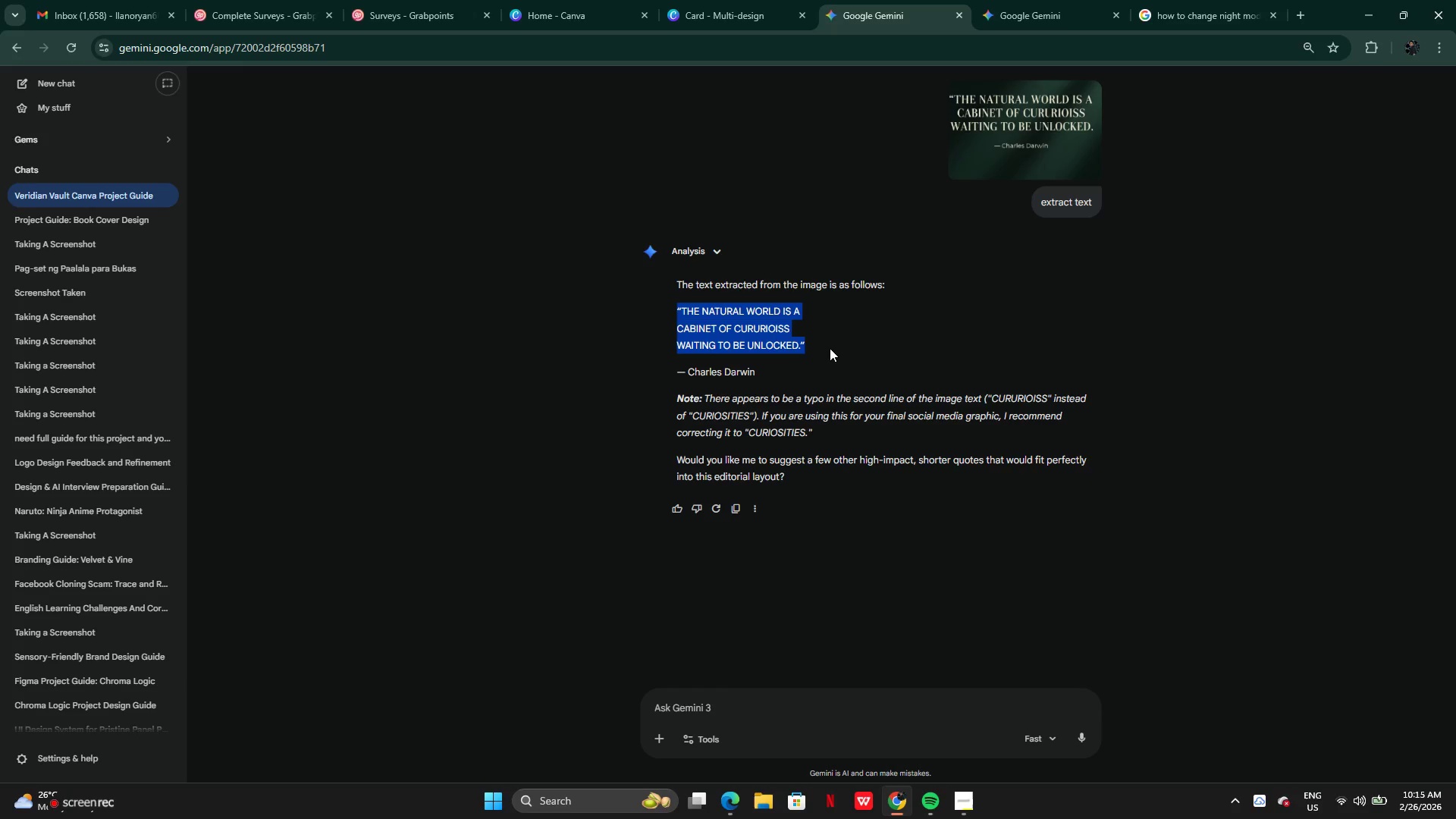 
wait(22.19)
 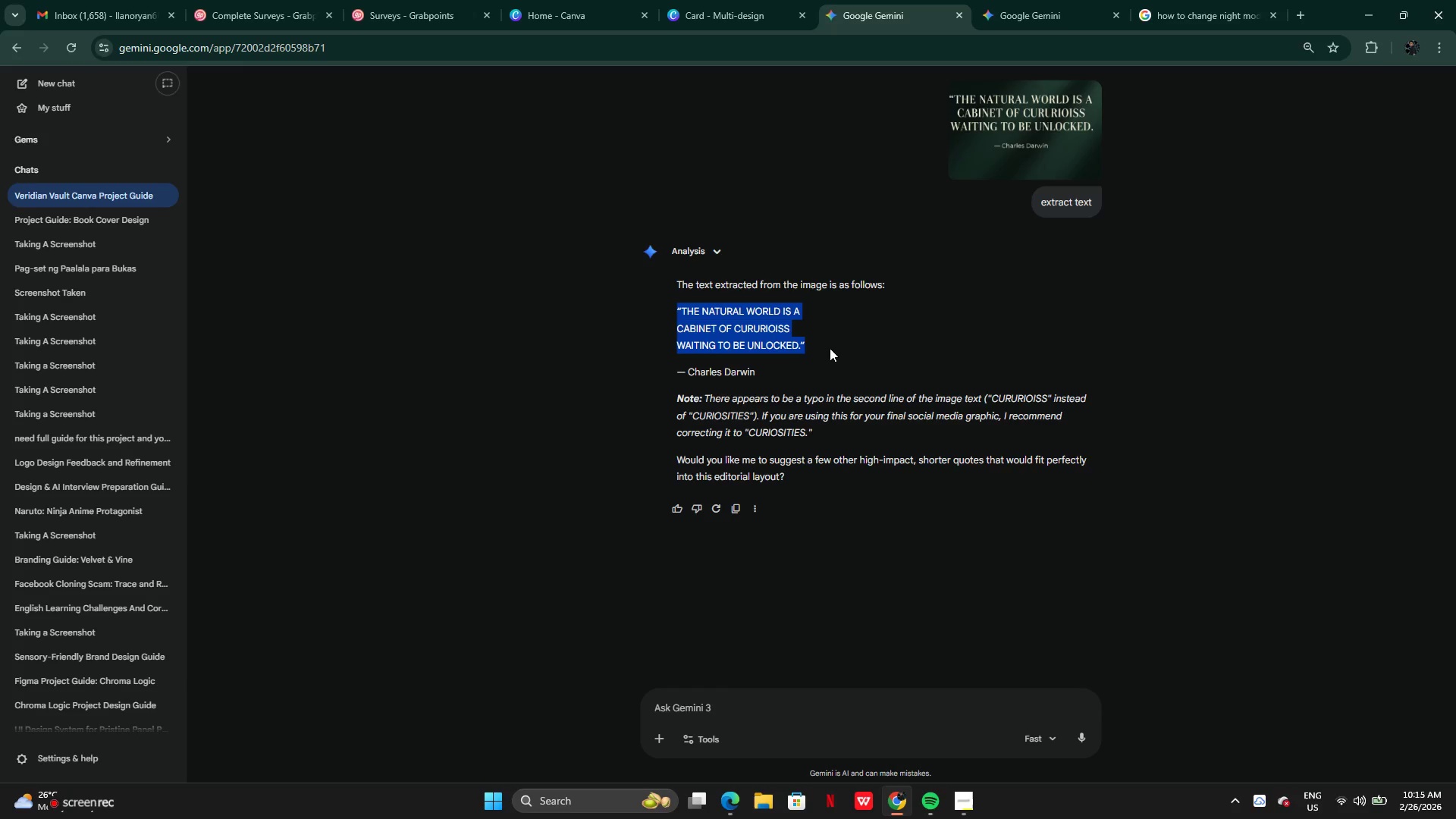 
left_click([750, 9])
 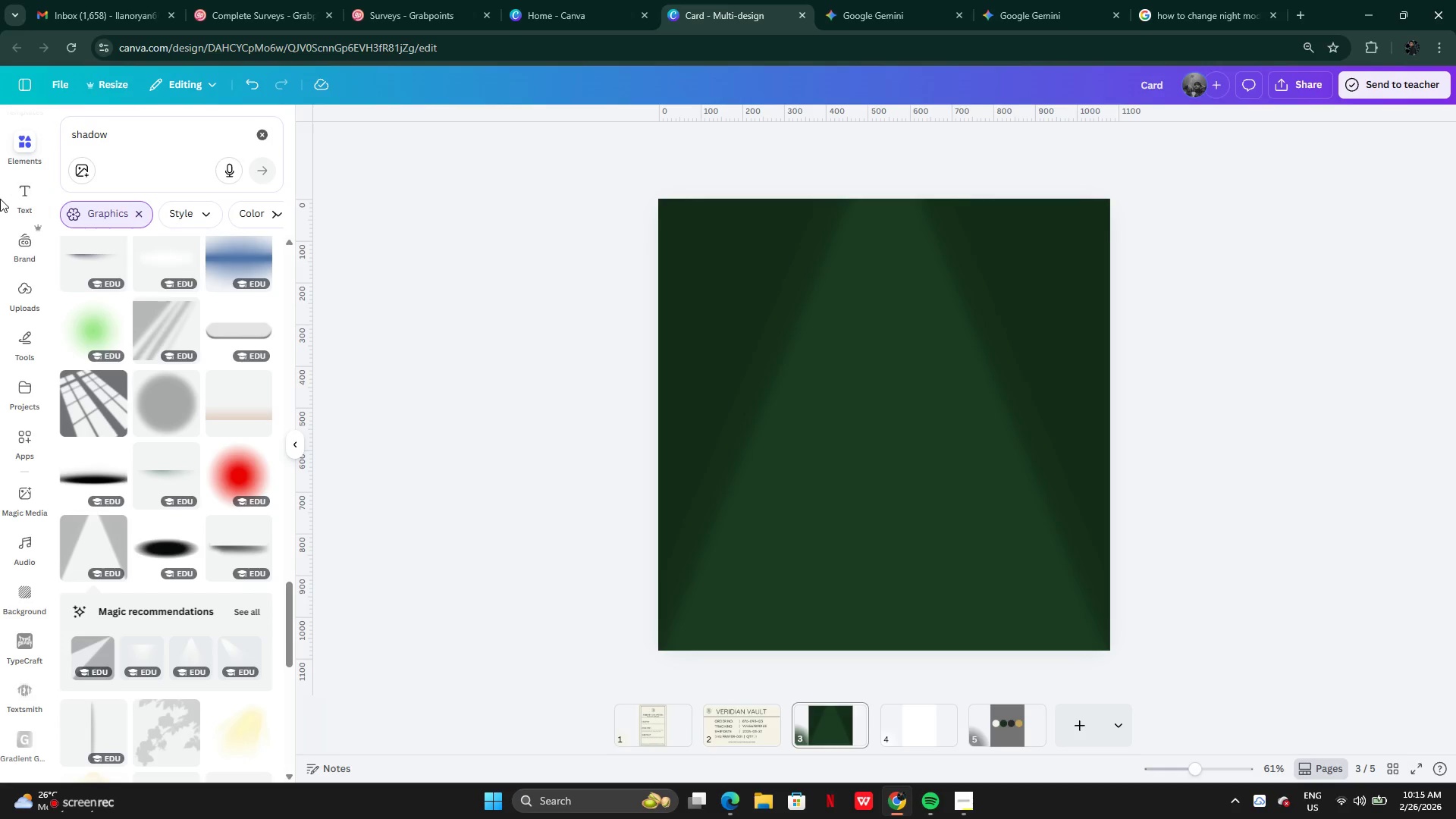 
left_click([18, 198])
 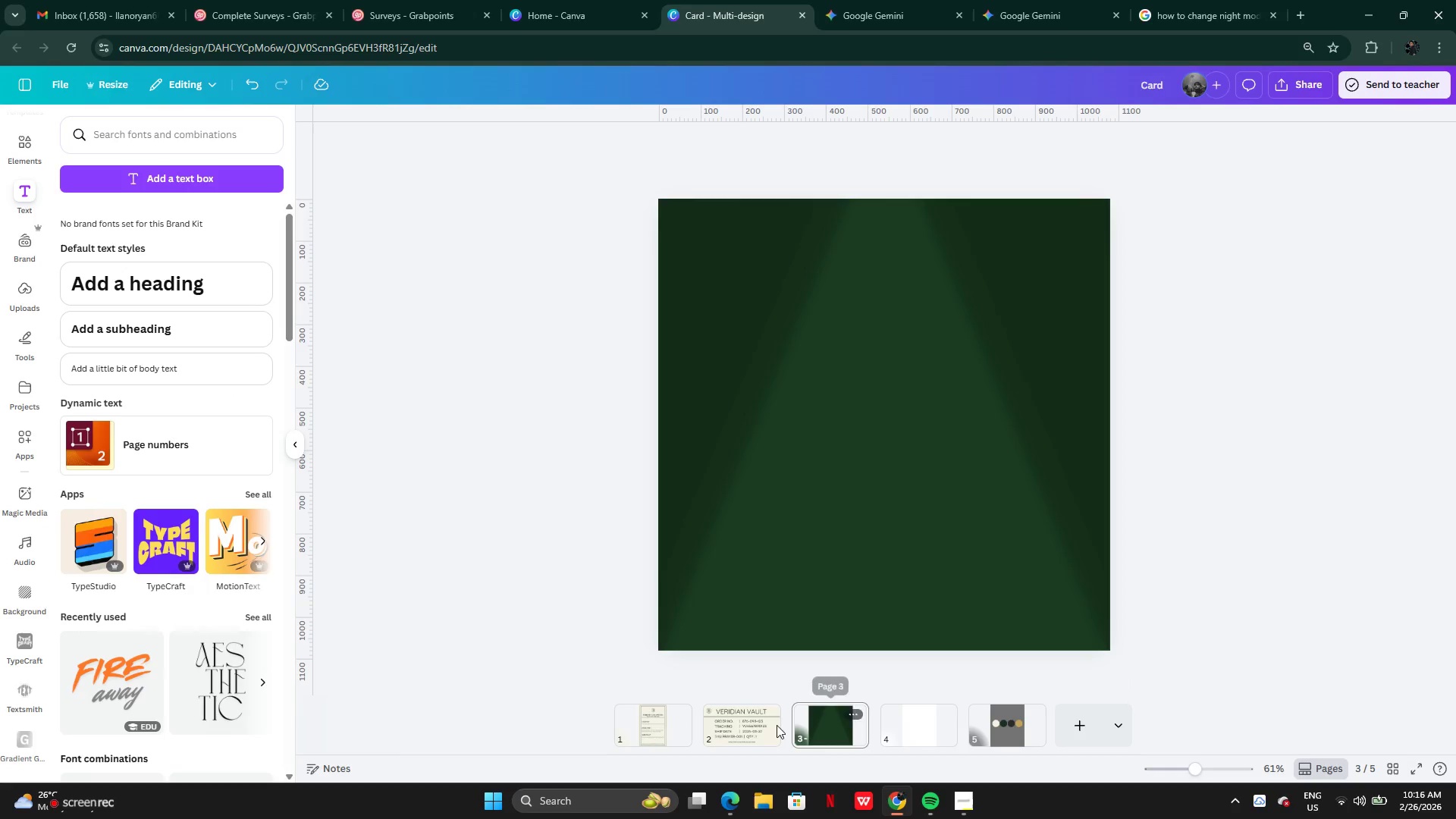 
left_click([750, 726])
 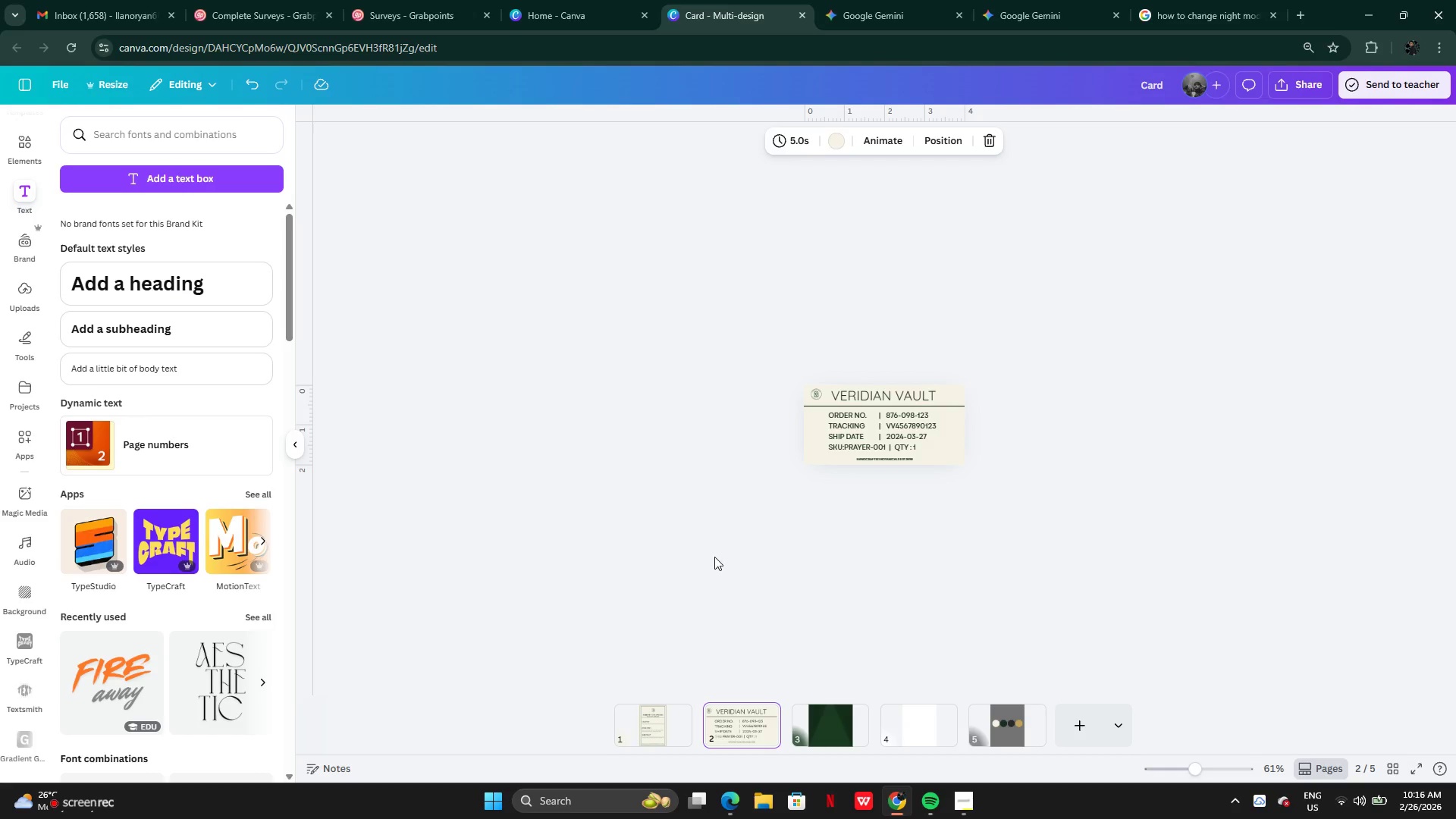 
left_click([613, 696])
 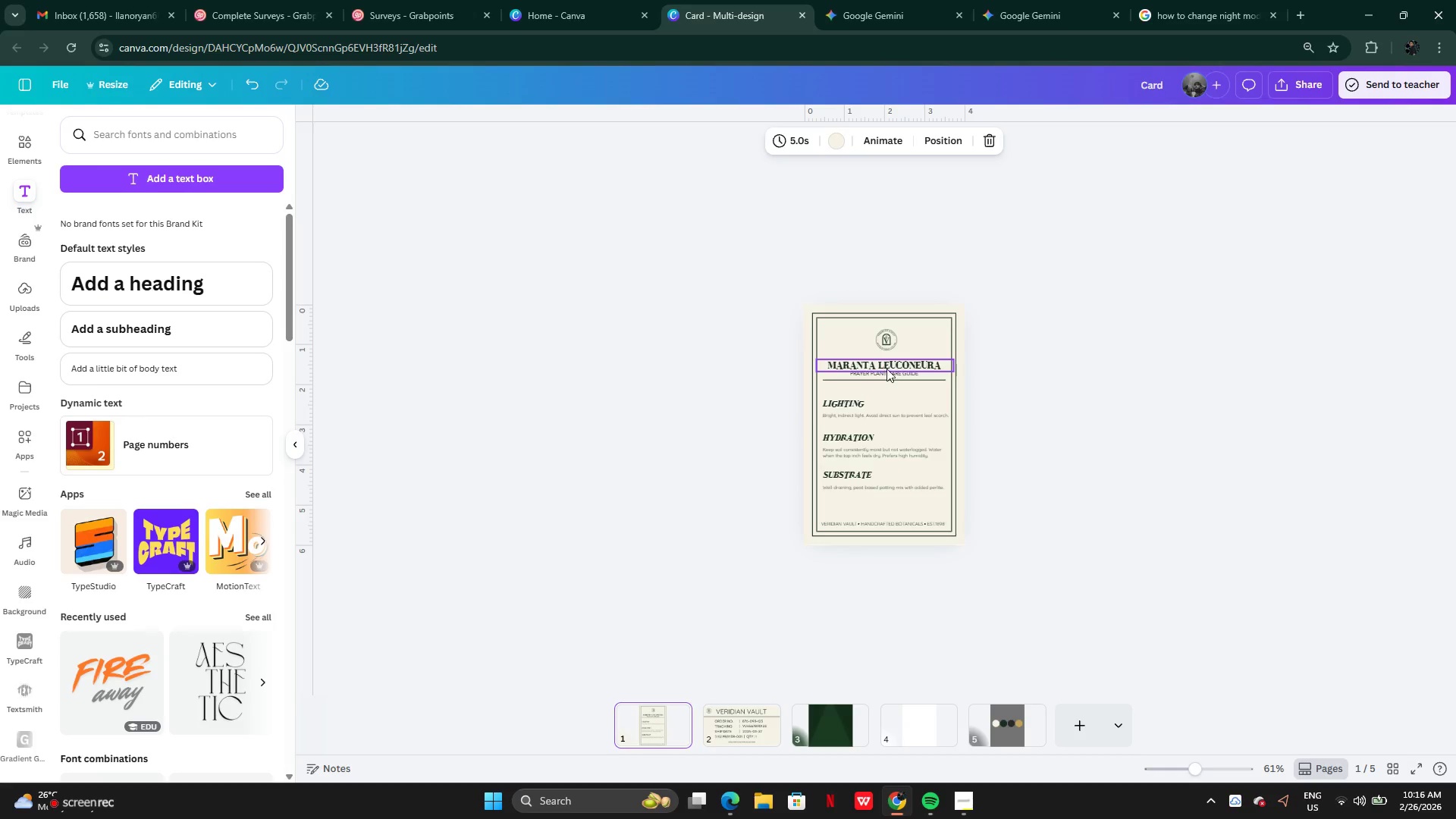 
left_click([896, 357])
 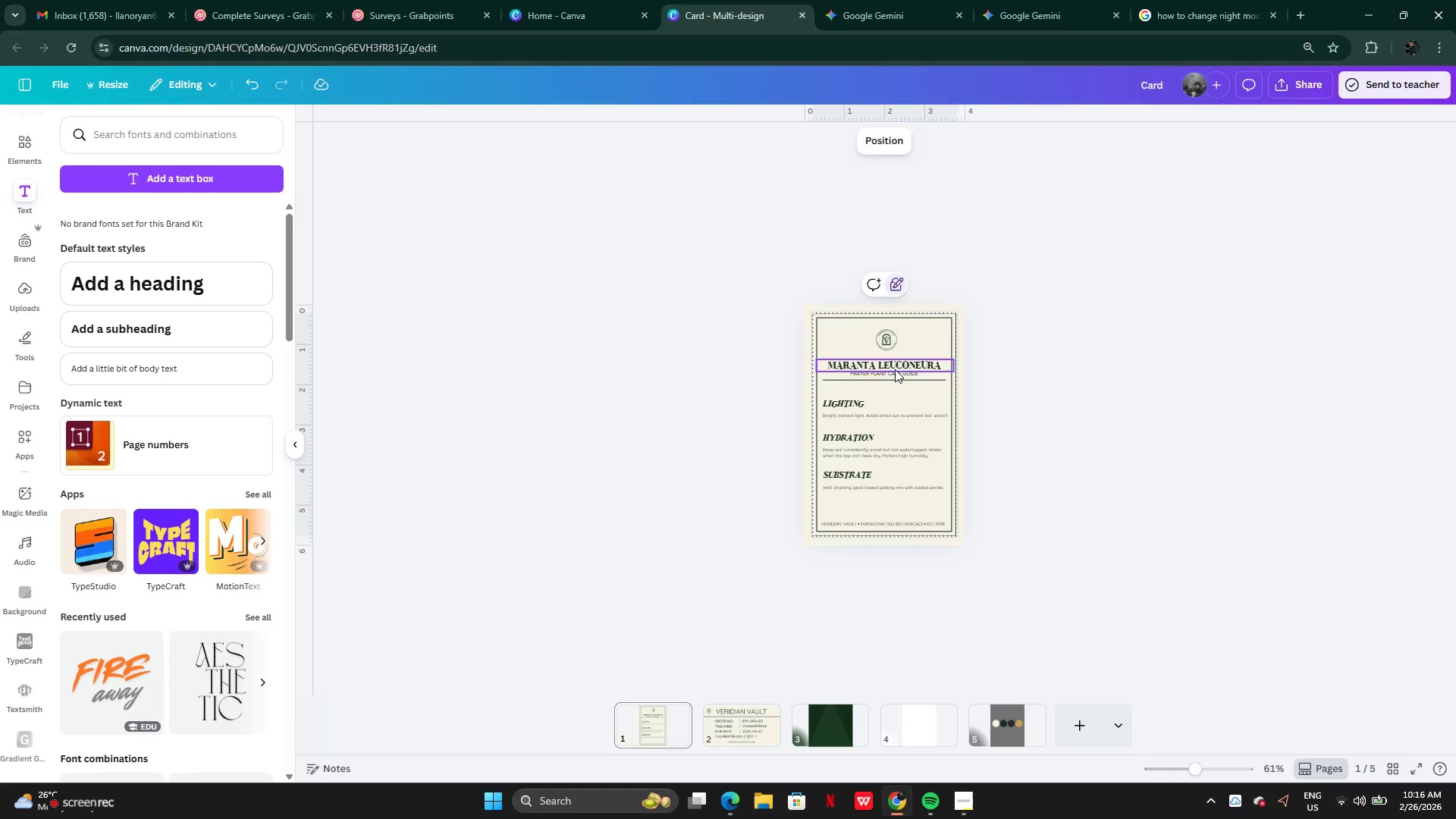 
left_click([895, 369])
 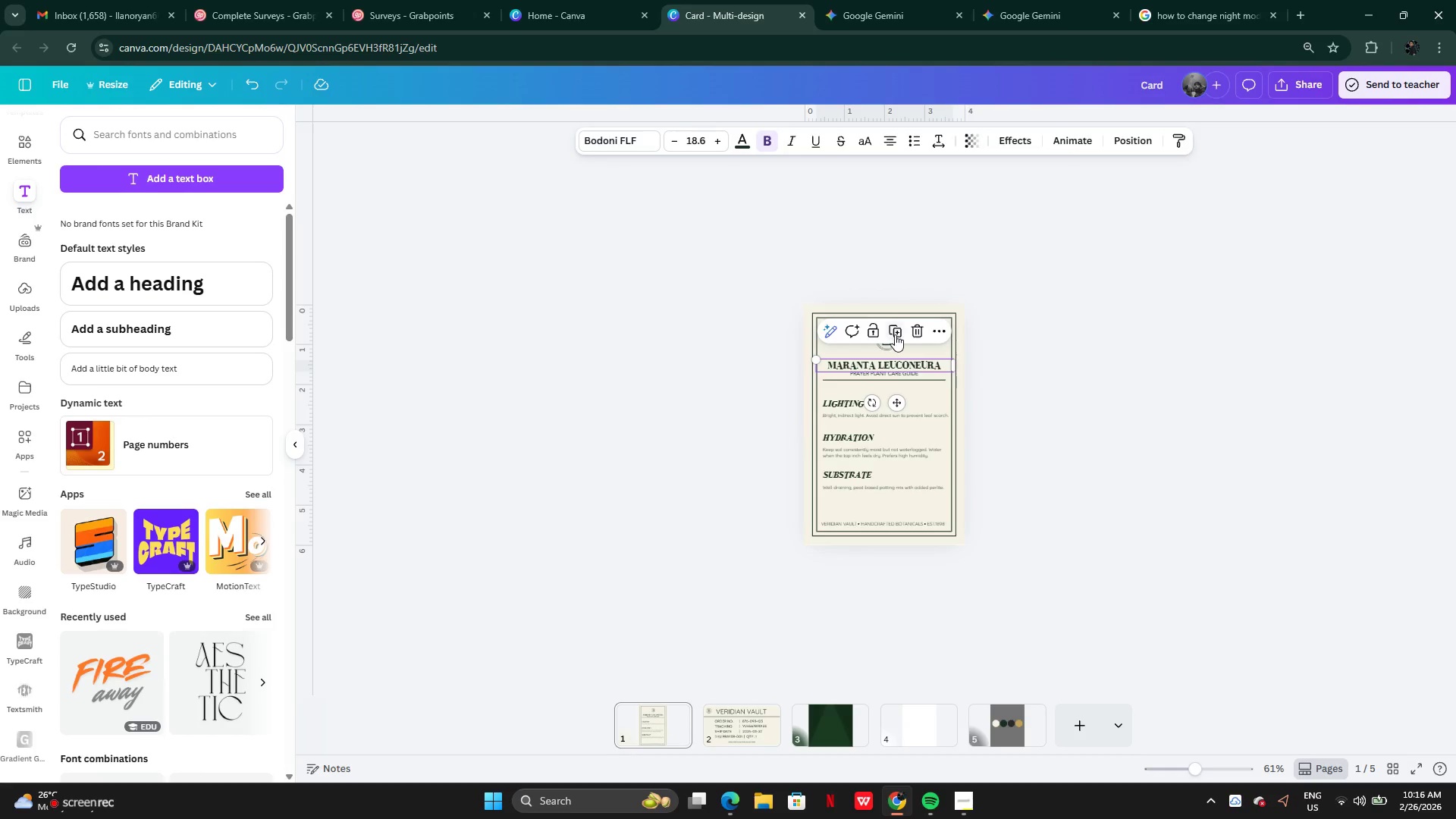 
left_click([895, 334])
 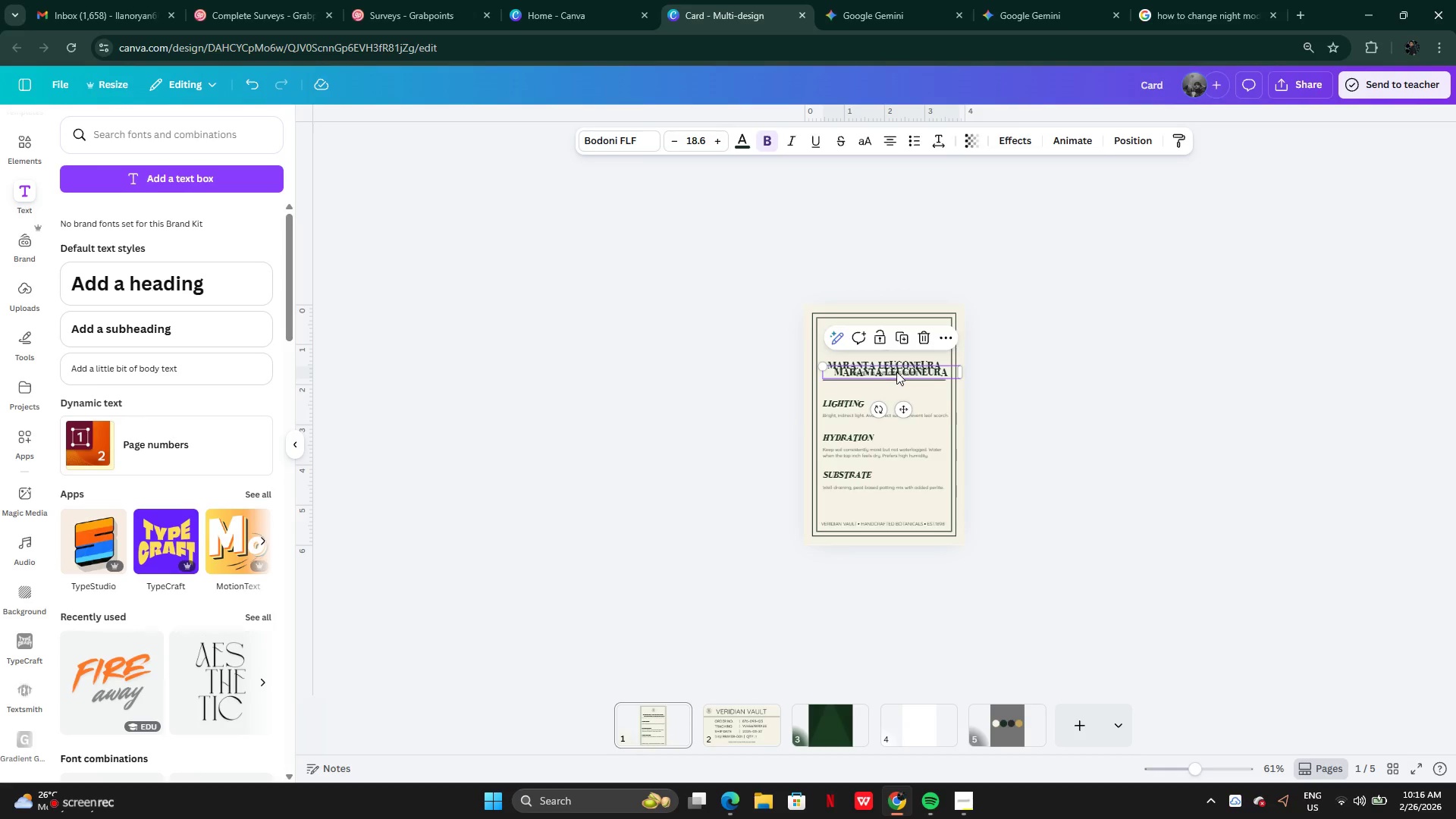 
left_click_drag(start_coordinate=[896, 372], to_coordinate=[820, 731])
 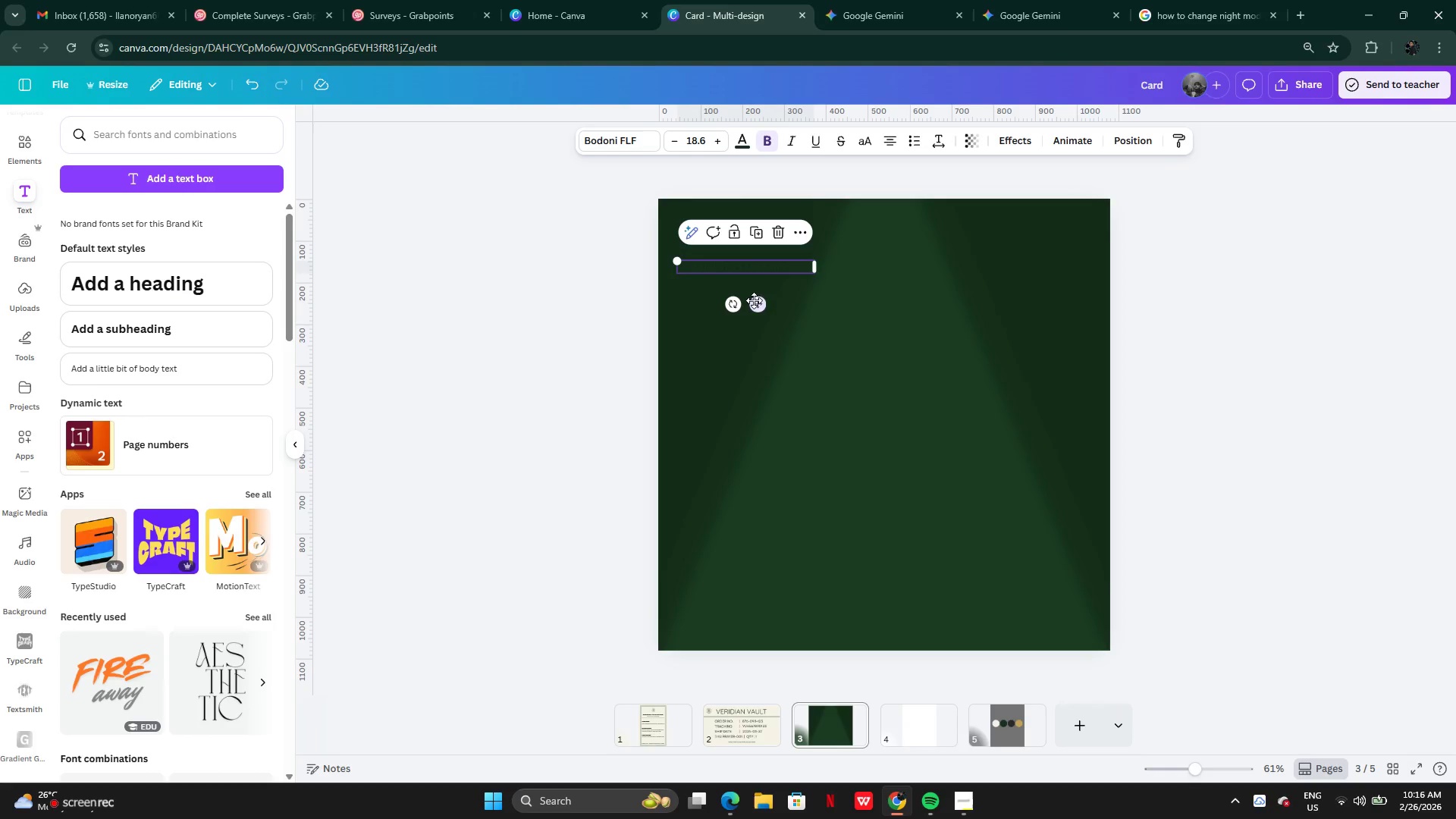 
left_click_drag(start_coordinate=[755, 306], to_coordinate=[868, 435])
 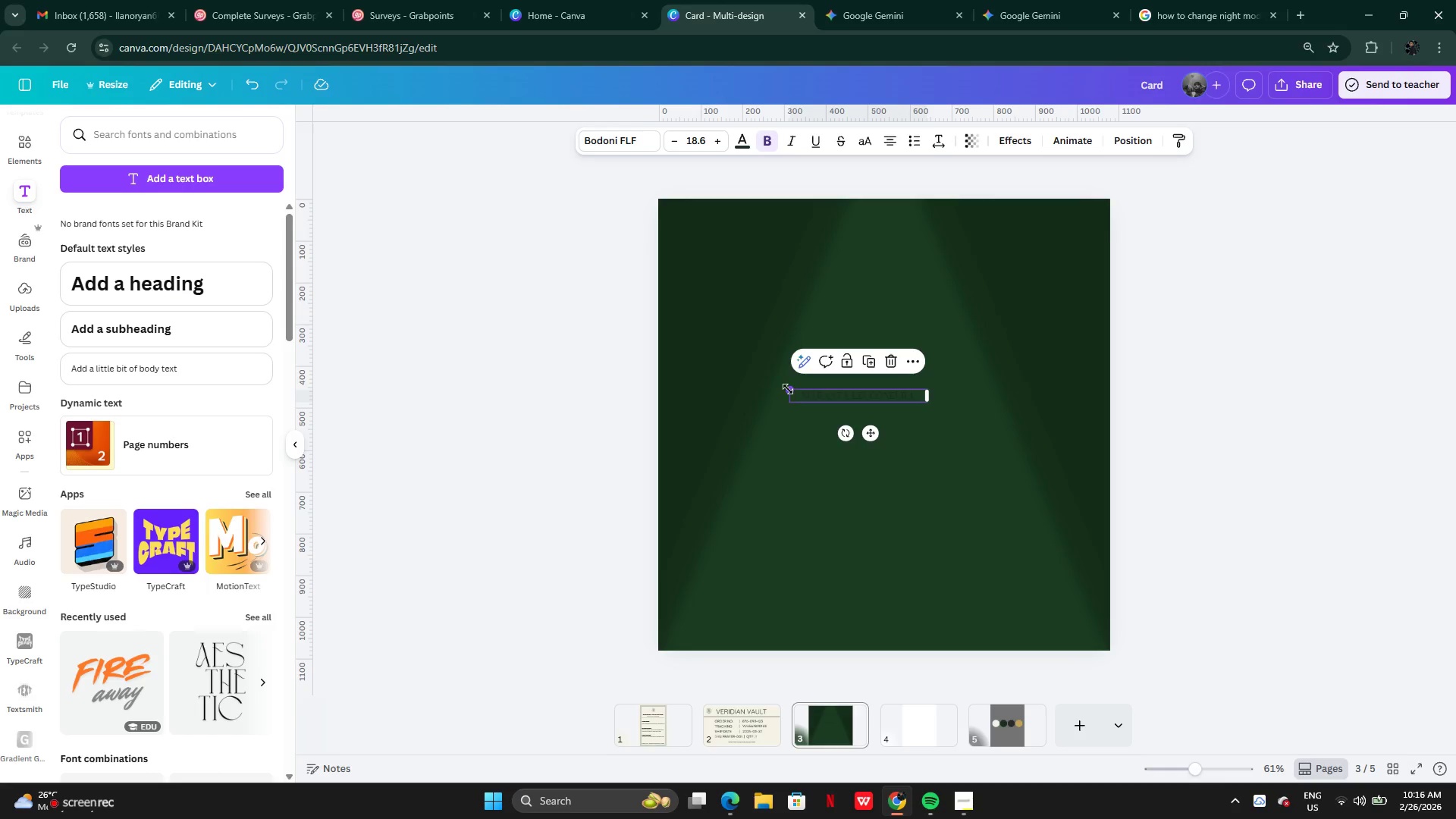 
left_click_drag(start_coordinate=[788, 388], to_coordinate=[650, 306])
 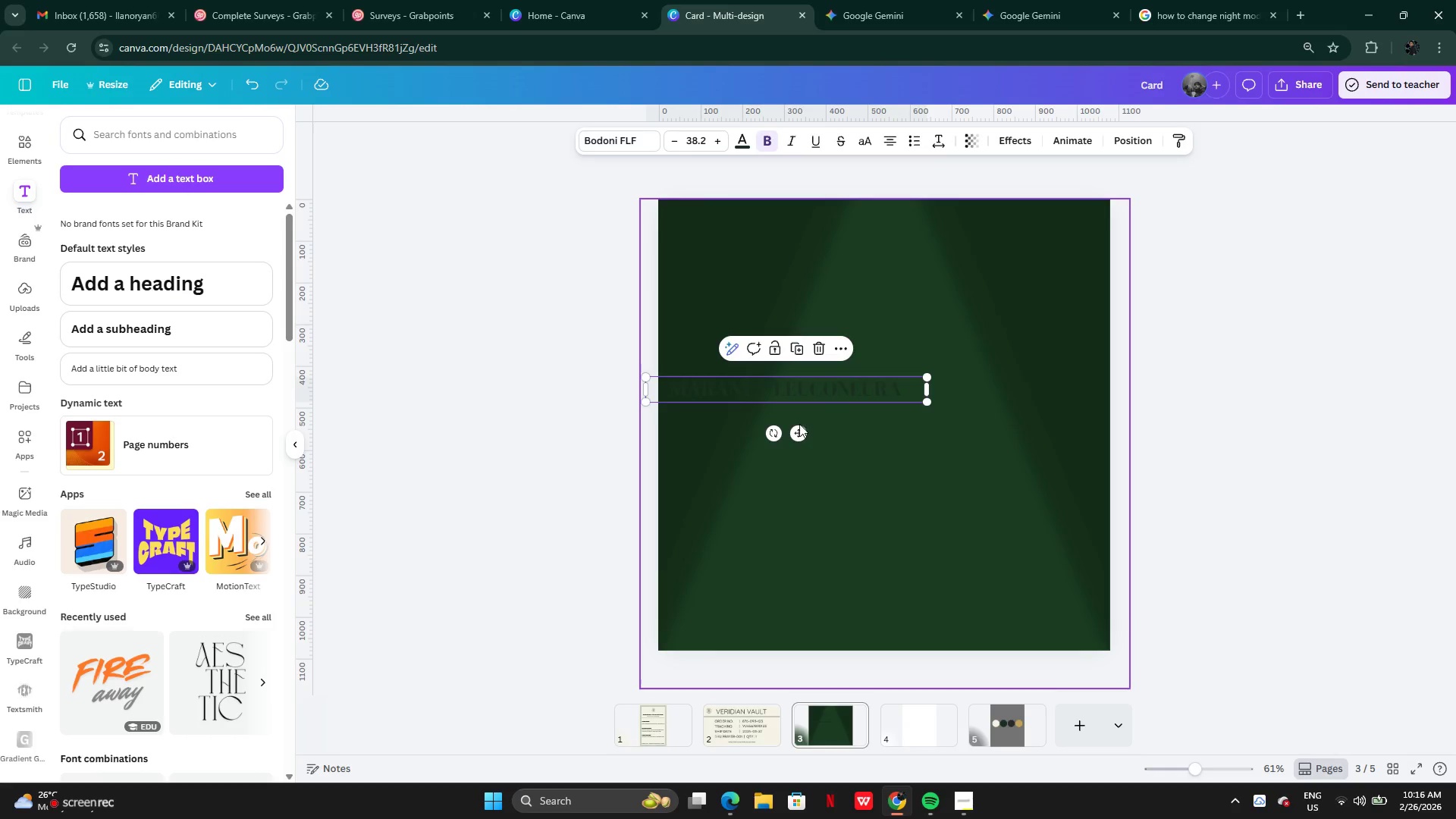 
left_click([799, 424])
 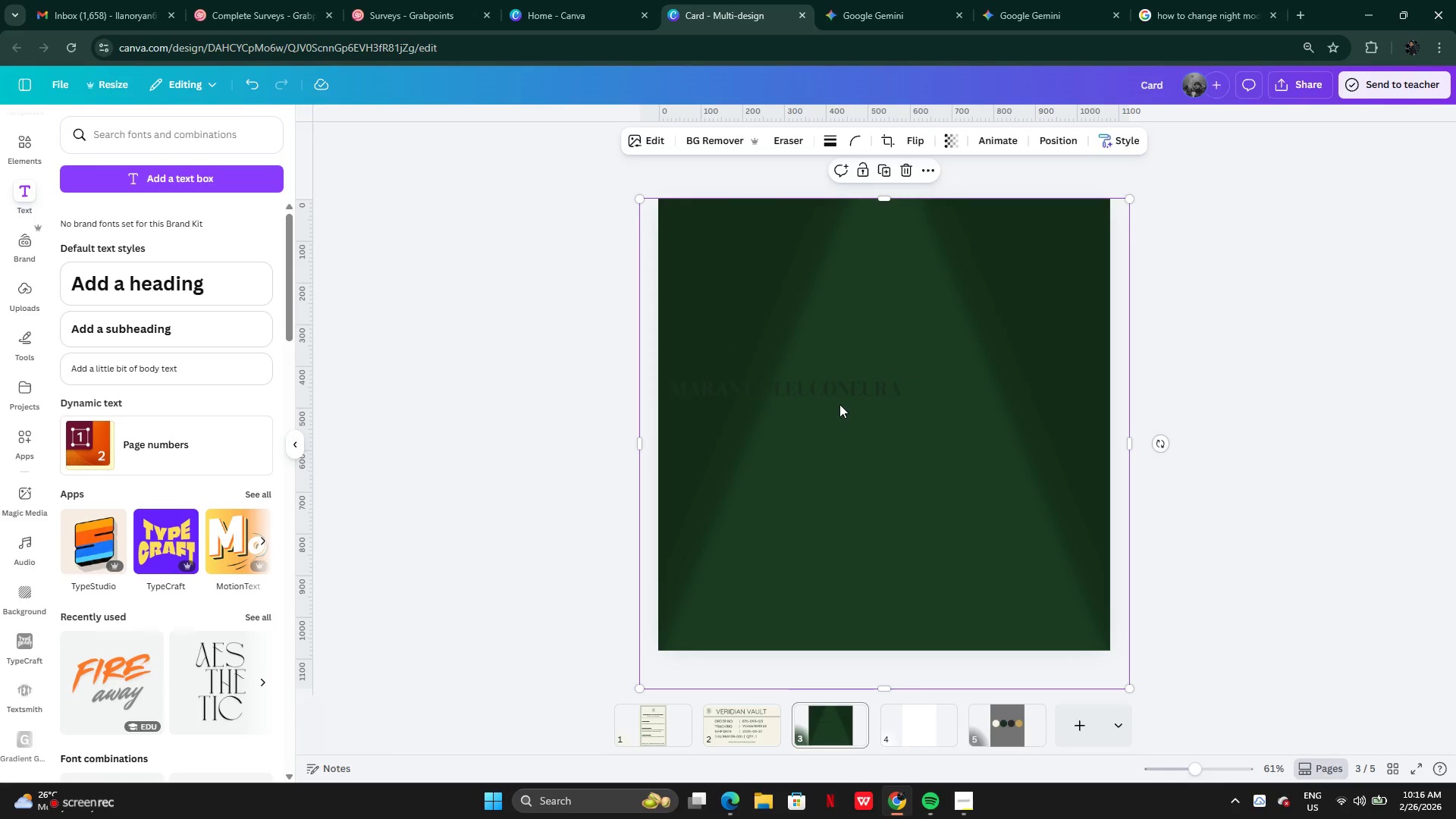 
left_click_drag(start_coordinate=[834, 397], to_coordinate=[921, 408])
 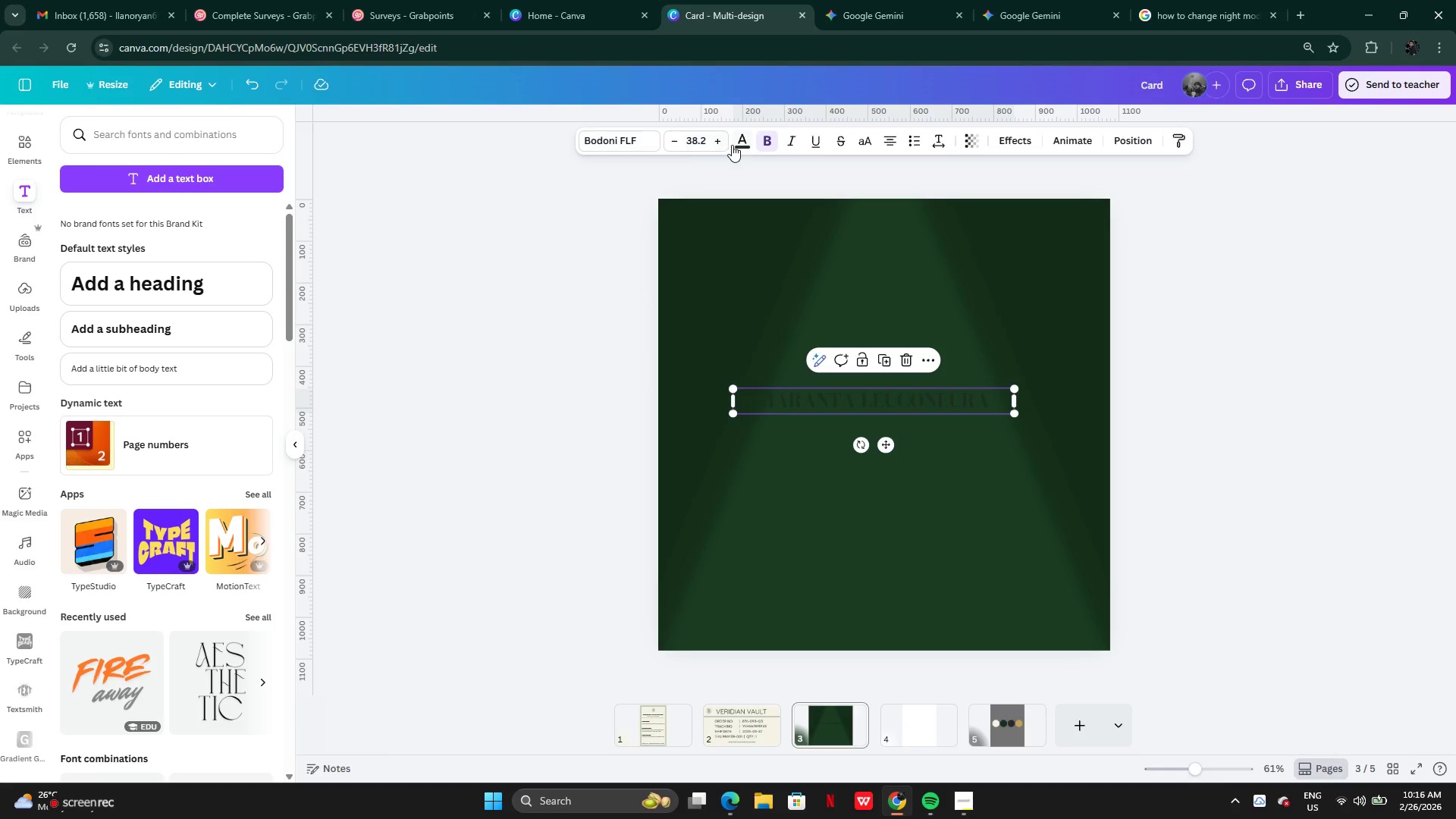 
left_click([732, 145])
 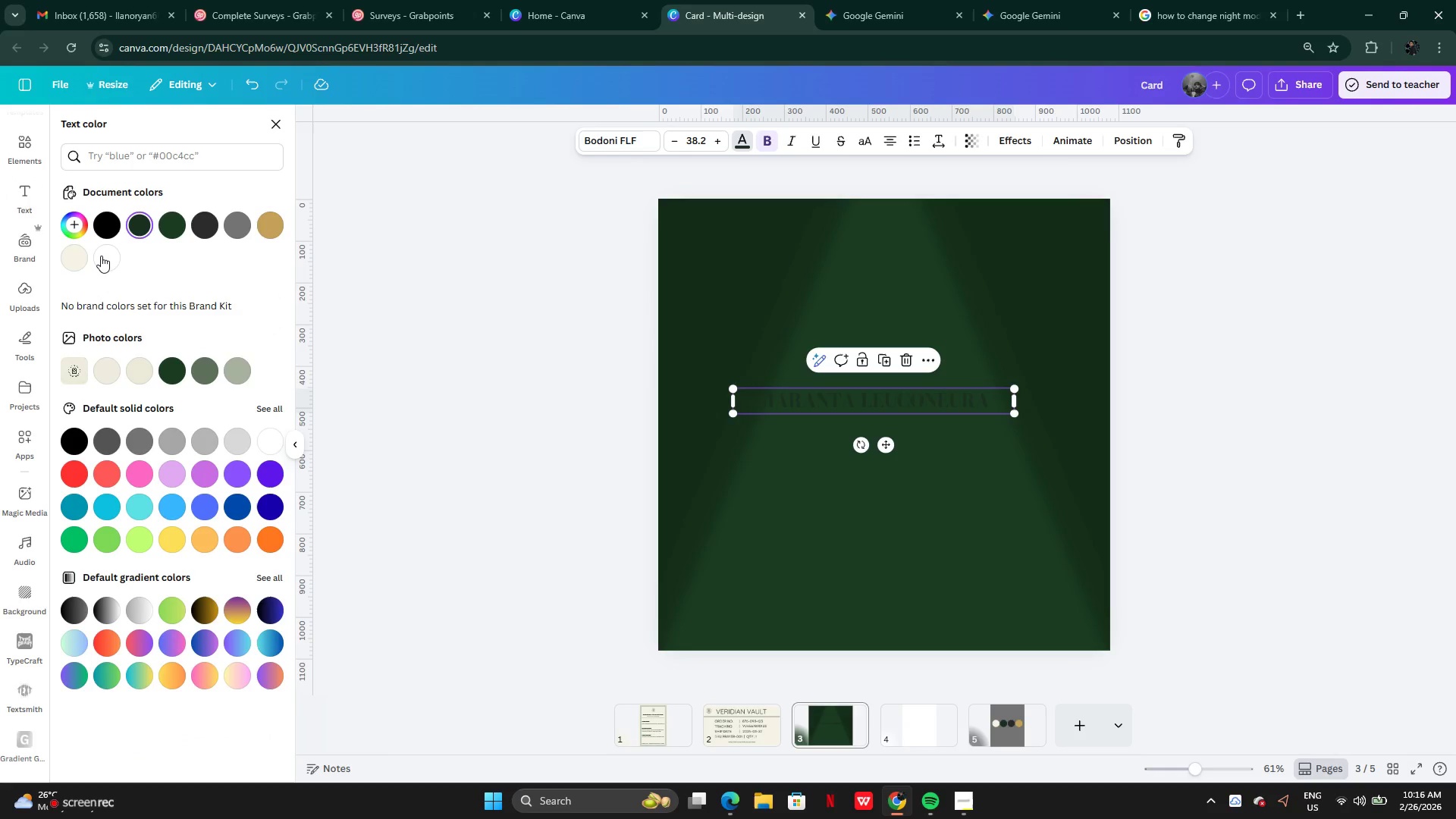 
left_click([101, 256])
 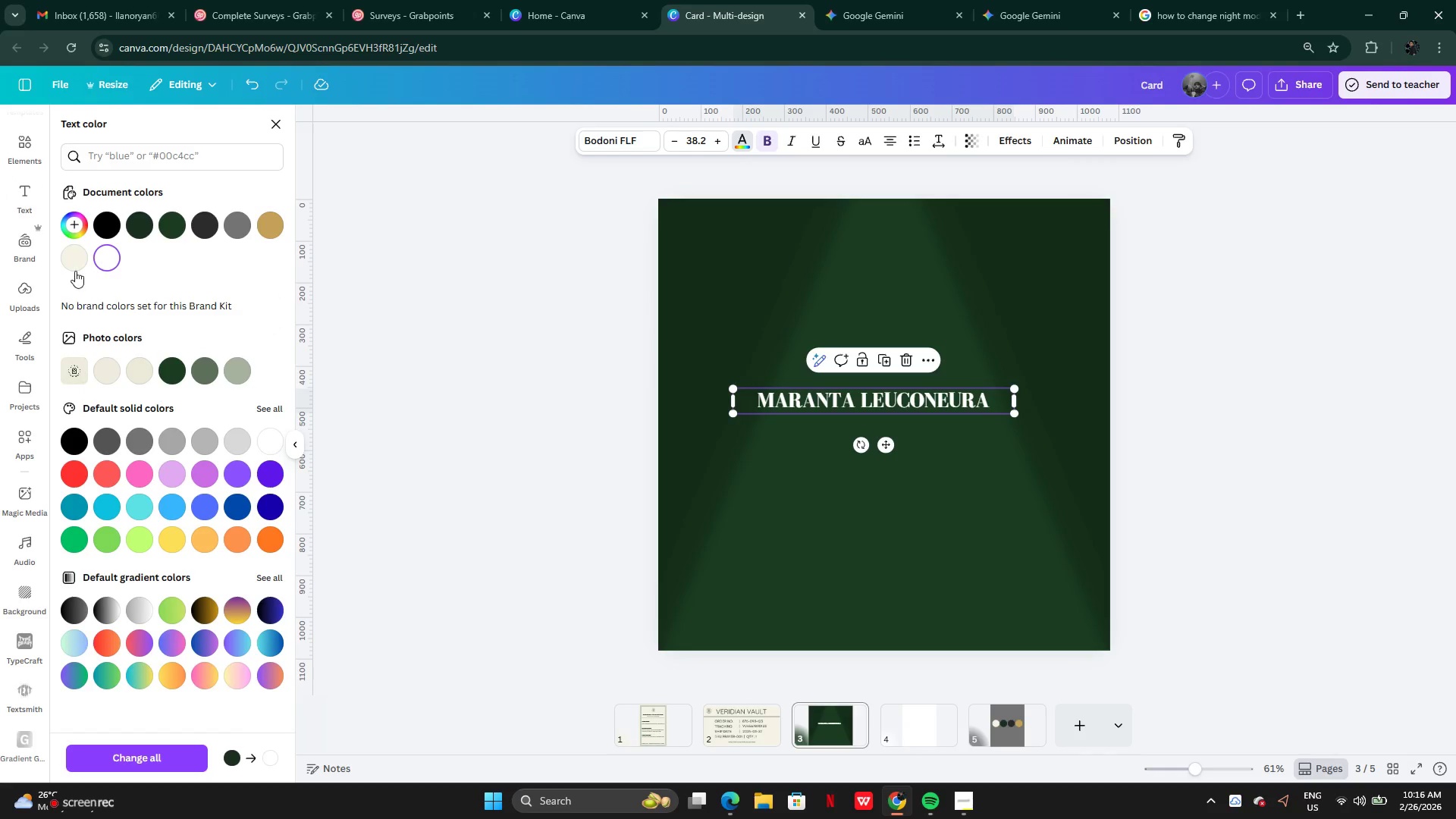 
left_click([70, 268])
 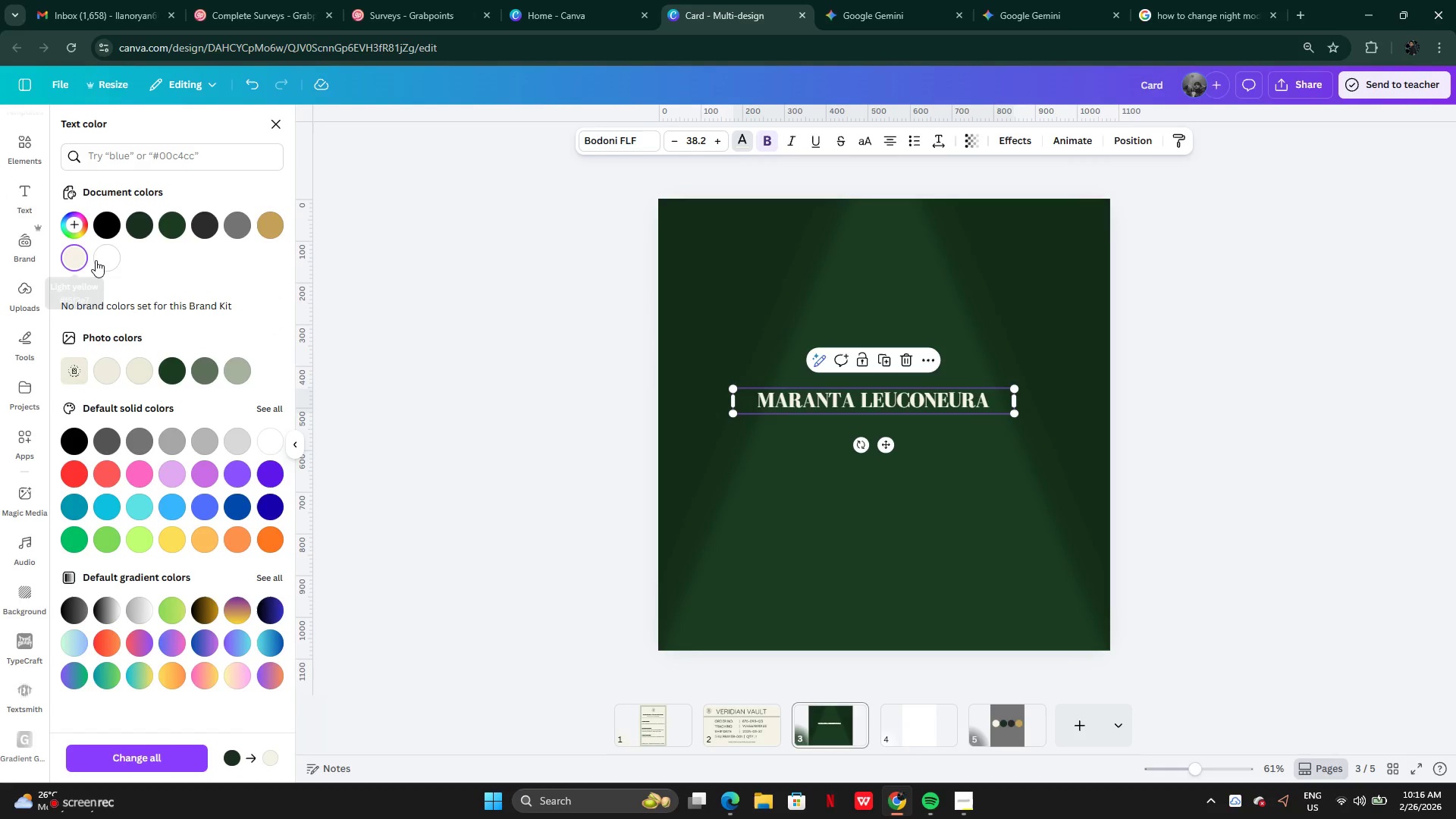 
left_click([96, 260])
 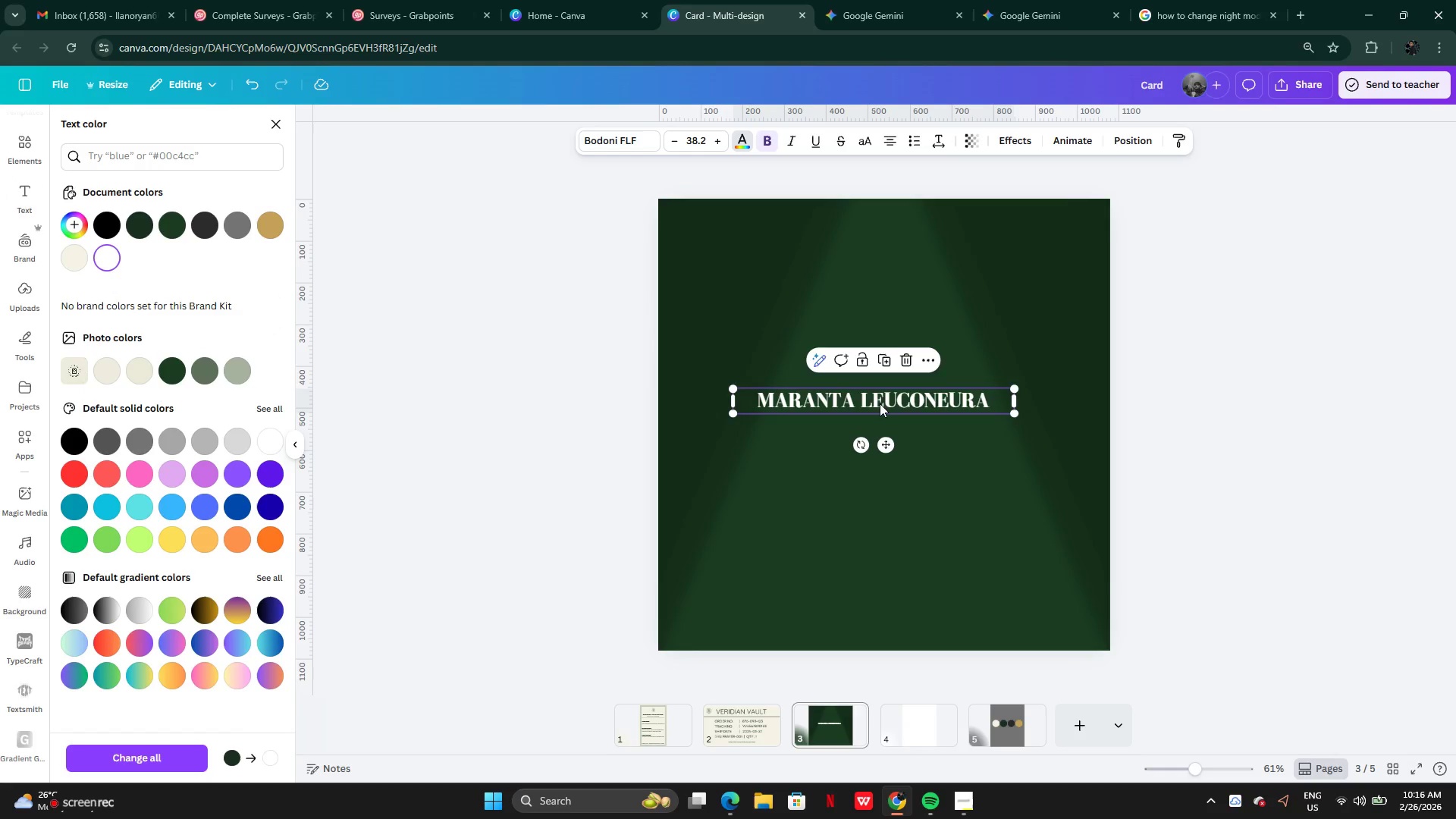 
double_click([880, 403])
 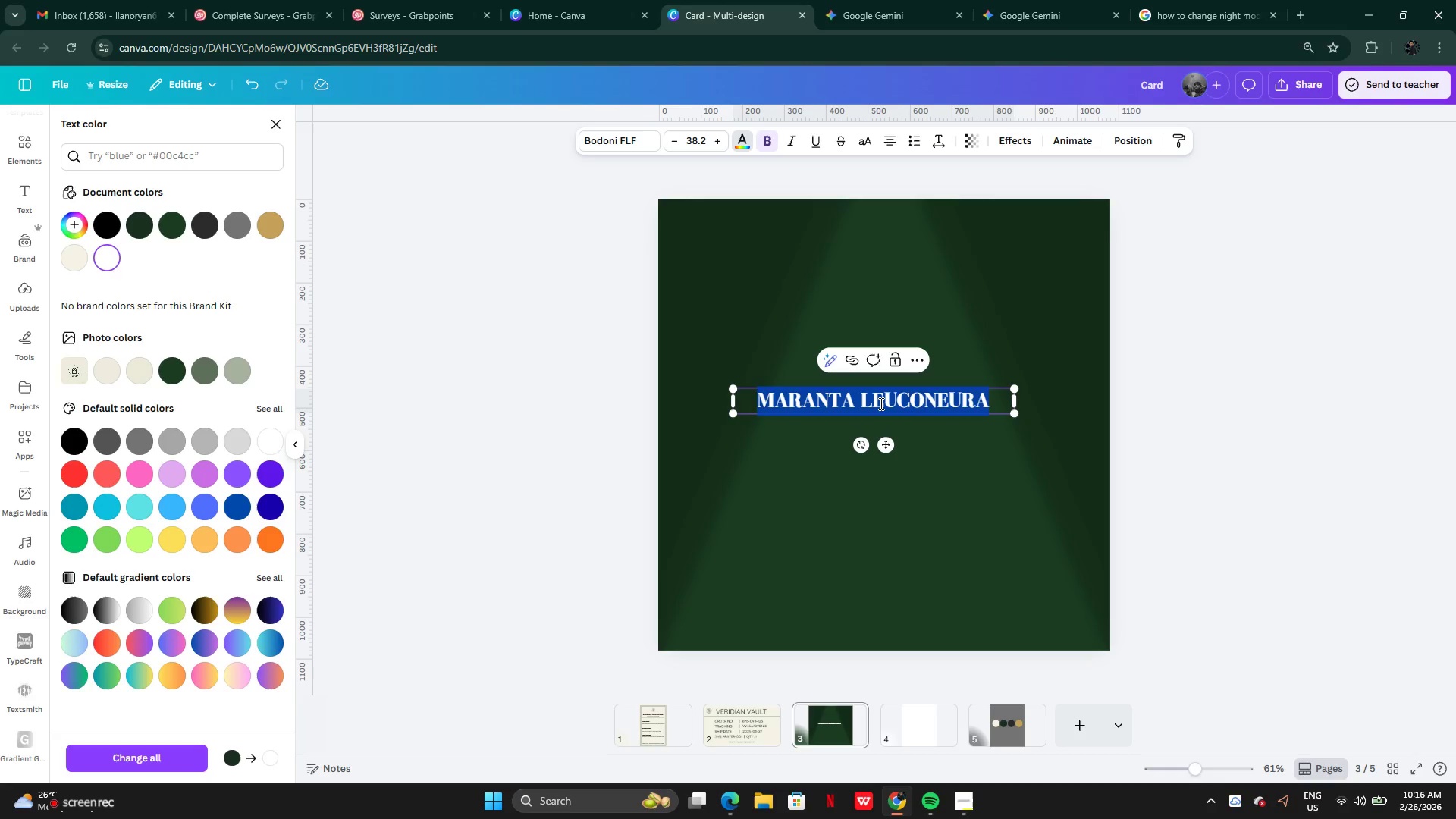 
key(Control+V)
 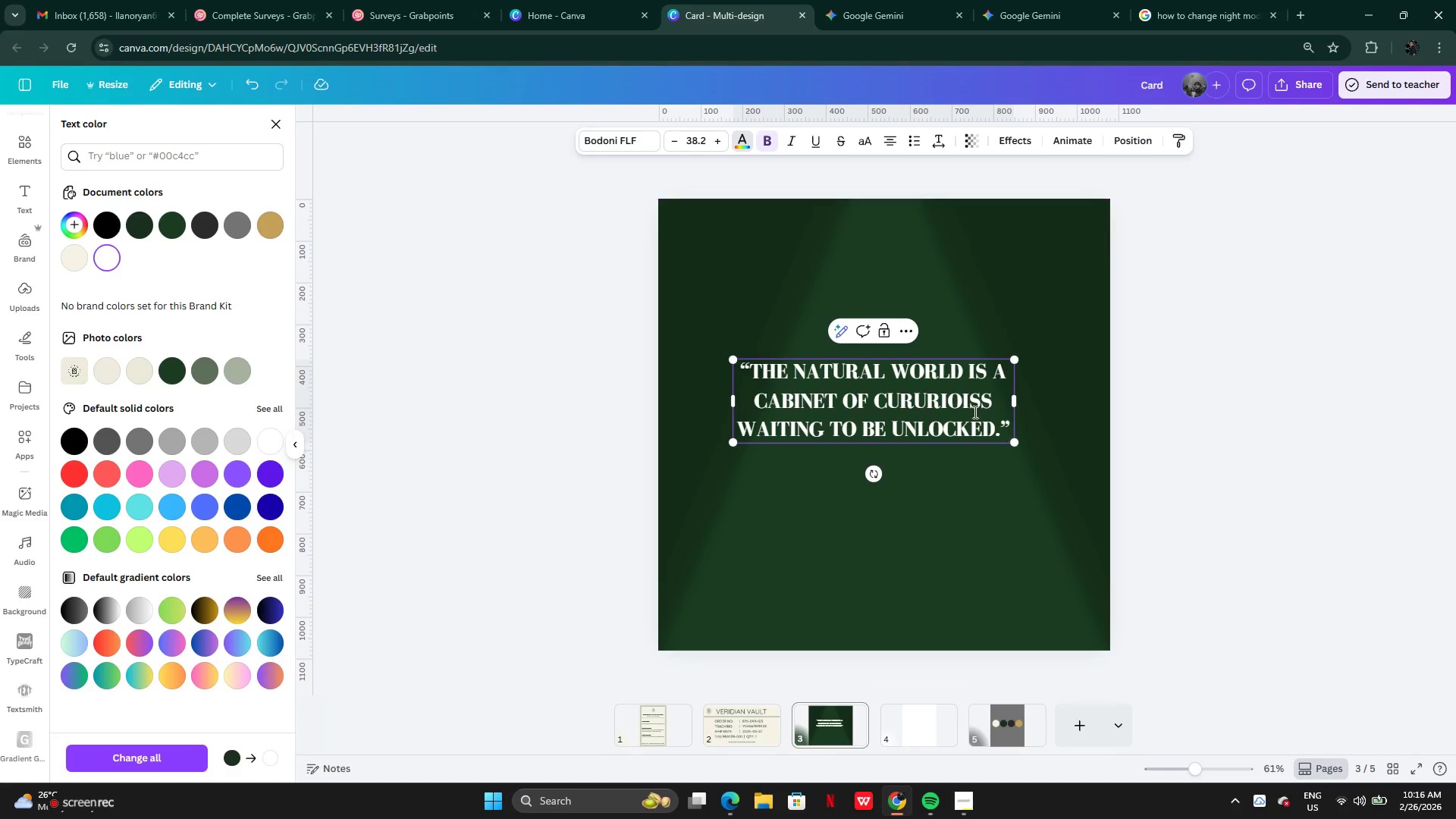 
left_click([988, 405])
 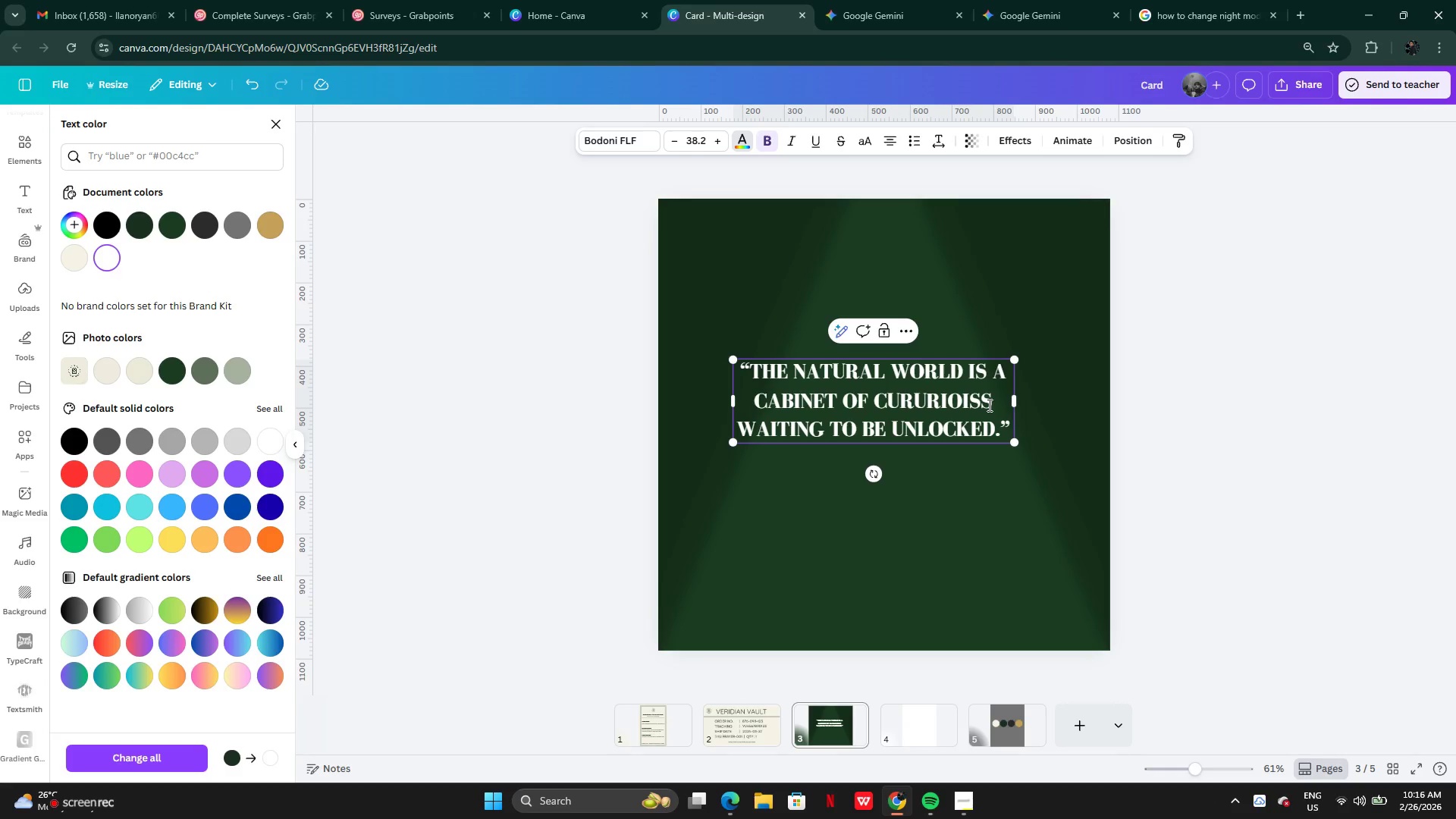 
key(Backspace)
key(Backspace)
type(sities)
key(Backspace)
key(Backspace)
key(Backspace)
key(Backspace)
key(Backspace)
key(Backspace)
type(SITIES)
 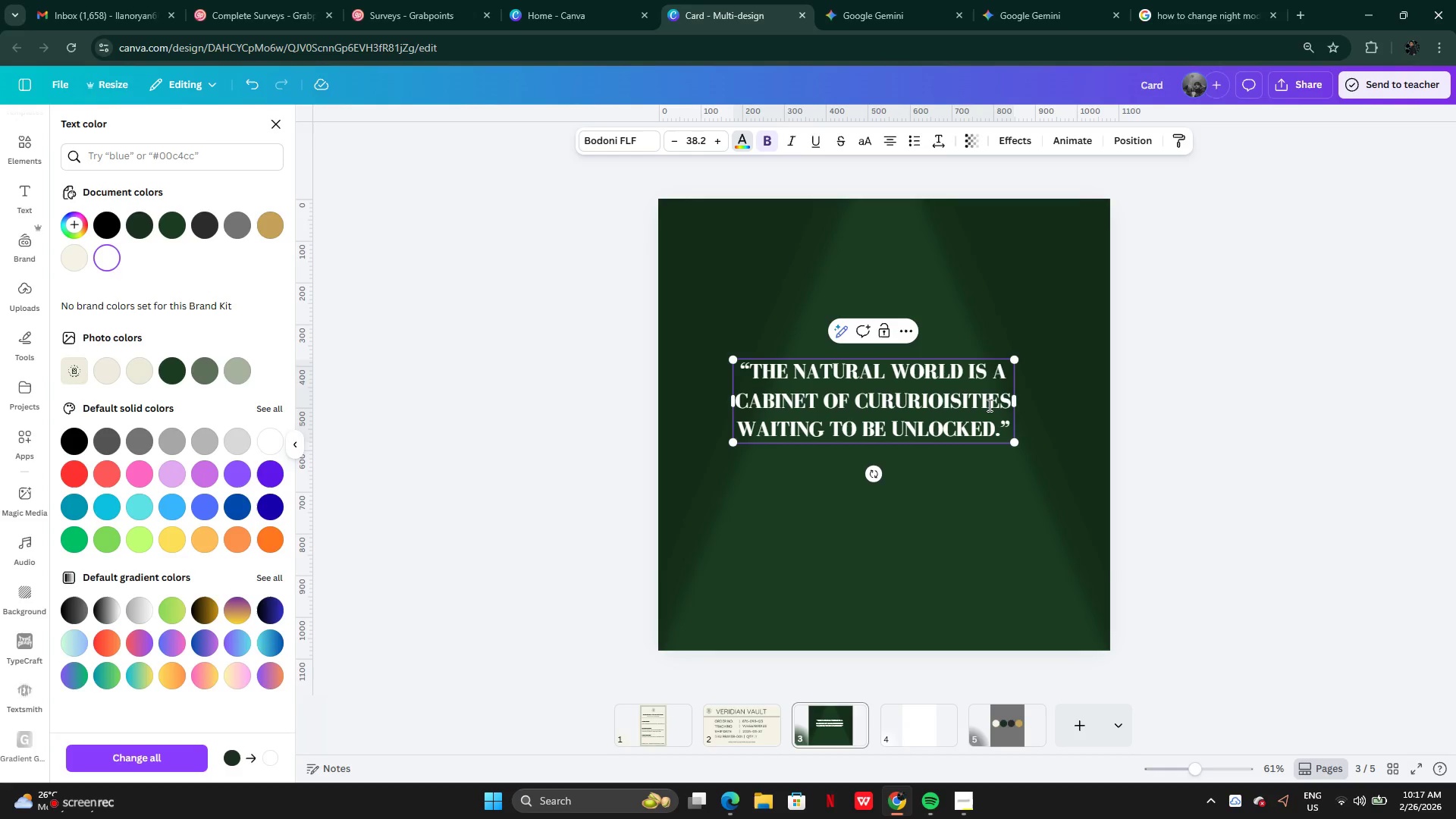 
wait(44.84)
 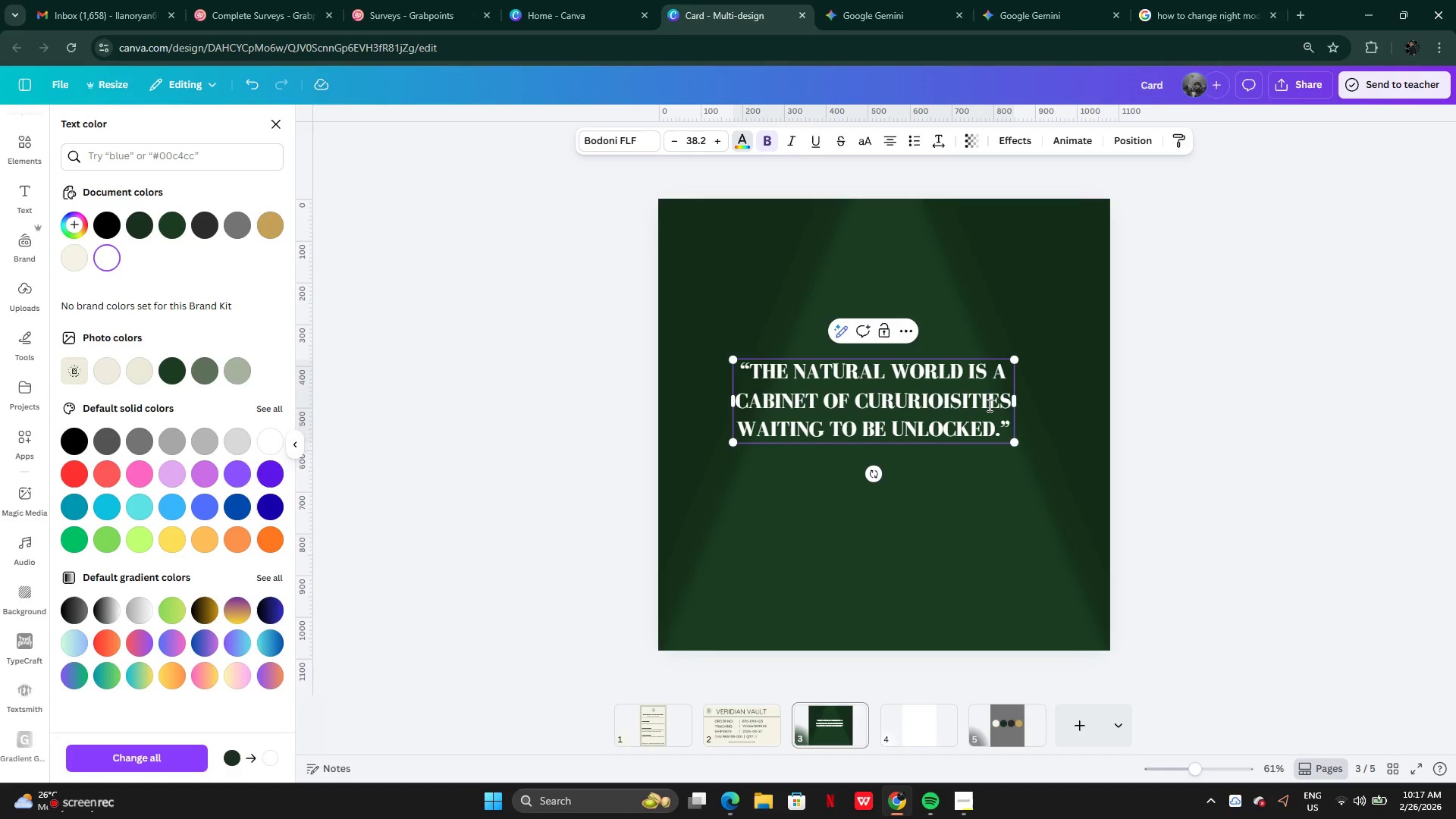 
left_click([887, 0])
 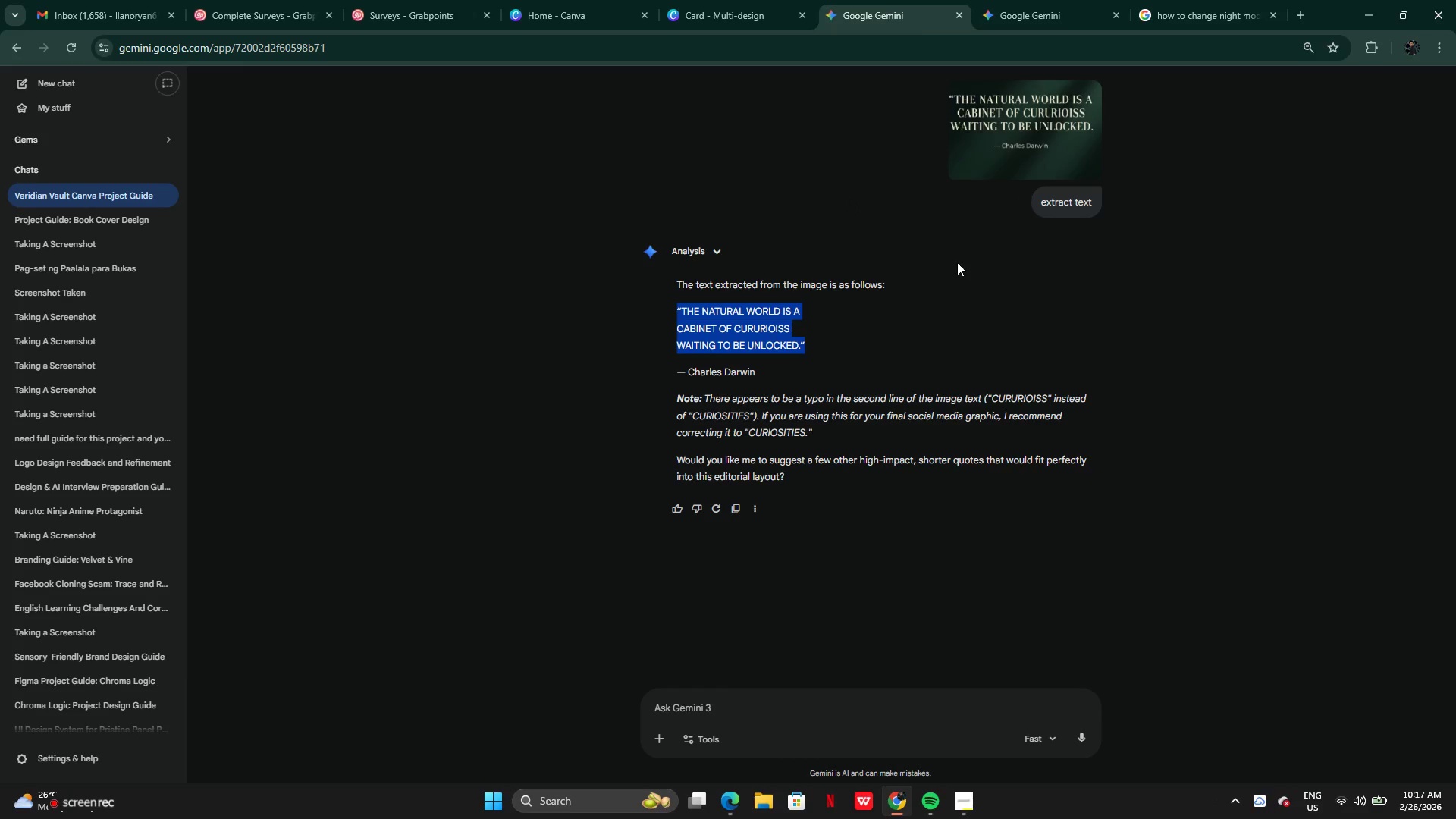 
left_click([755, 14])
 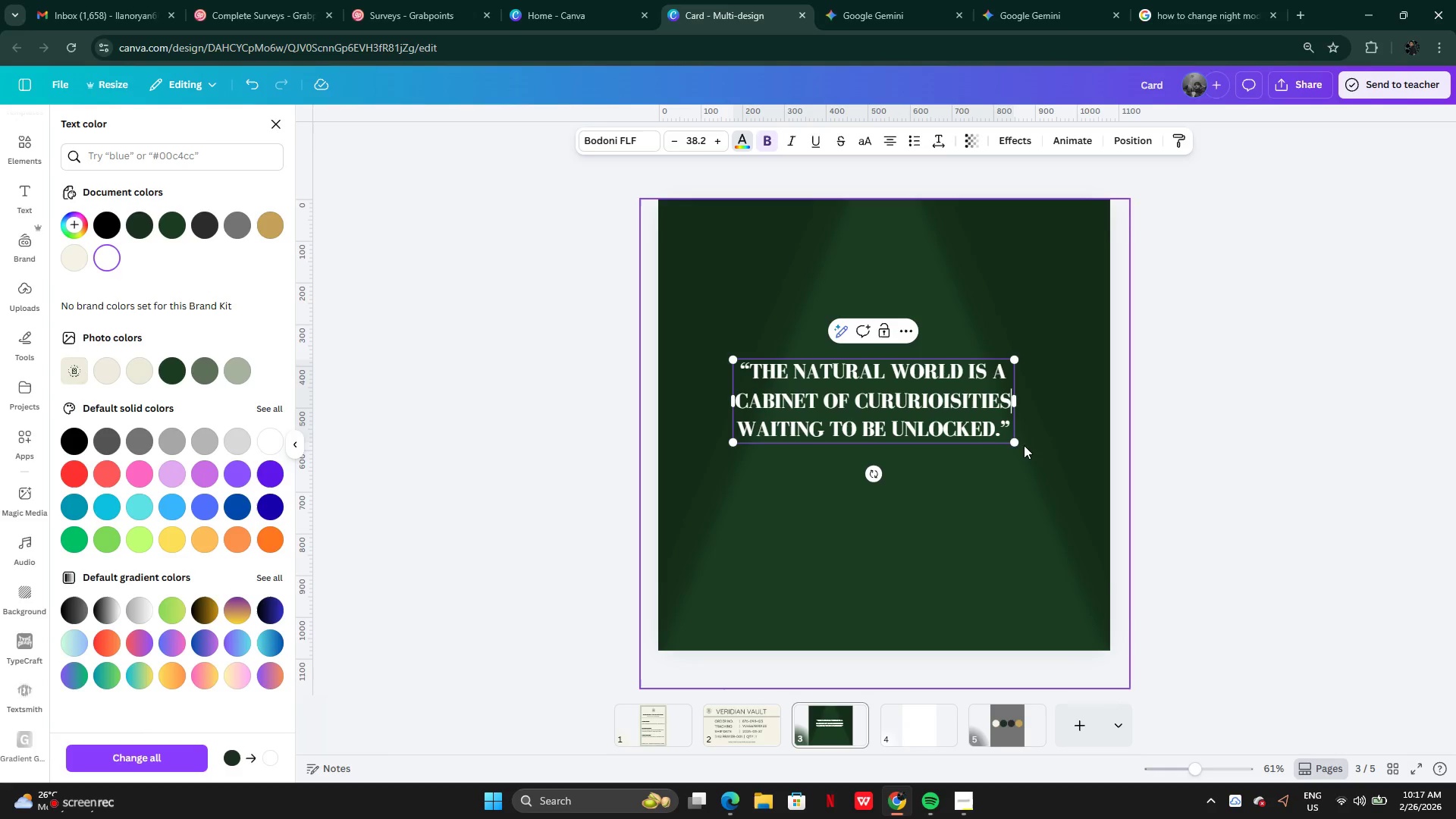 
left_click_drag(start_coordinate=[1017, 444], to_coordinate=[1079, 502])
 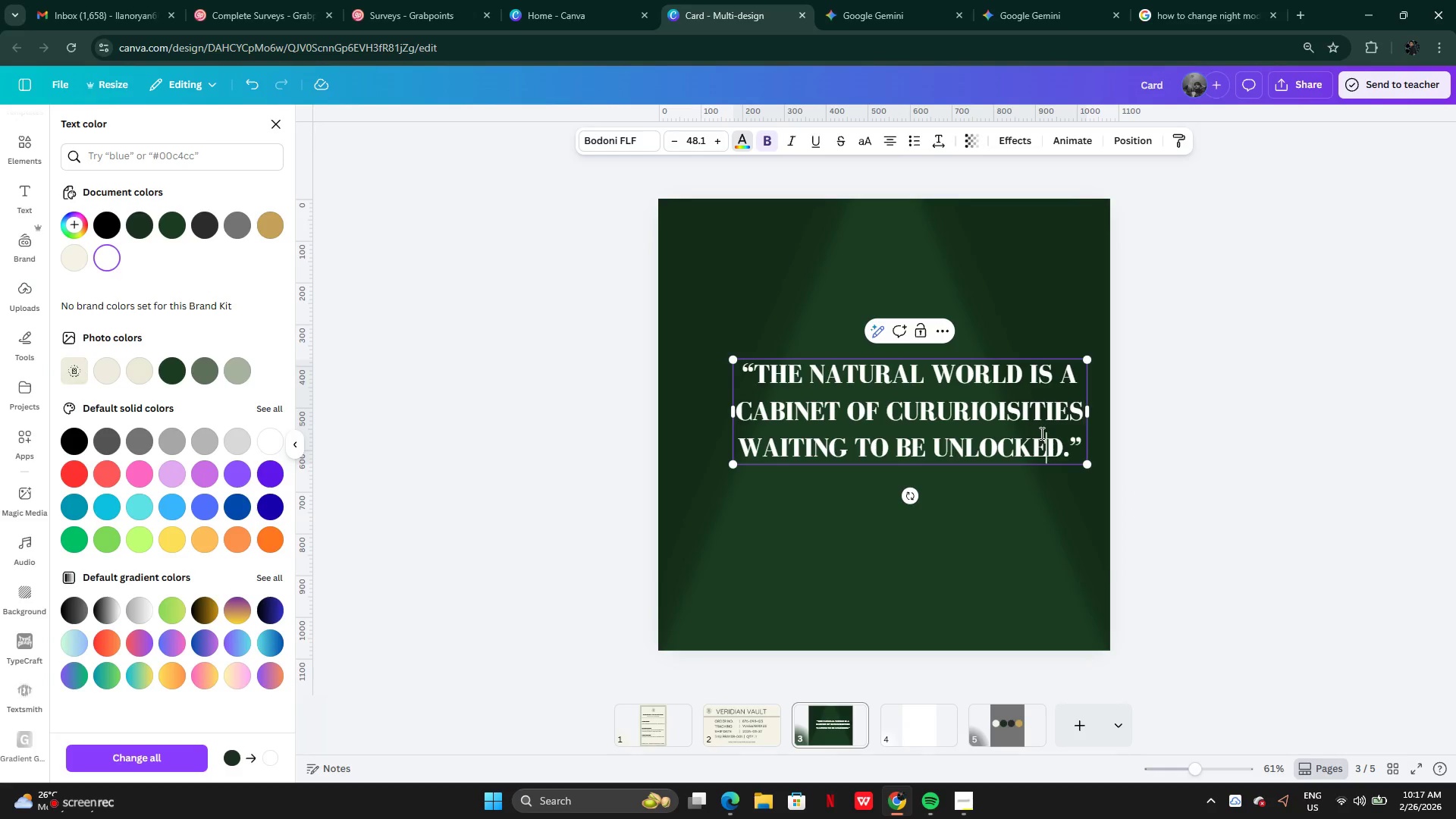 
left_click_drag(start_coordinate=[1040, 433], to_coordinate=[1010, 433])
 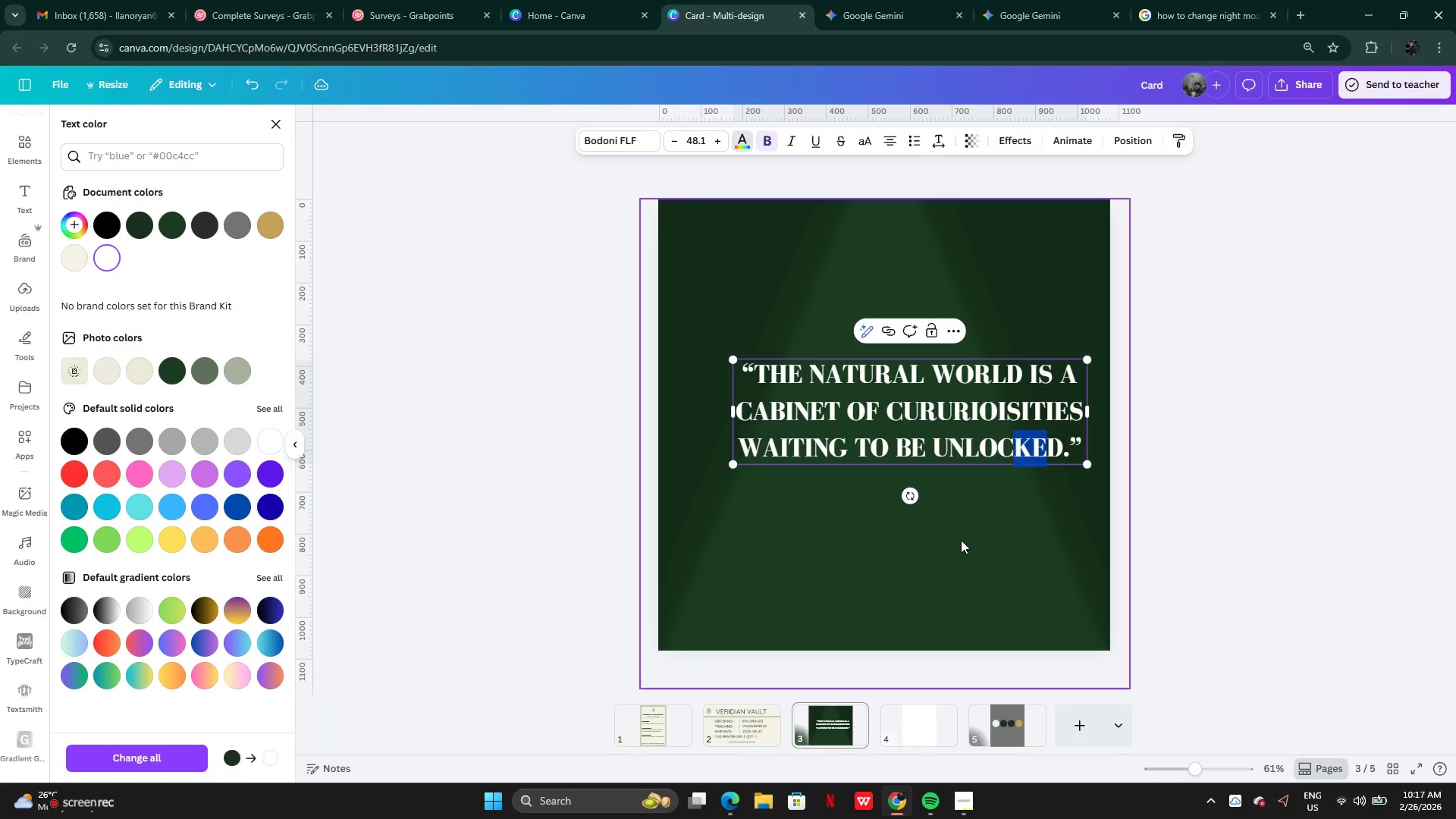 
left_click([961, 540])
 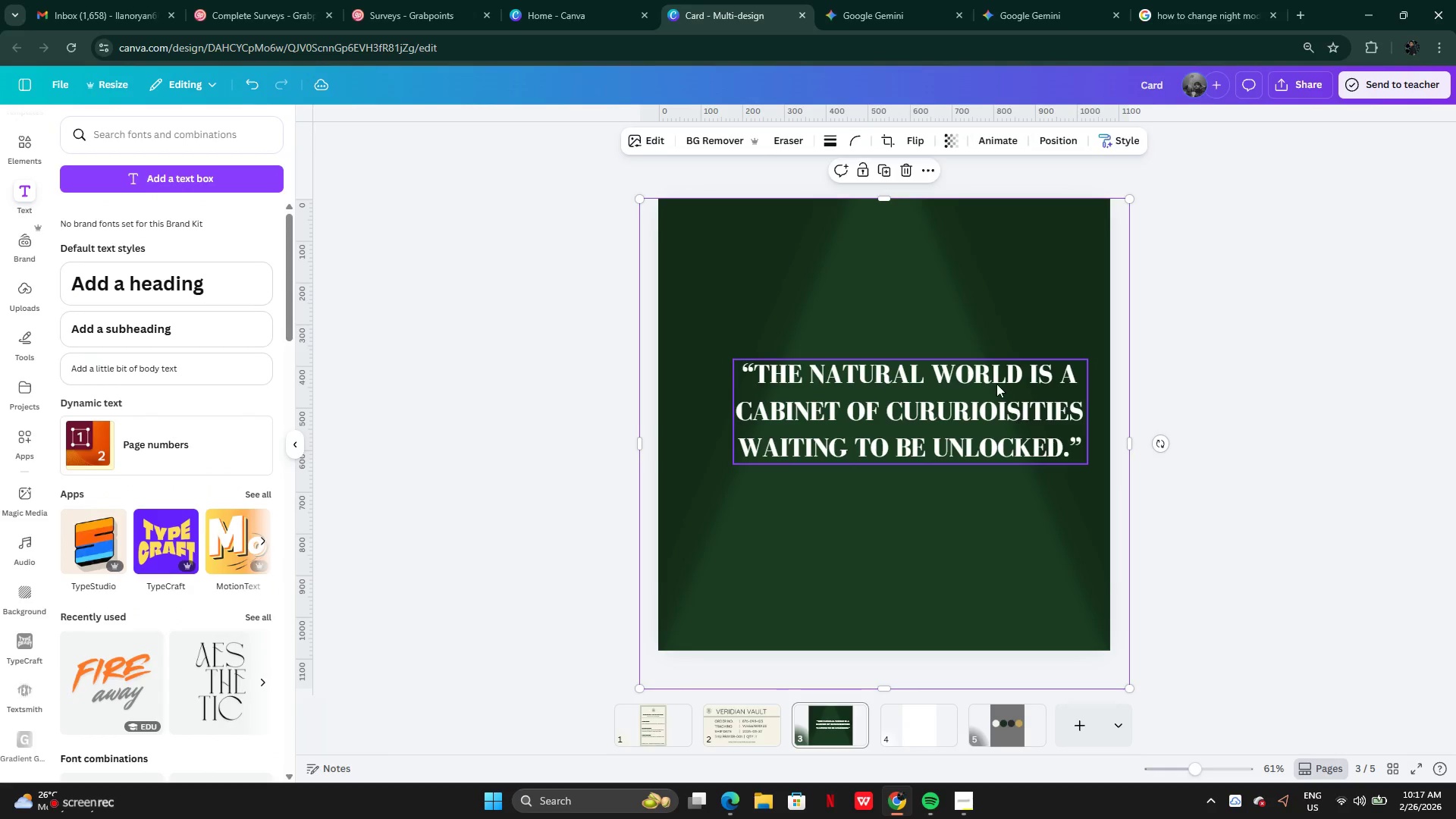 
left_click_drag(start_coordinate=[994, 384], to_coordinate=[968, 394])
 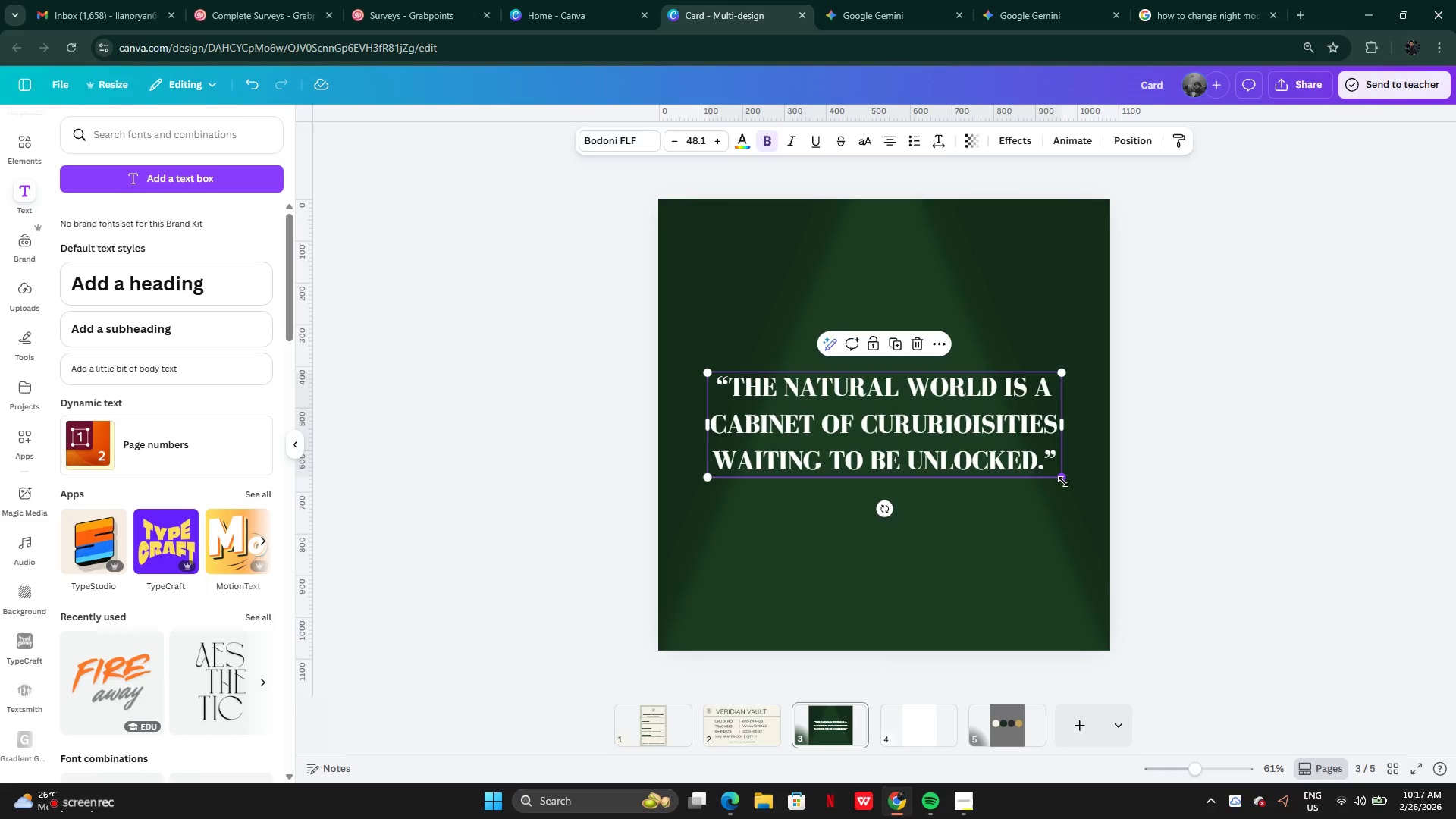 
left_click_drag(start_coordinate=[1064, 480], to_coordinate=[1030, 457])
 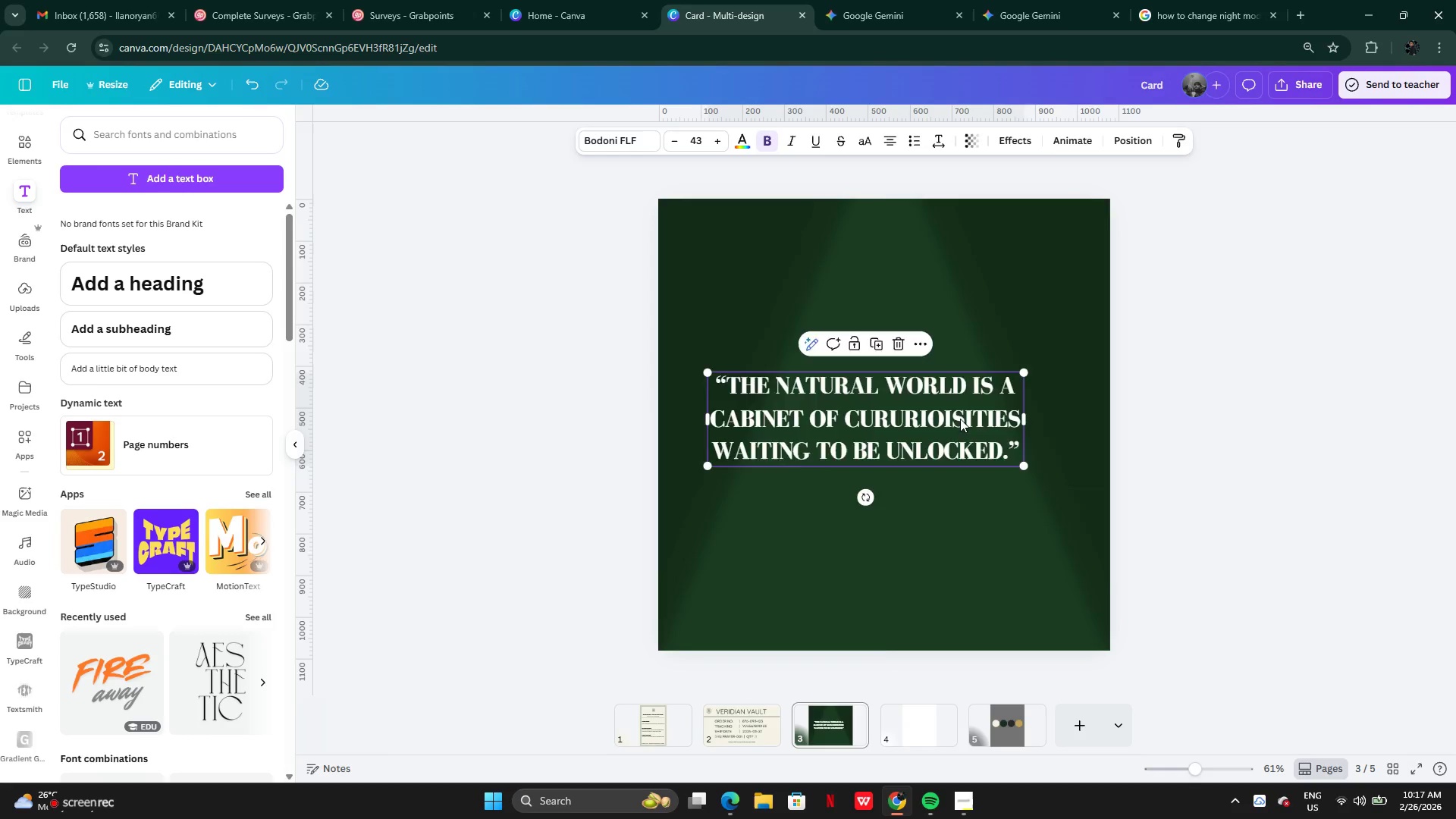 
left_click_drag(start_coordinate=[960, 419], to_coordinate=[986, 428])
 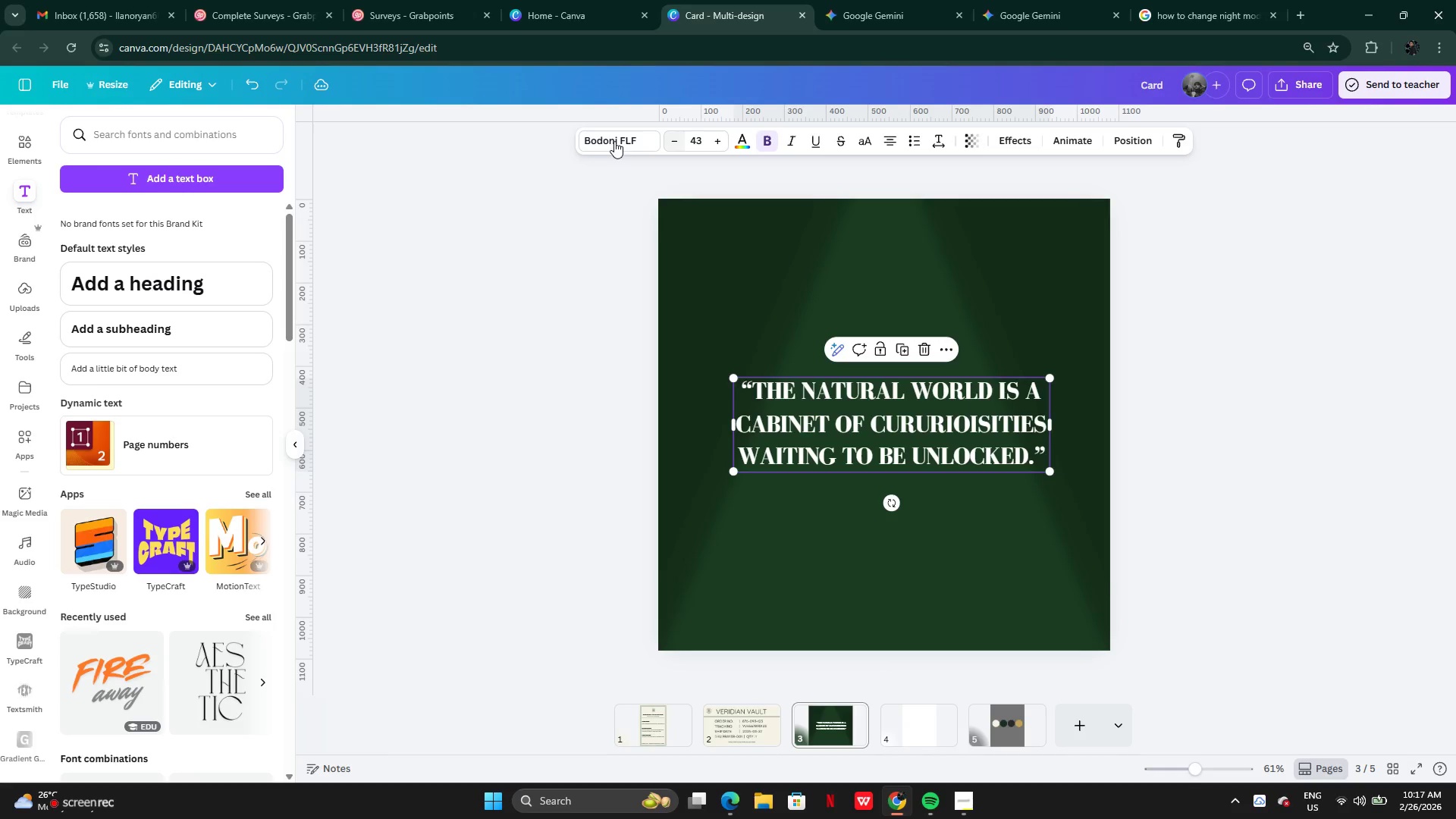 
left_click([593, 140])
 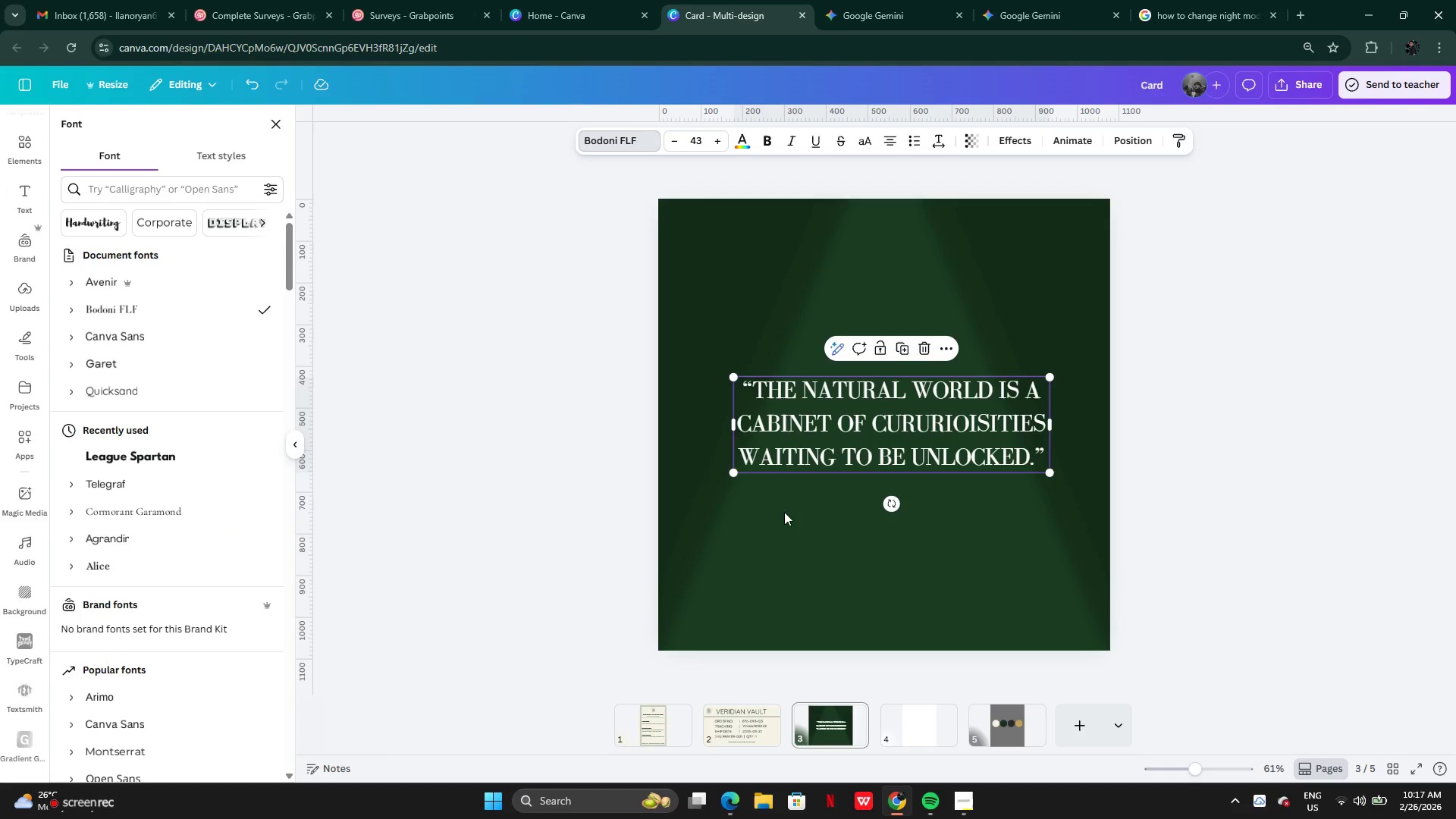 
wait(5.7)
 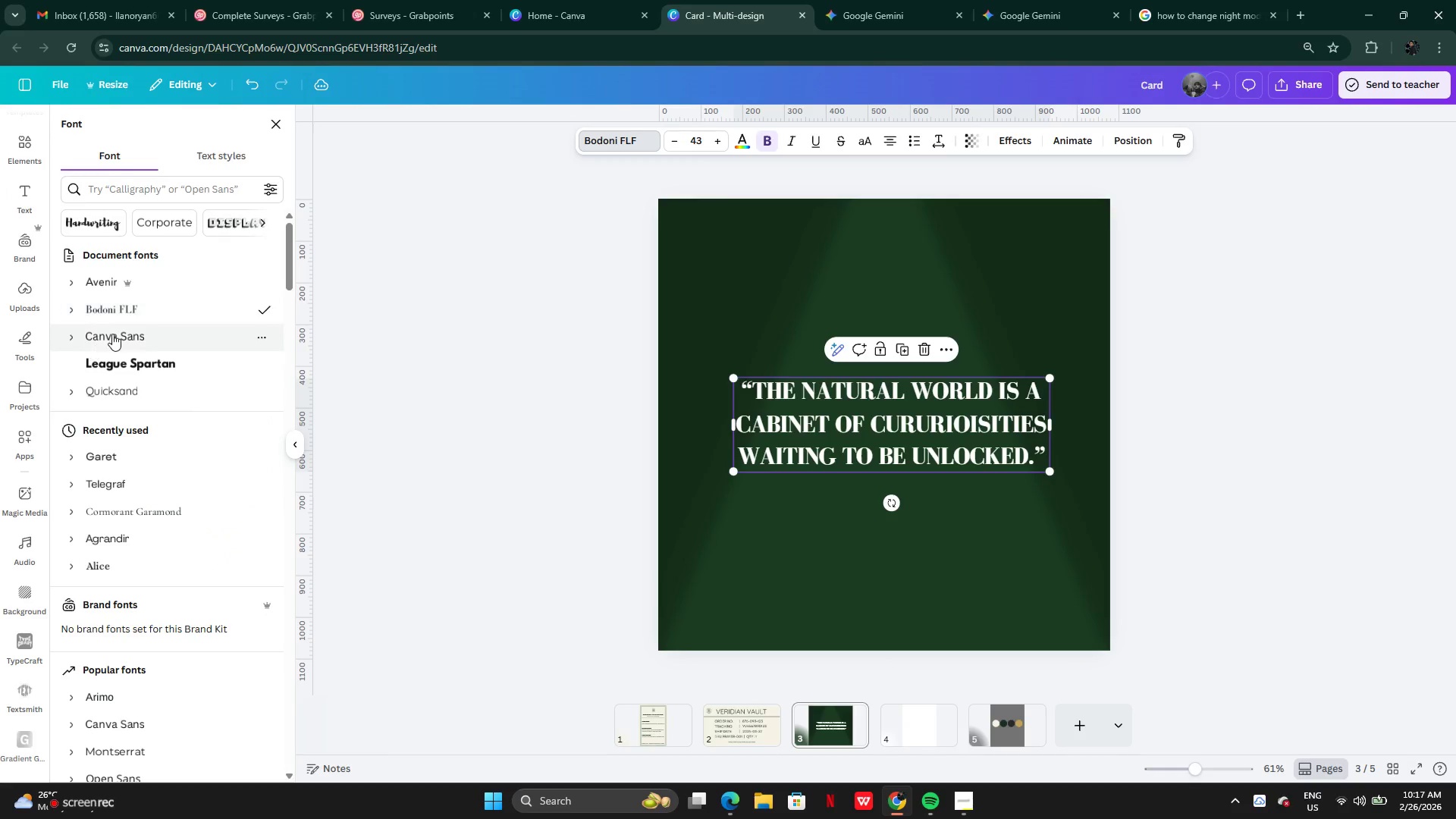 
left_click_drag(start_coordinate=[737, 472], to_coordinate=[727, 488])
 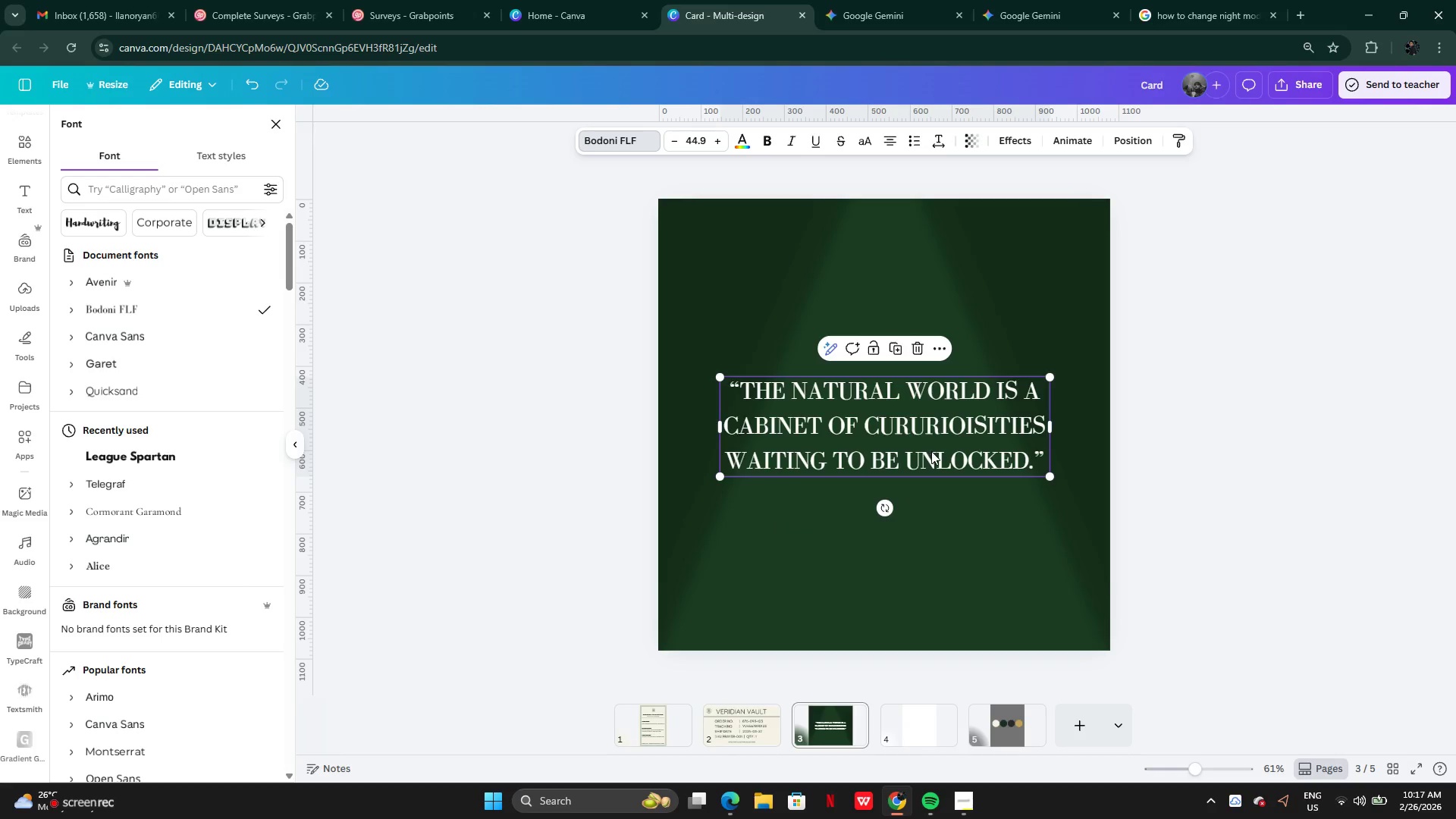 
left_click_drag(start_coordinate=[931, 451], to_coordinate=[934, 457])
 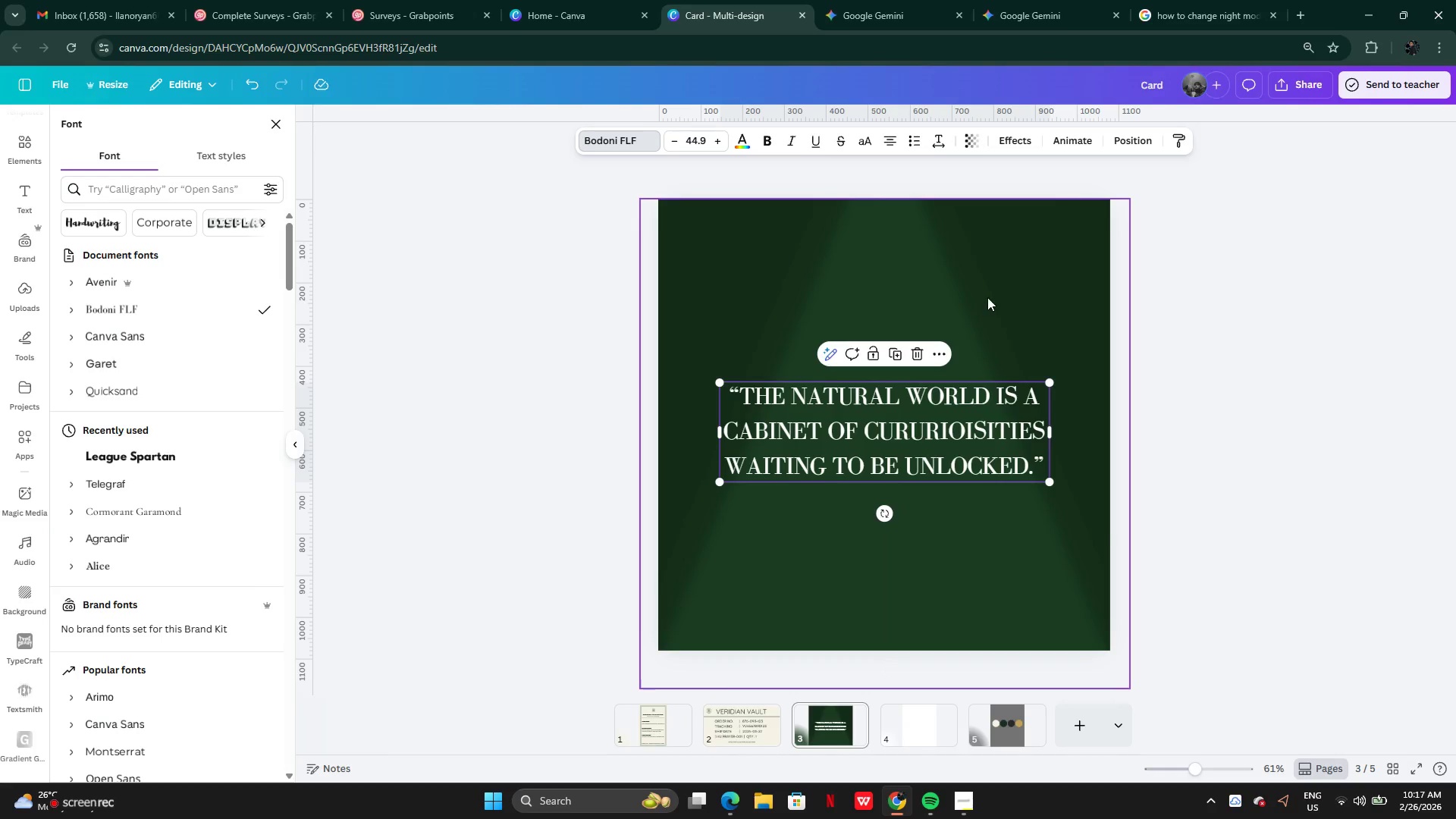 
left_click([987, 297])
 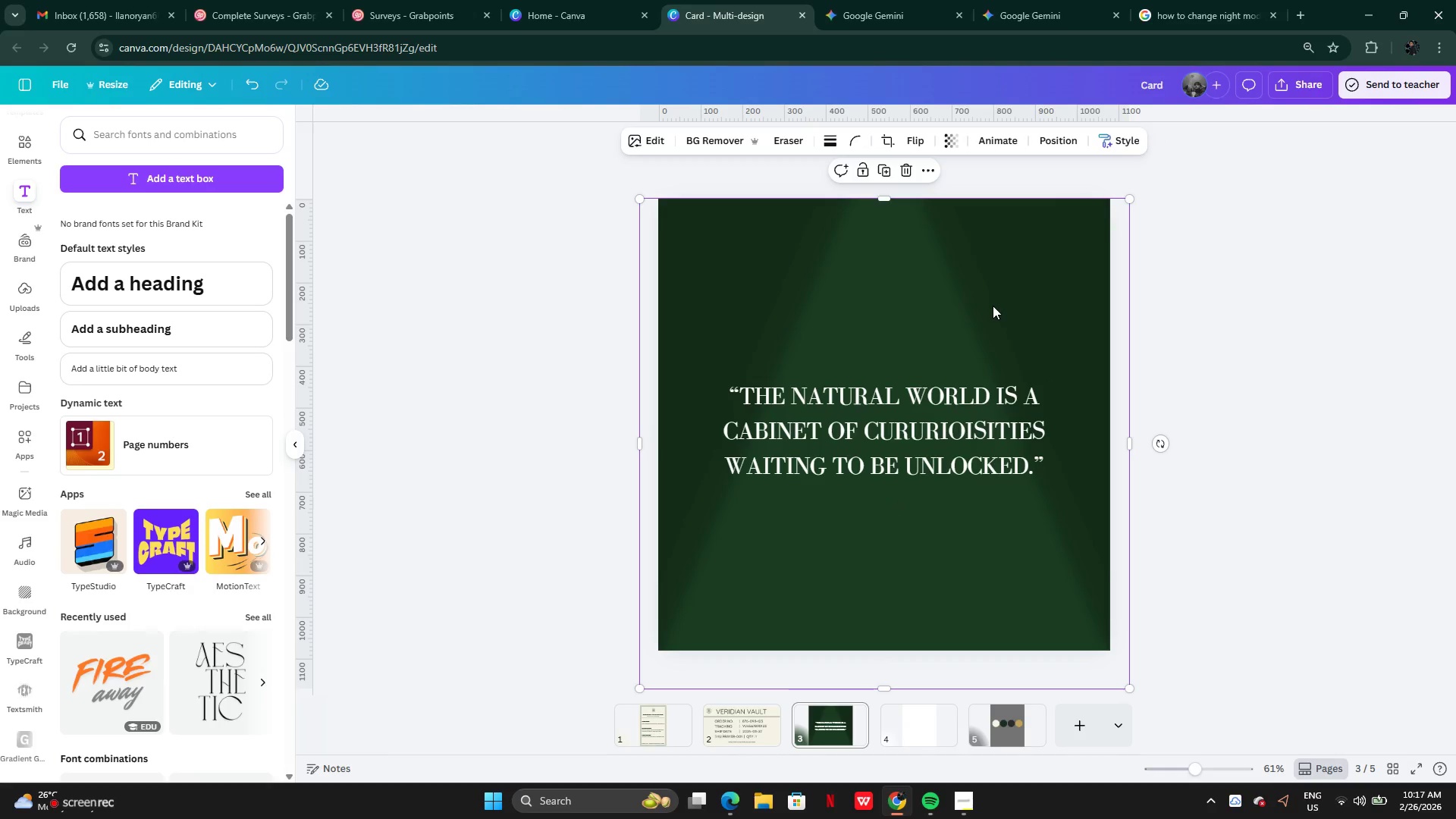 
left_click_drag(start_coordinate=[993, 306], to_coordinate=[1050, 310])
 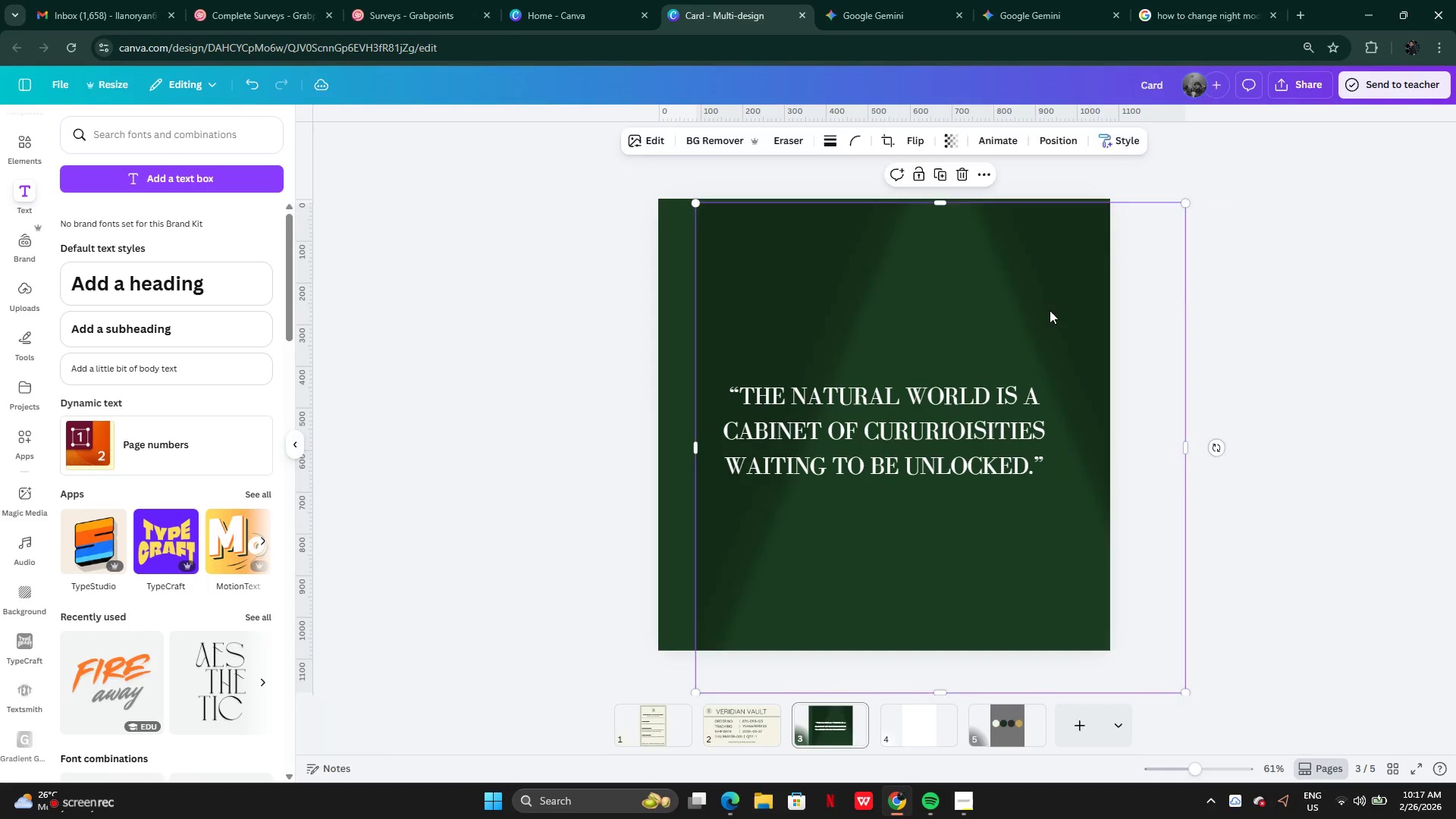 
key(Backspace)
 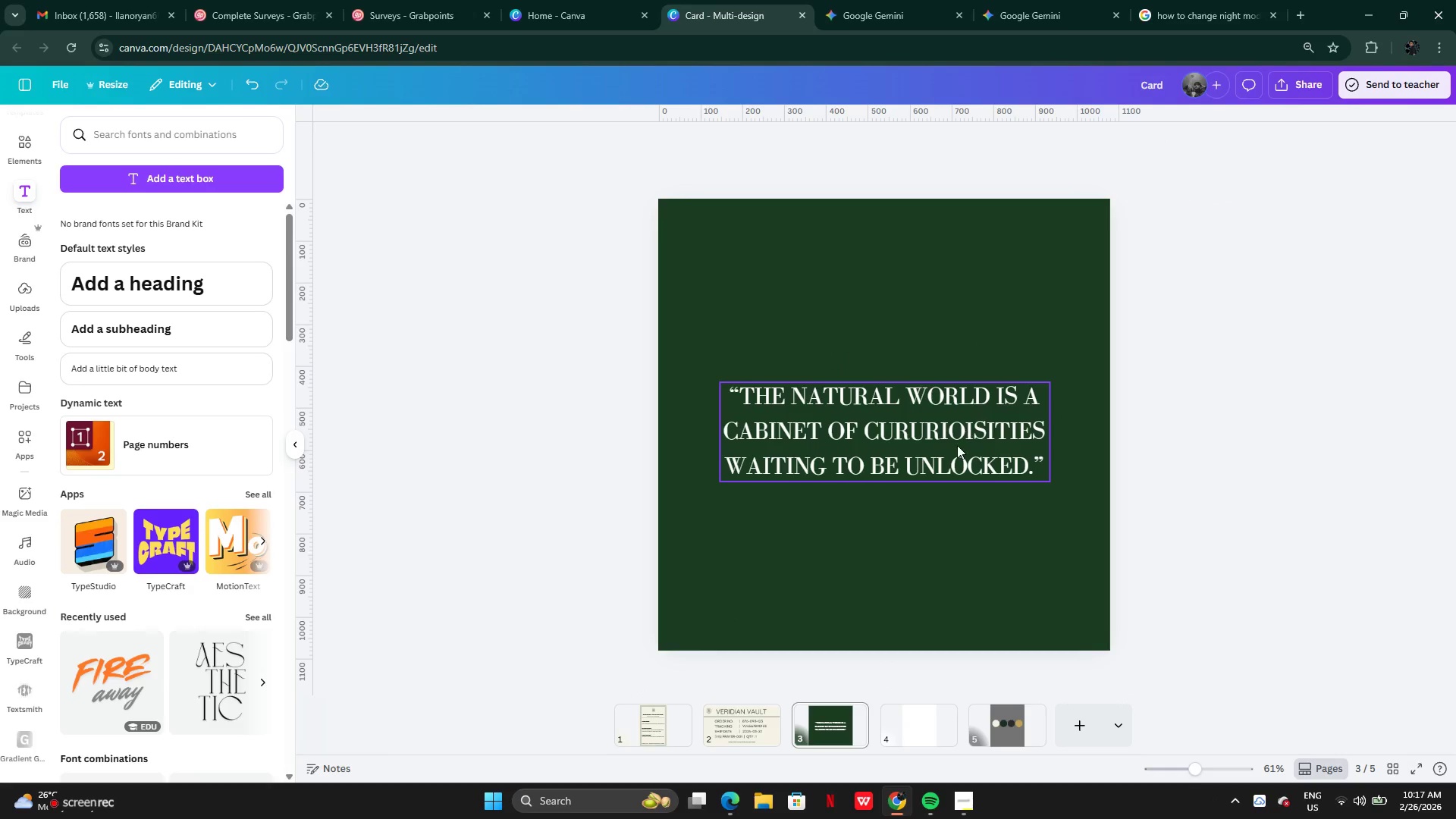 
left_click_drag(start_coordinate=[957, 445], to_coordinate=[956, 441])
 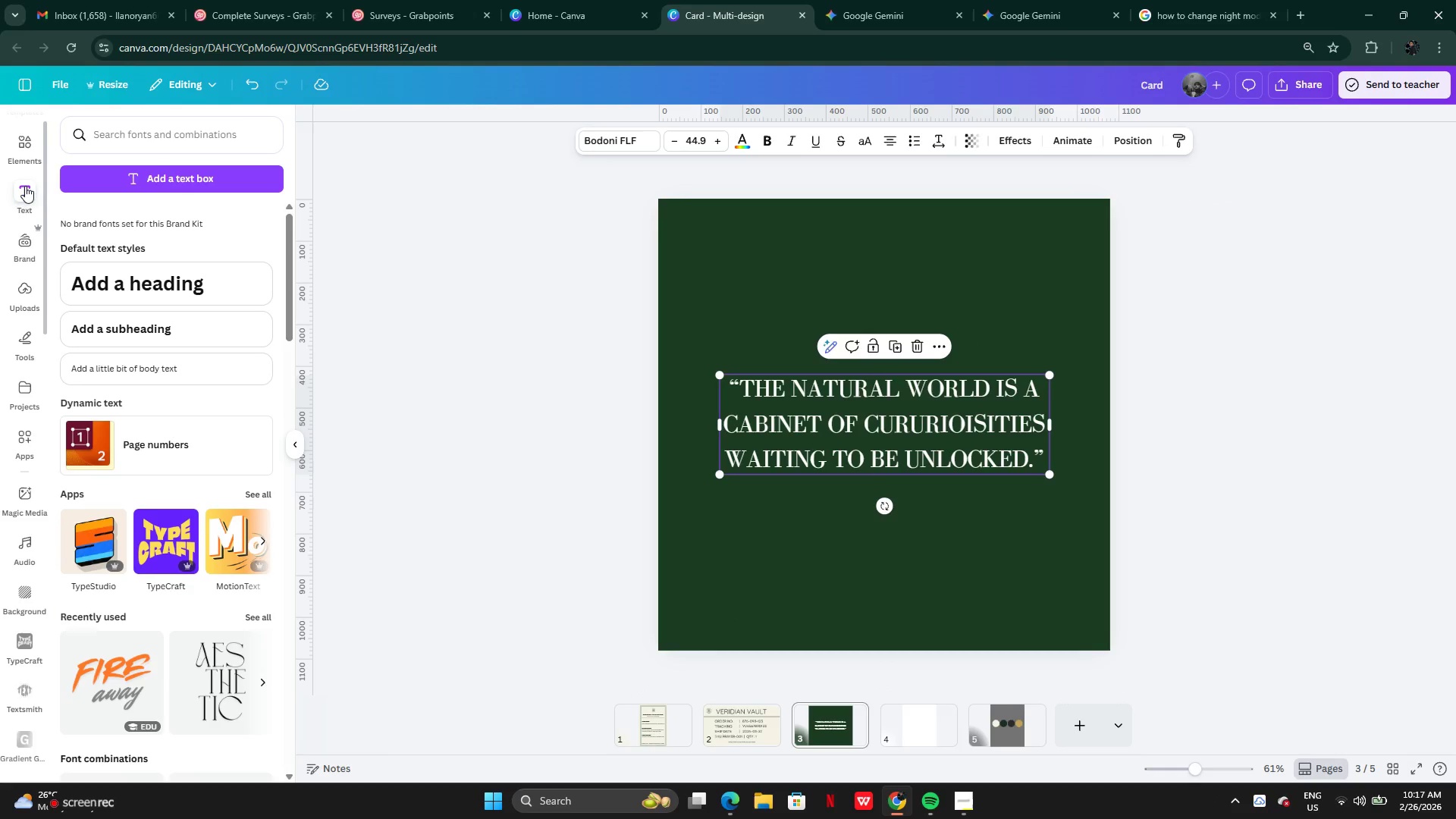 
left_click([25, 147])
 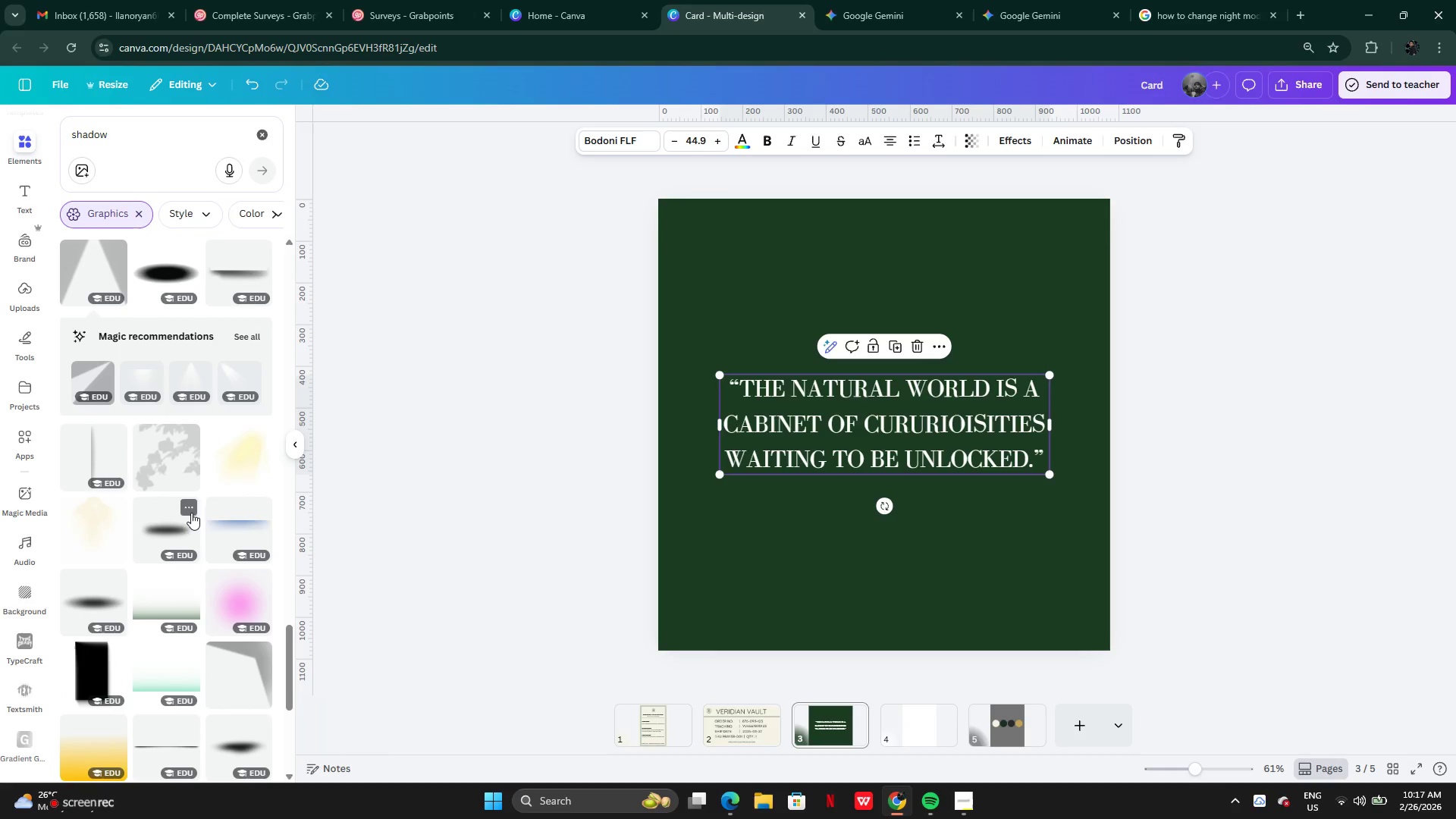 
left_click([172, 460])
 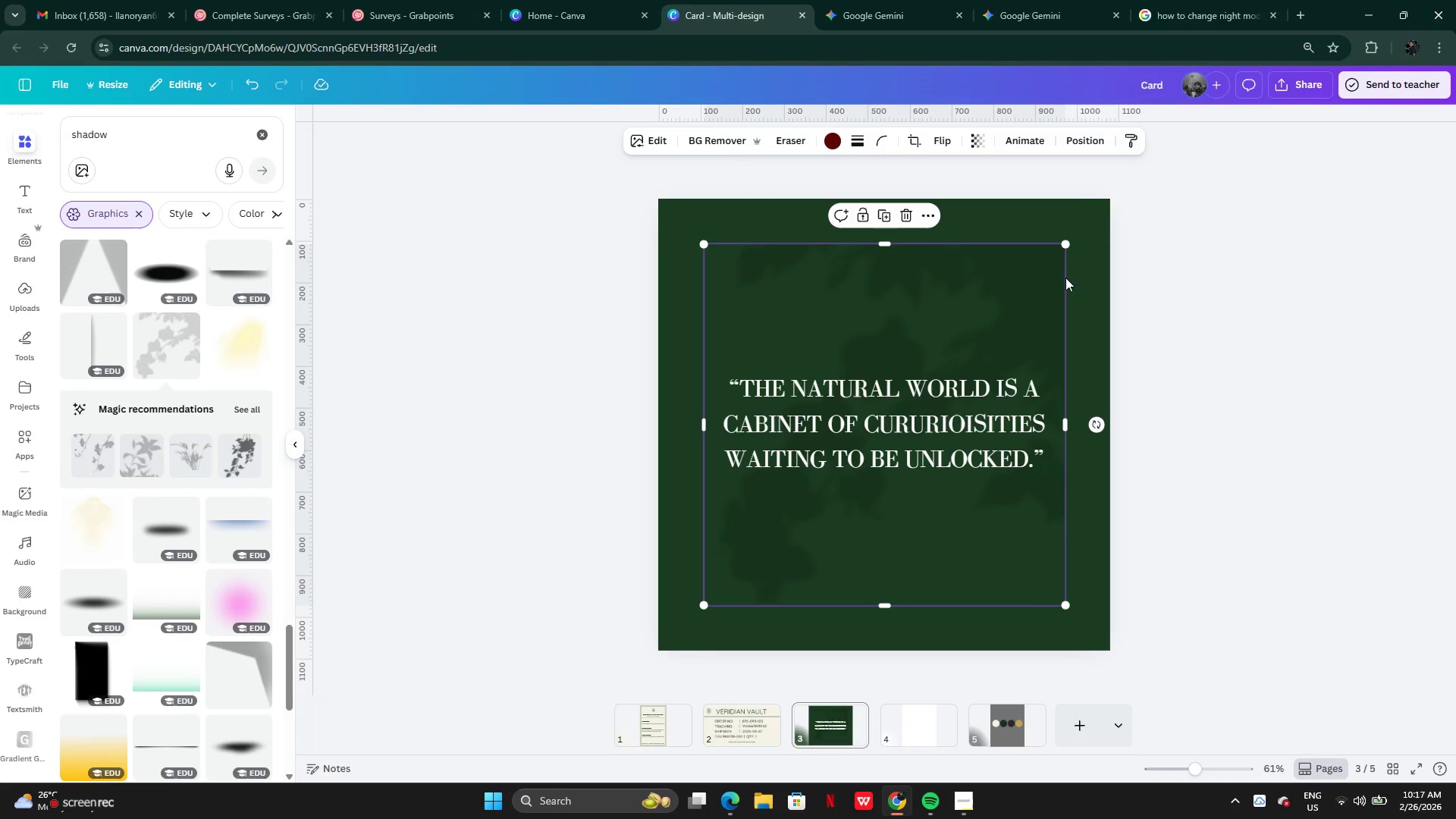 
left_click_drag(start_coordinate=[984, 299], to_coordinate=[1028, 253])
 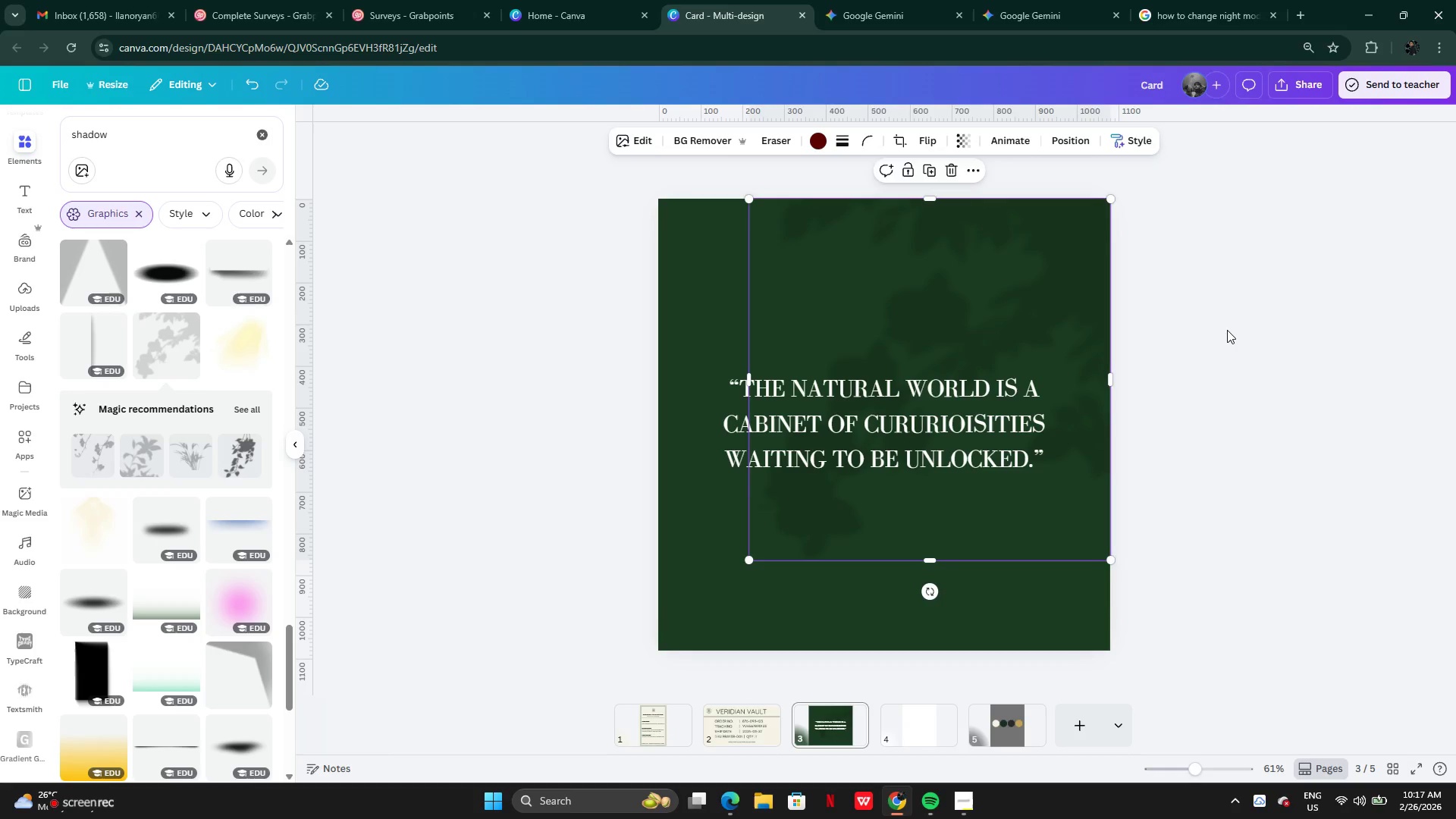 
left_click([1227, 331])
 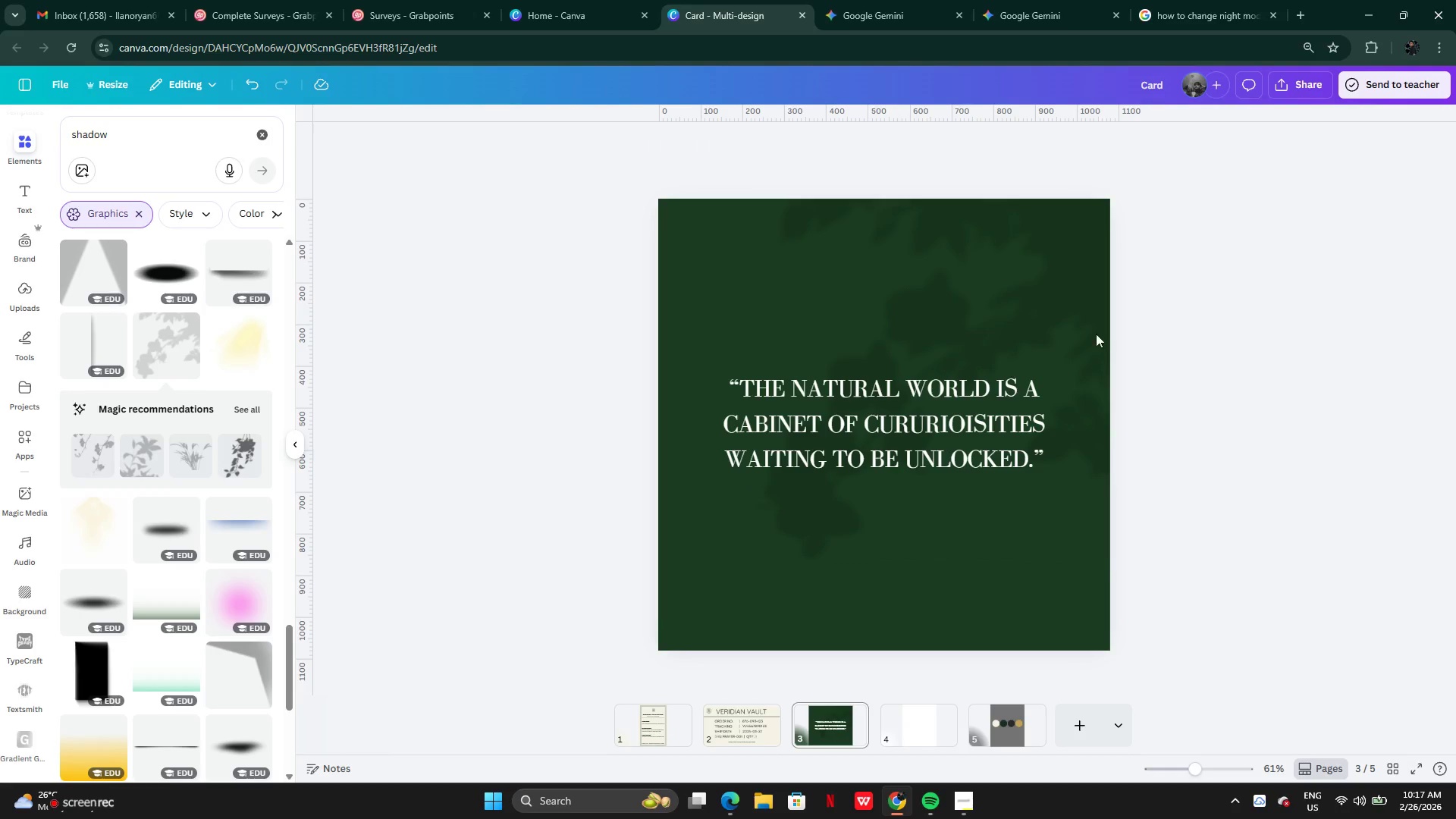 
left_click([1042, 329])
 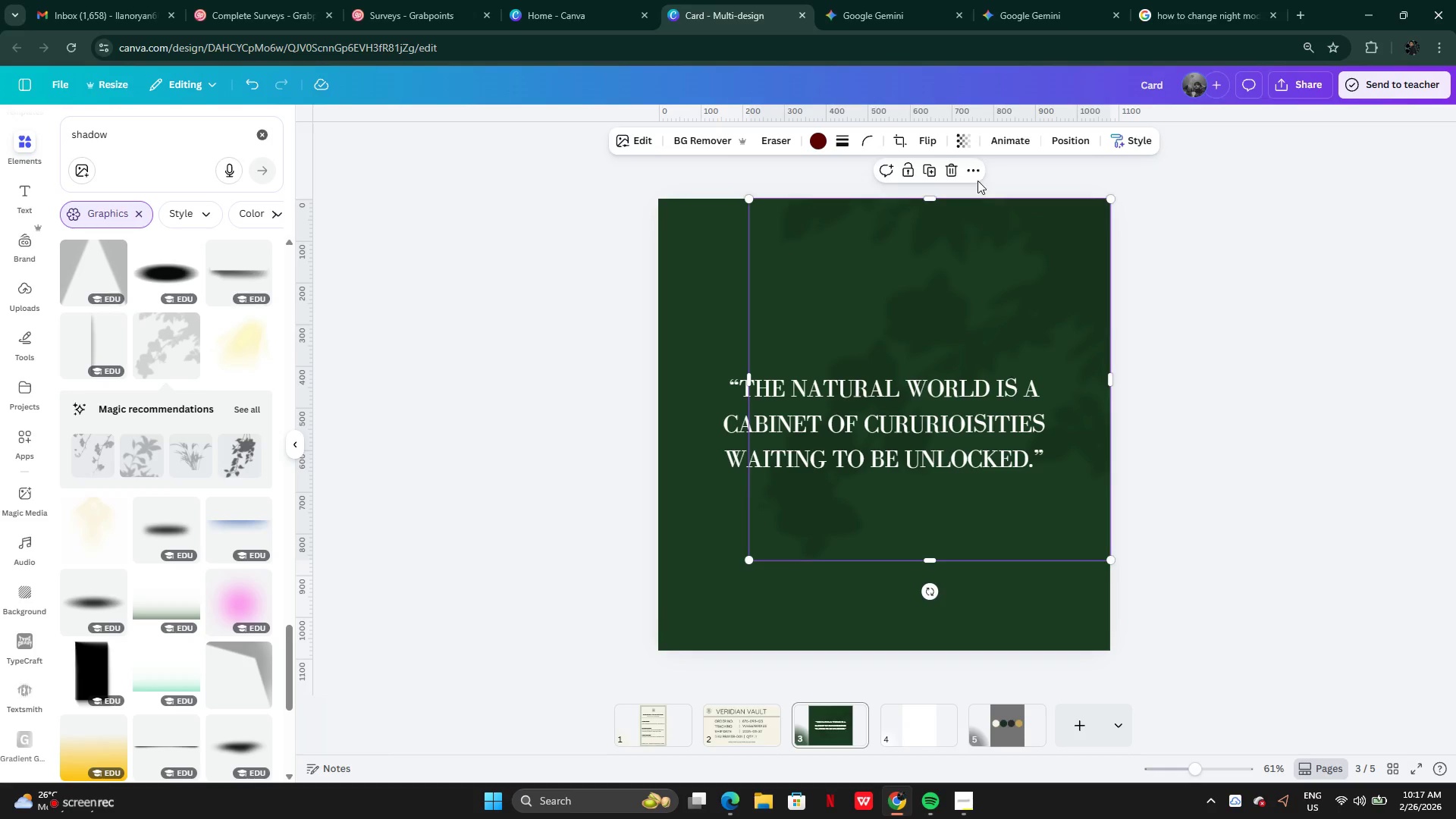 
left_click([957, 174])
 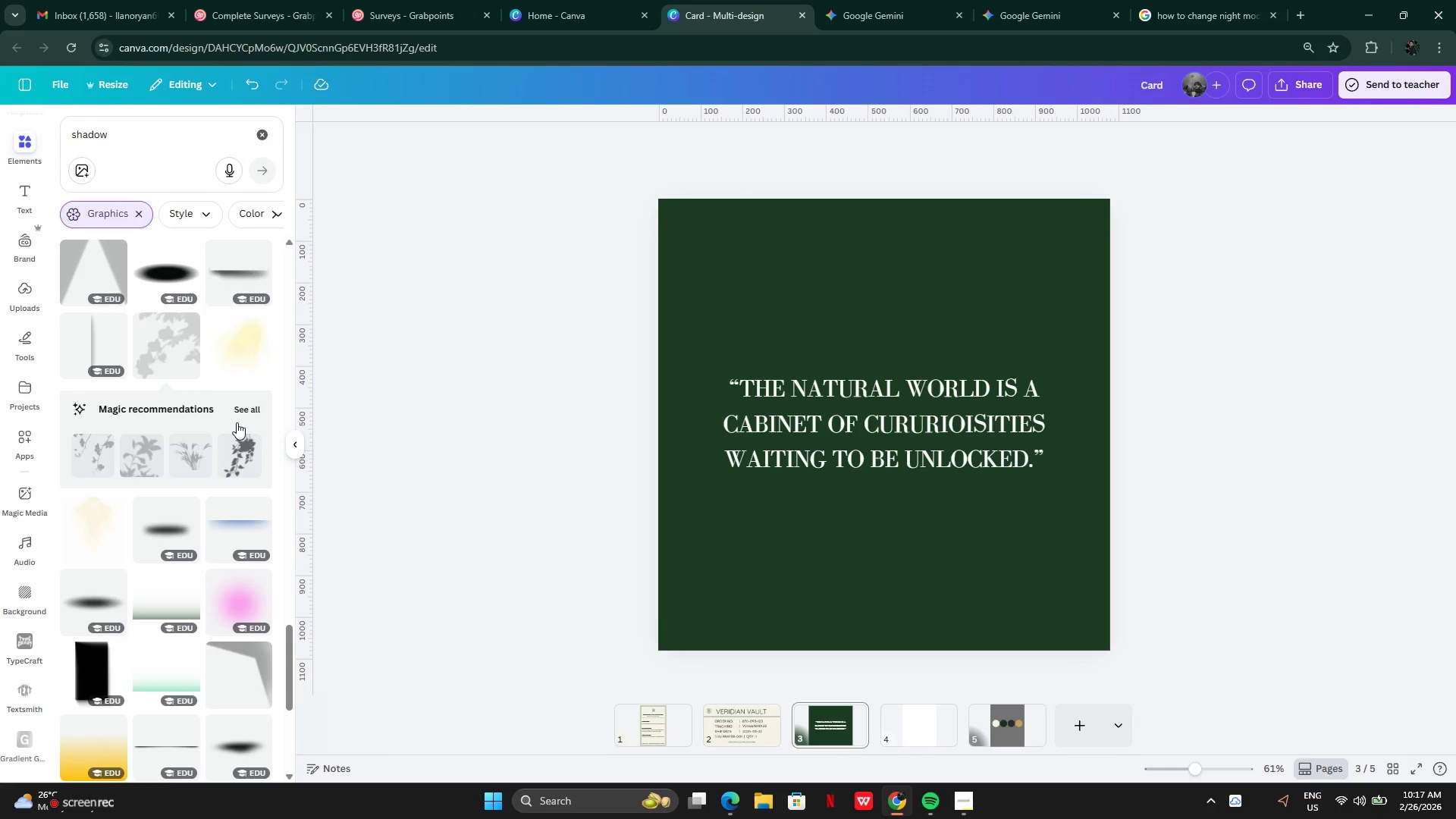 
left_click([251, 410])
 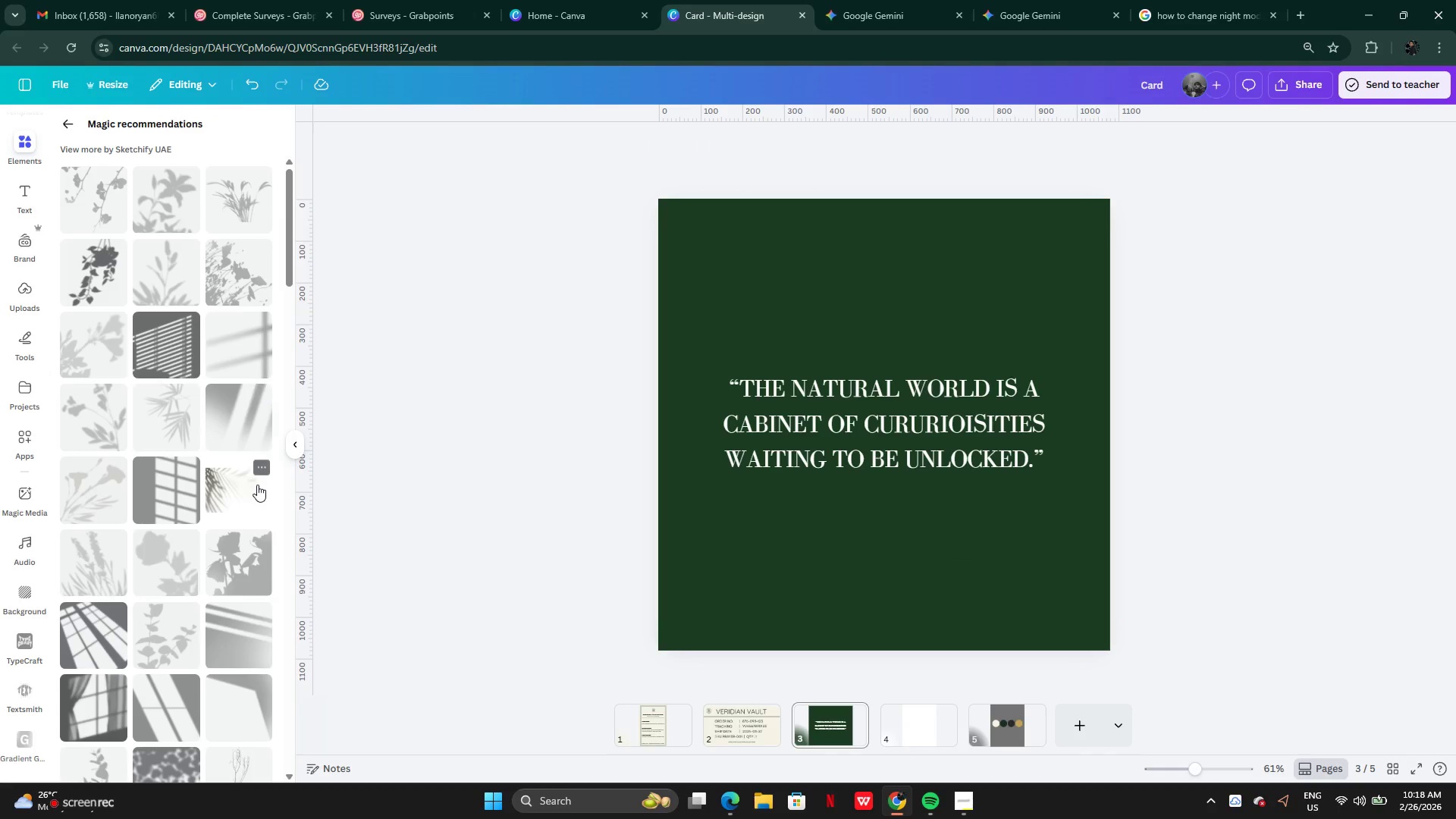 
left_click([243, 431])
 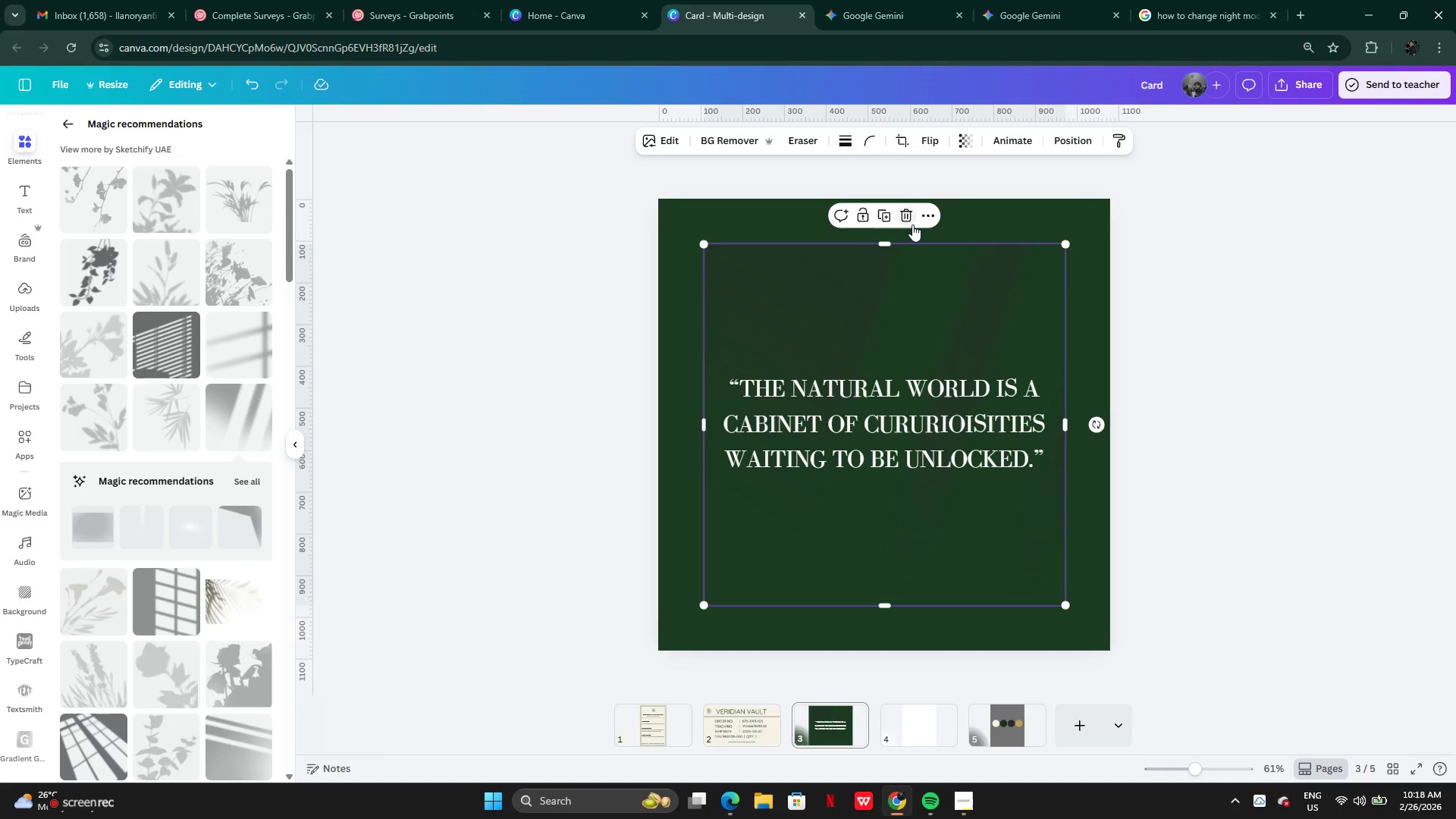 
left_click([903, 218])
 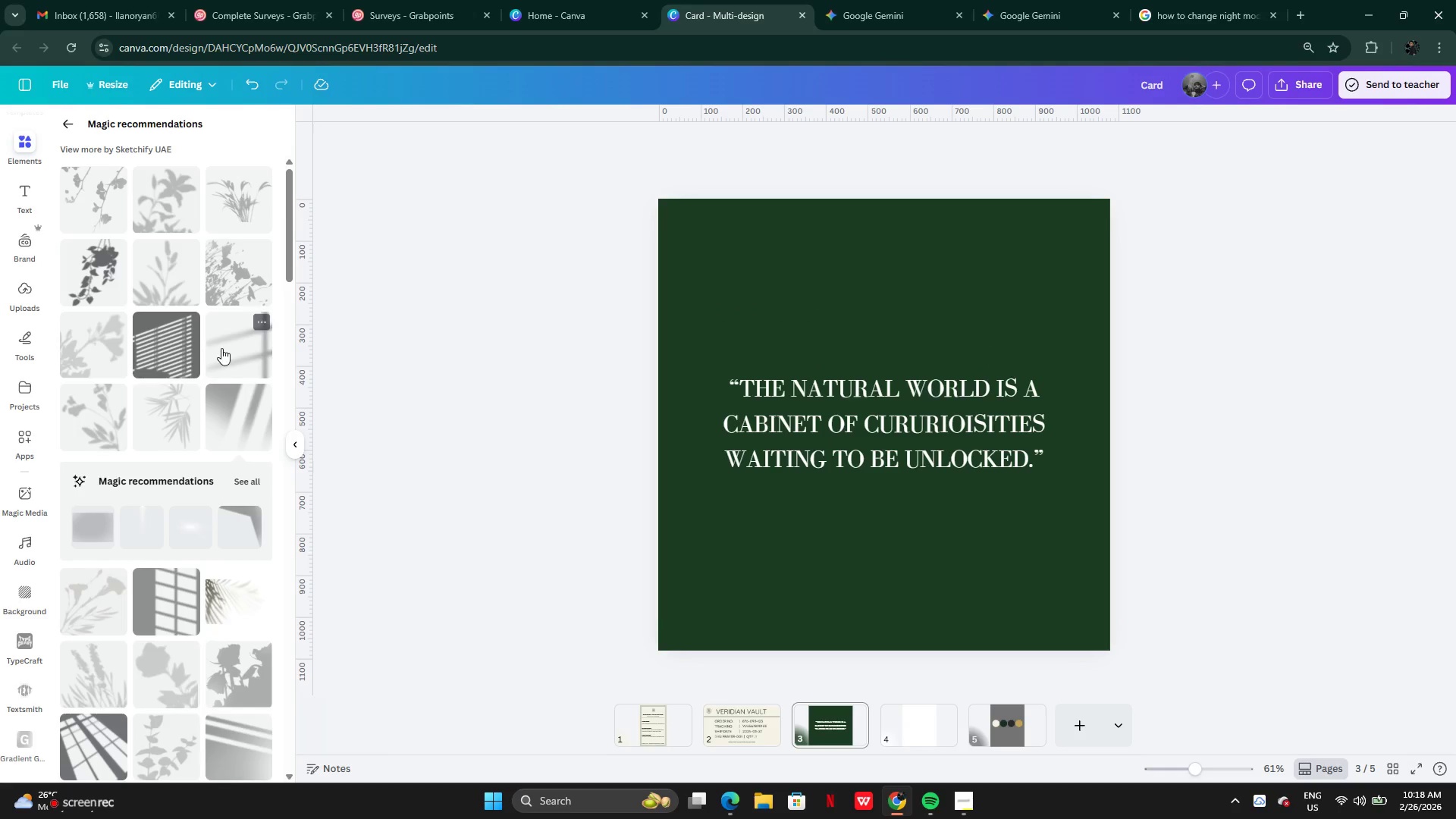 
left_click([214, 432])
 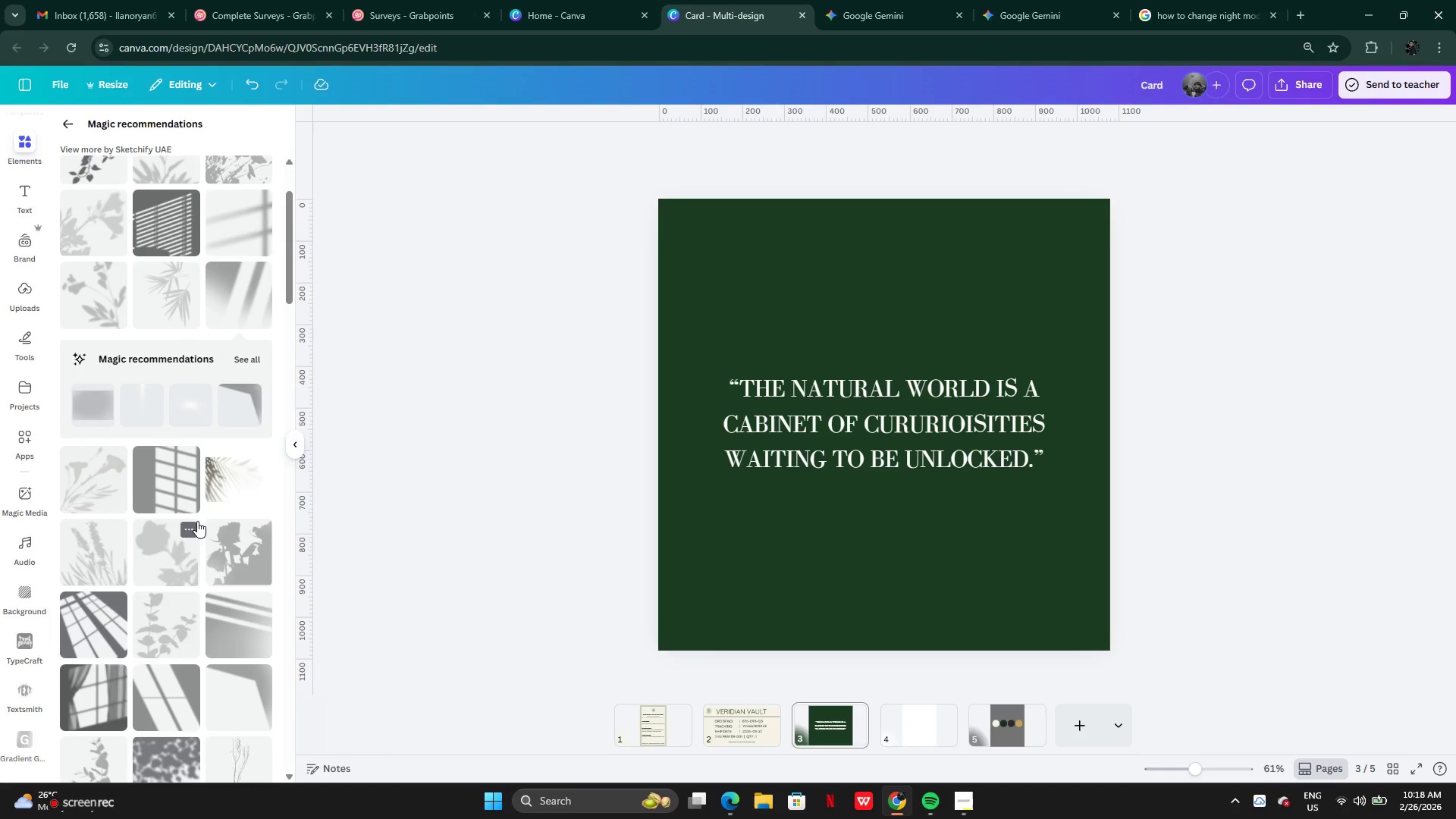 
wait(5.48)
 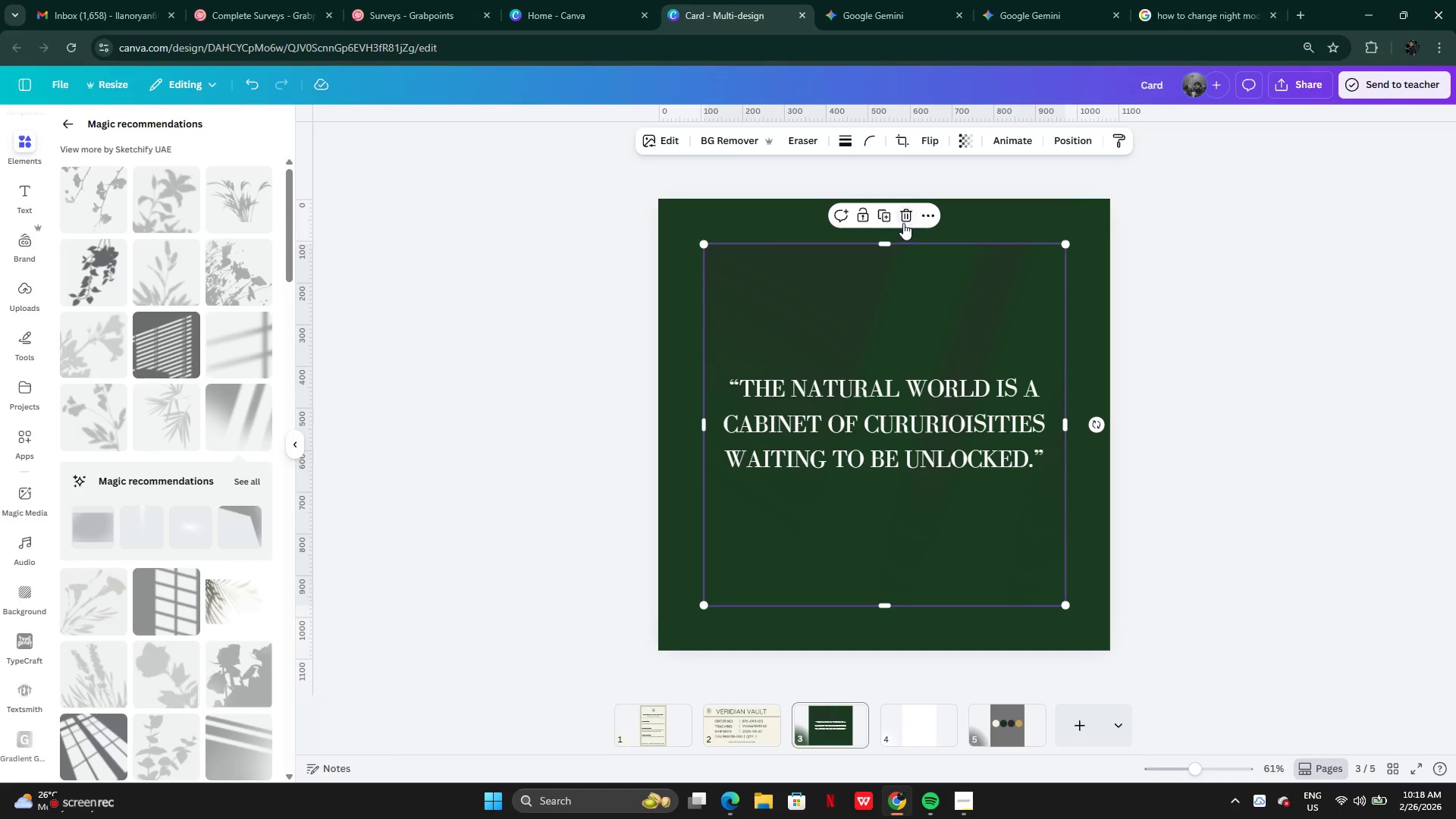 
left_click([263, 611])
 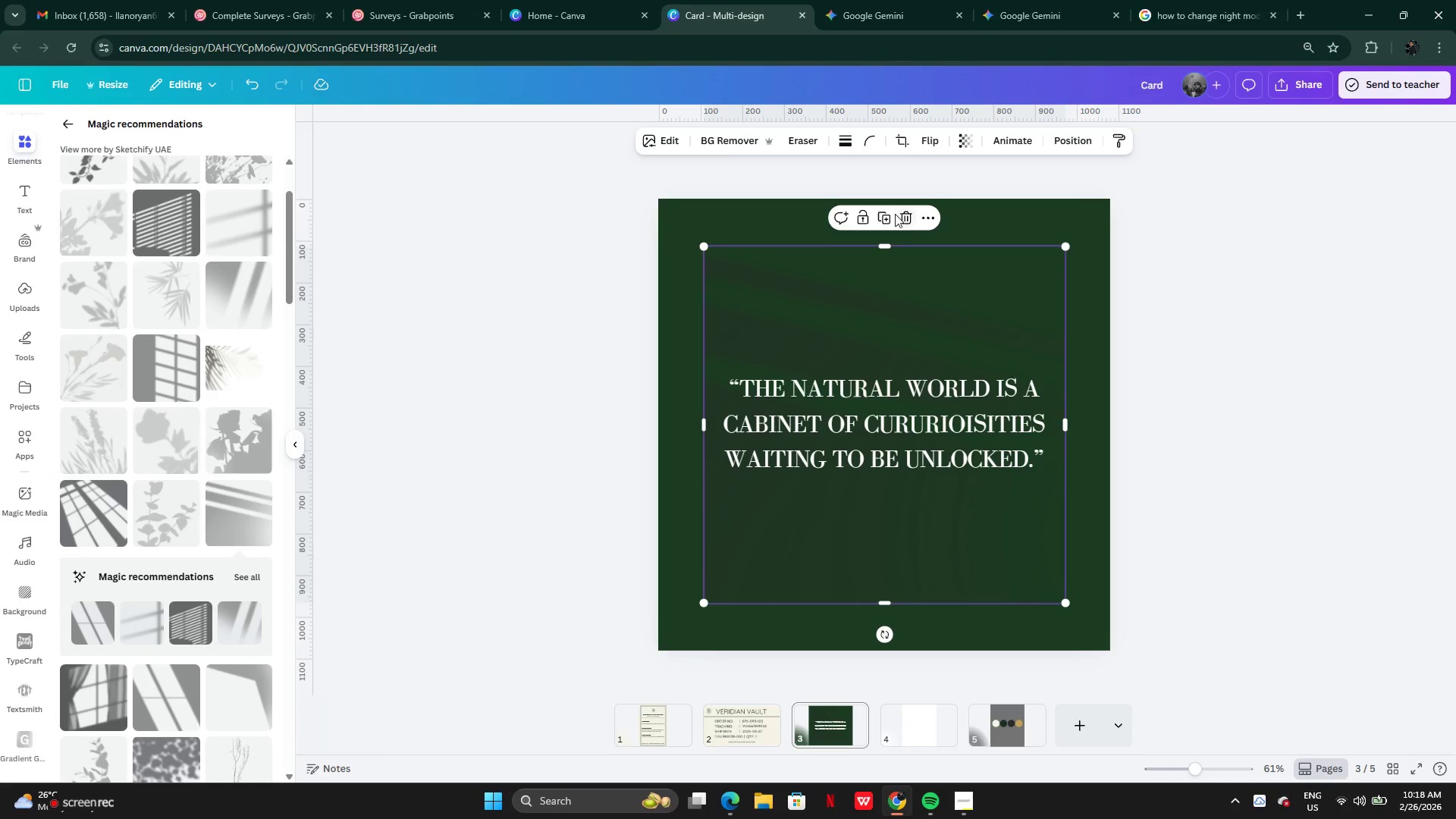 
left_click([895, 214])
 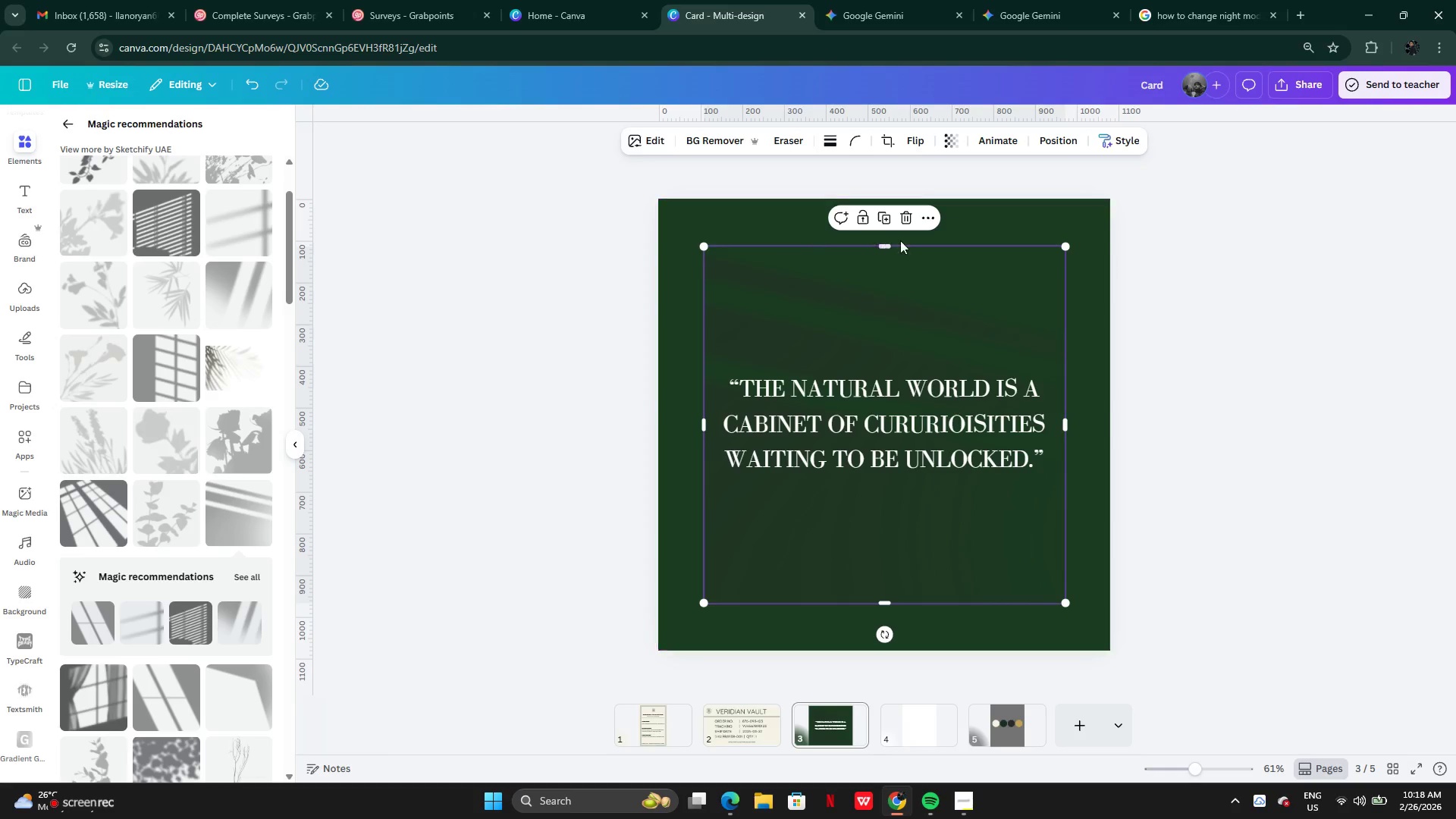 
left_click([903, 218])
 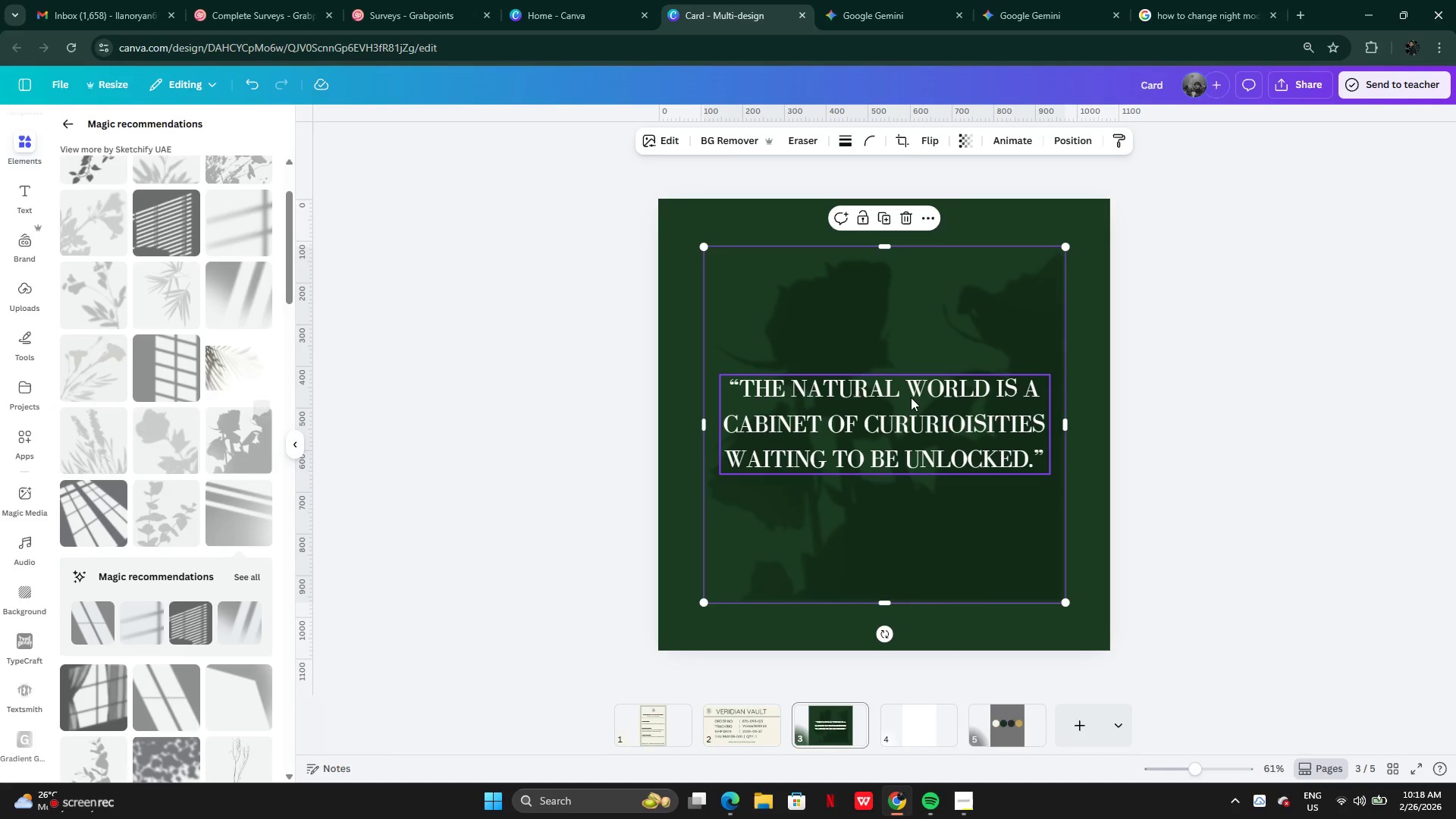 
left_click_drag(start_coordinate=[940, 317], to_coordinate=[987, 366])
 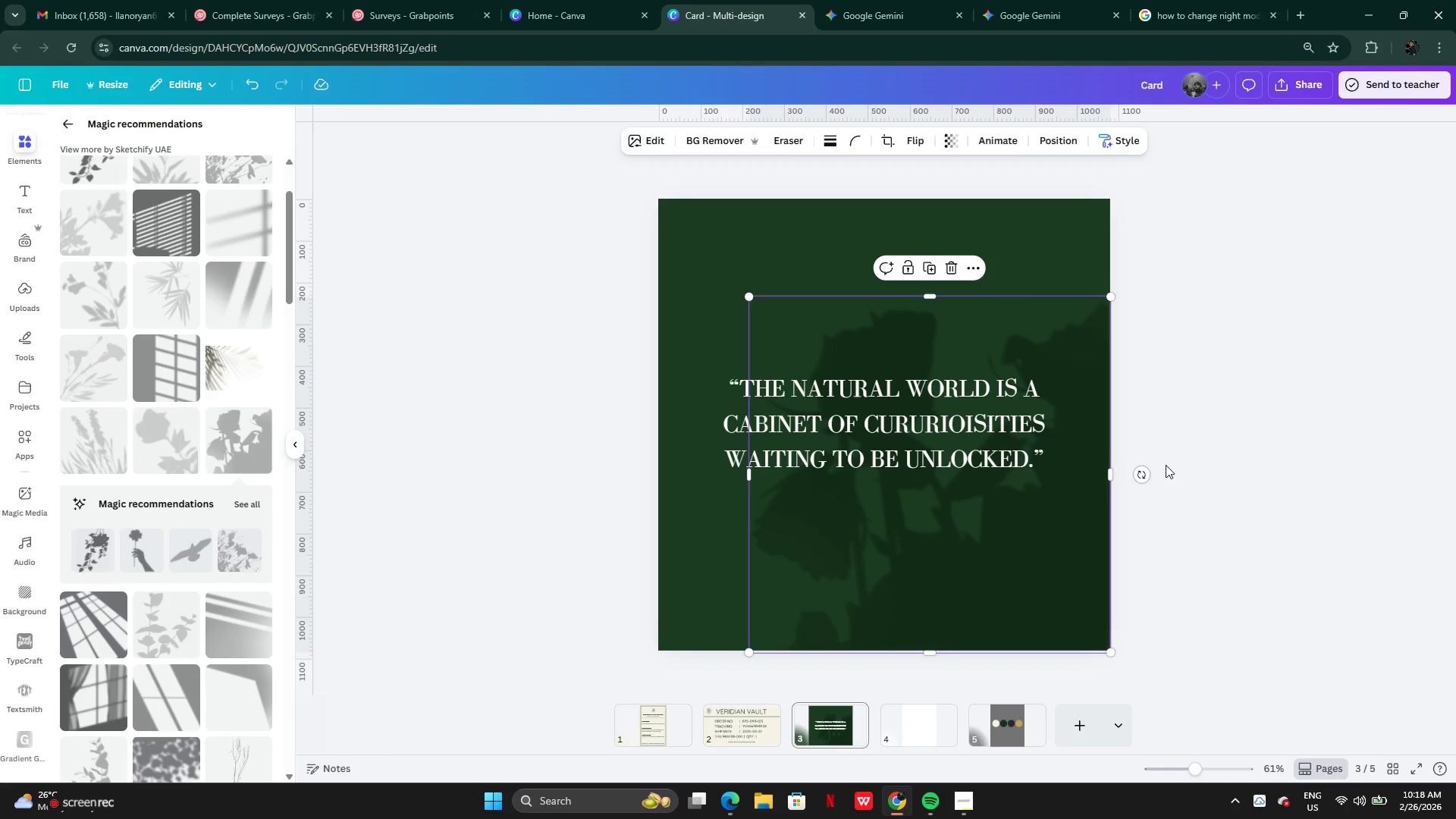 
left_click([1166, 465])
 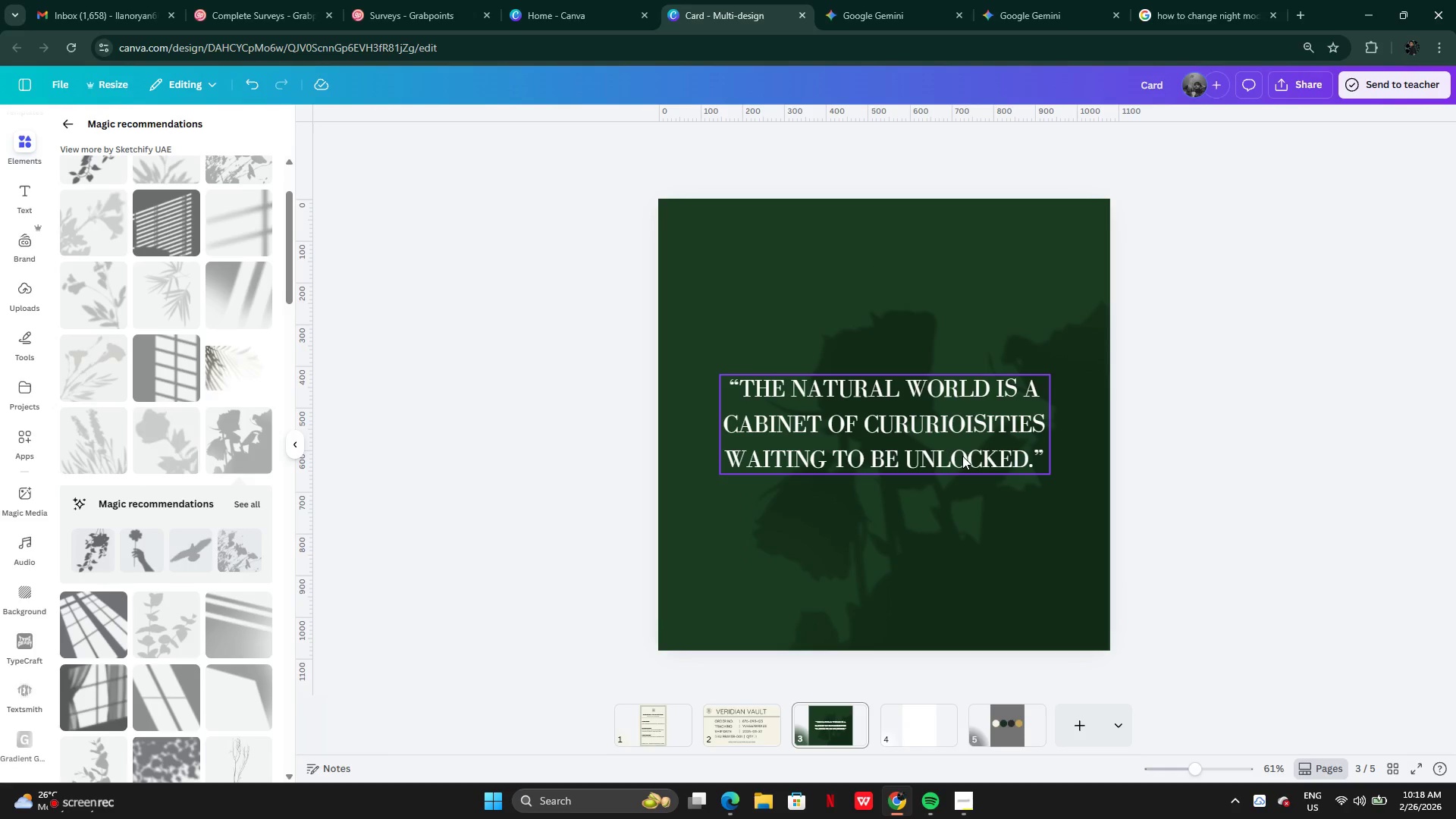 
left_click([962, 456])
 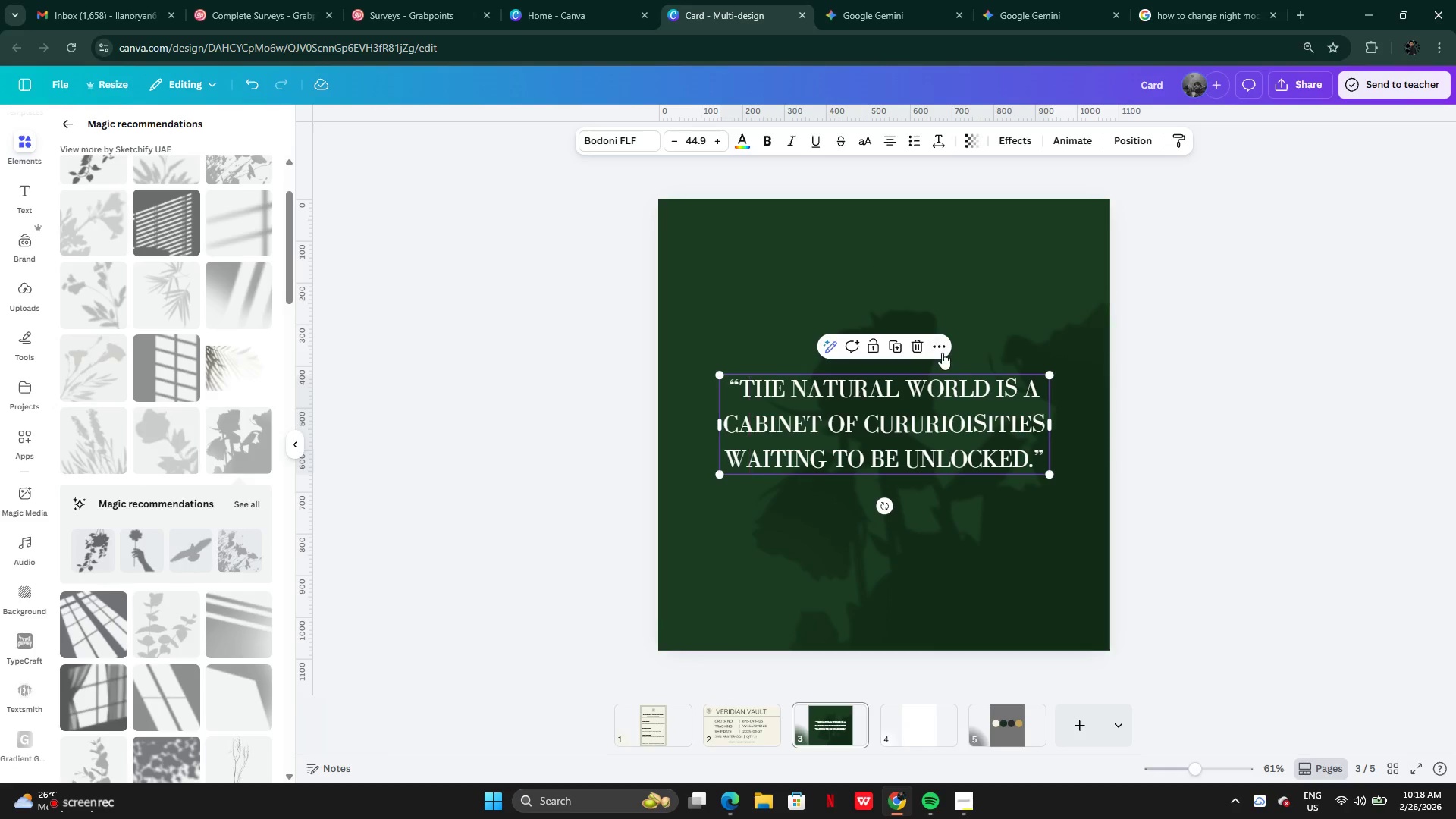 
left_click_drag(start_coordinate=[920, 350], to_coordinate=[906, 350])
 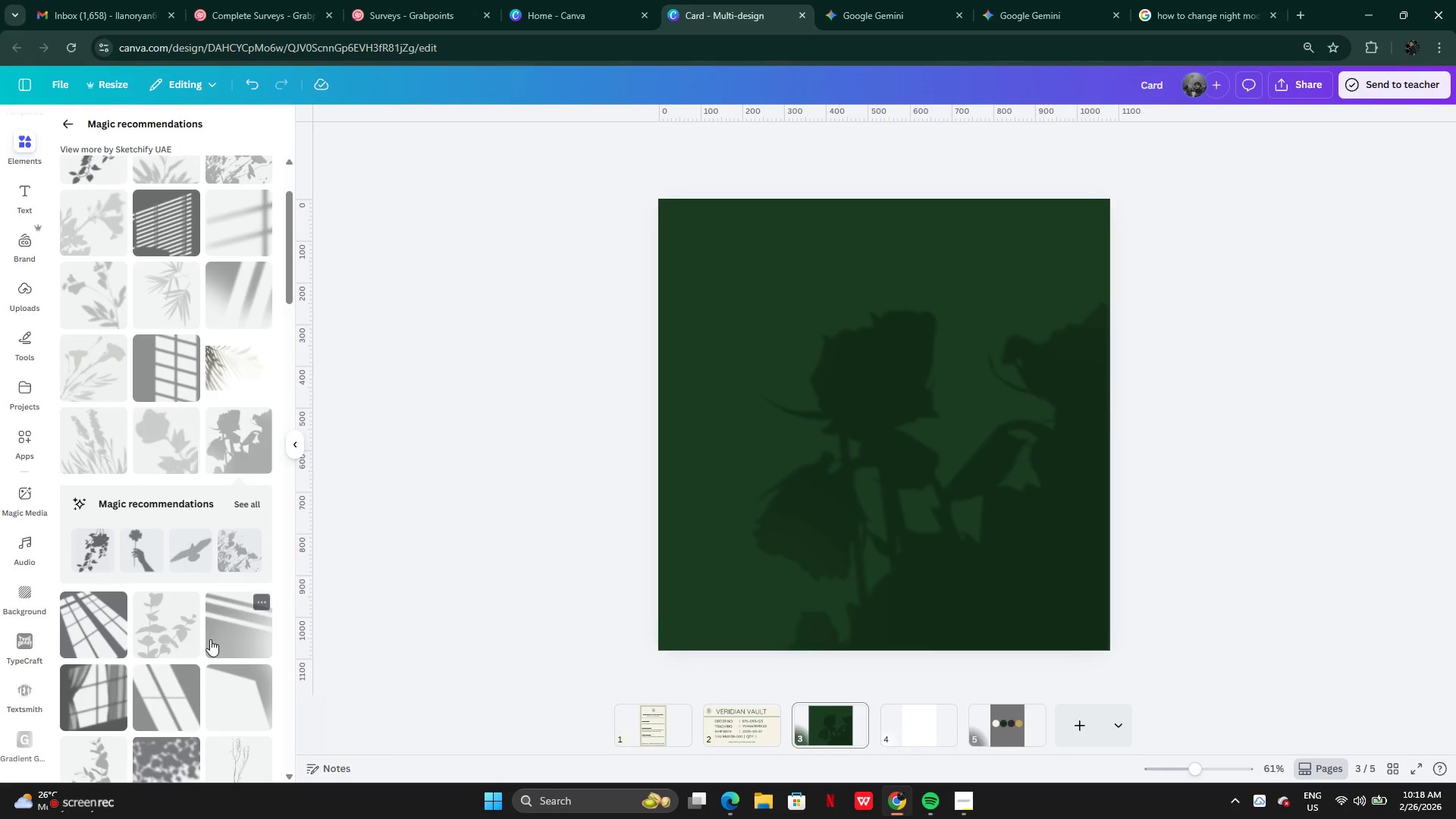 
left_click([227, 635])
 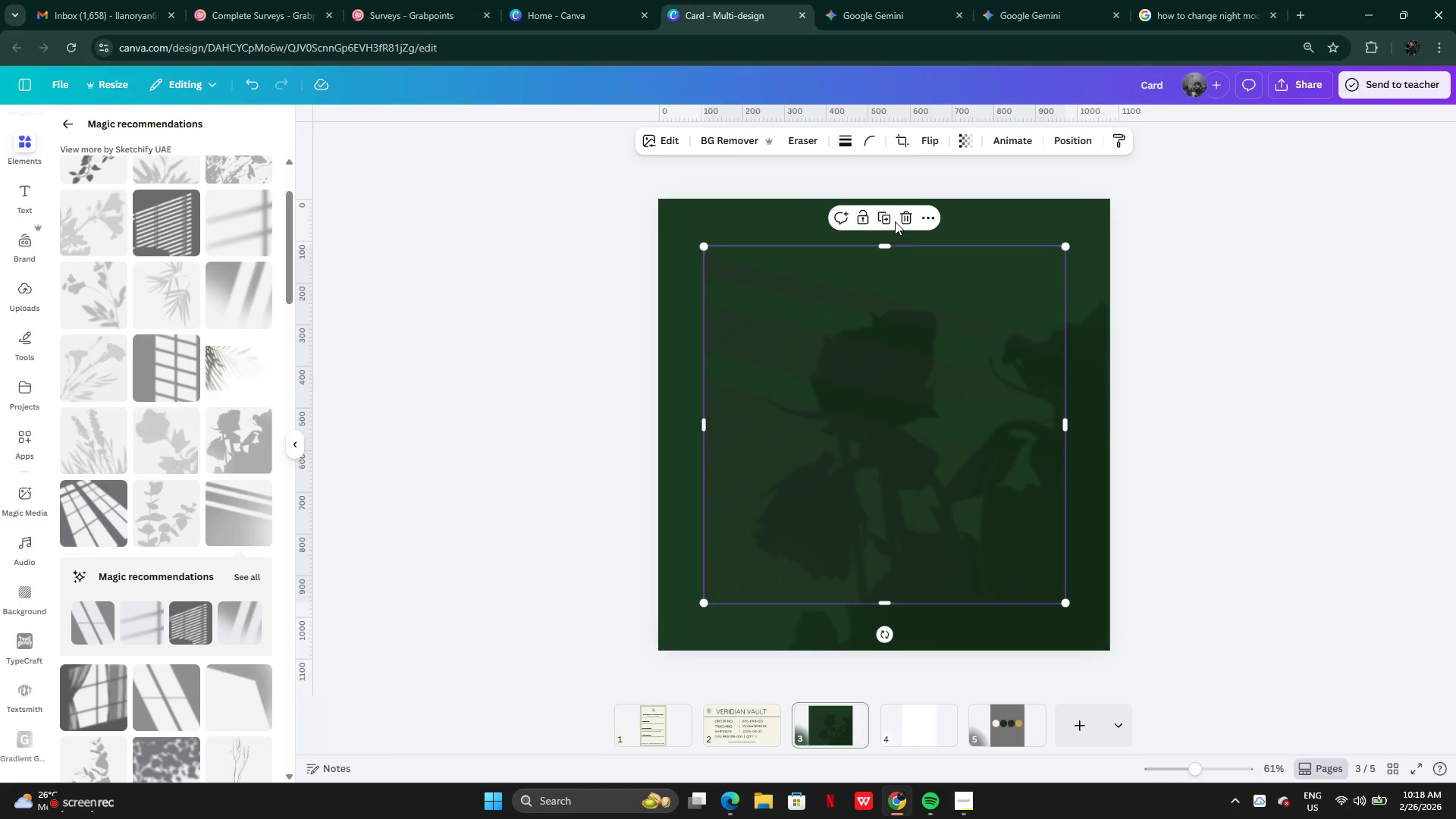 
left_click([902, 221])
 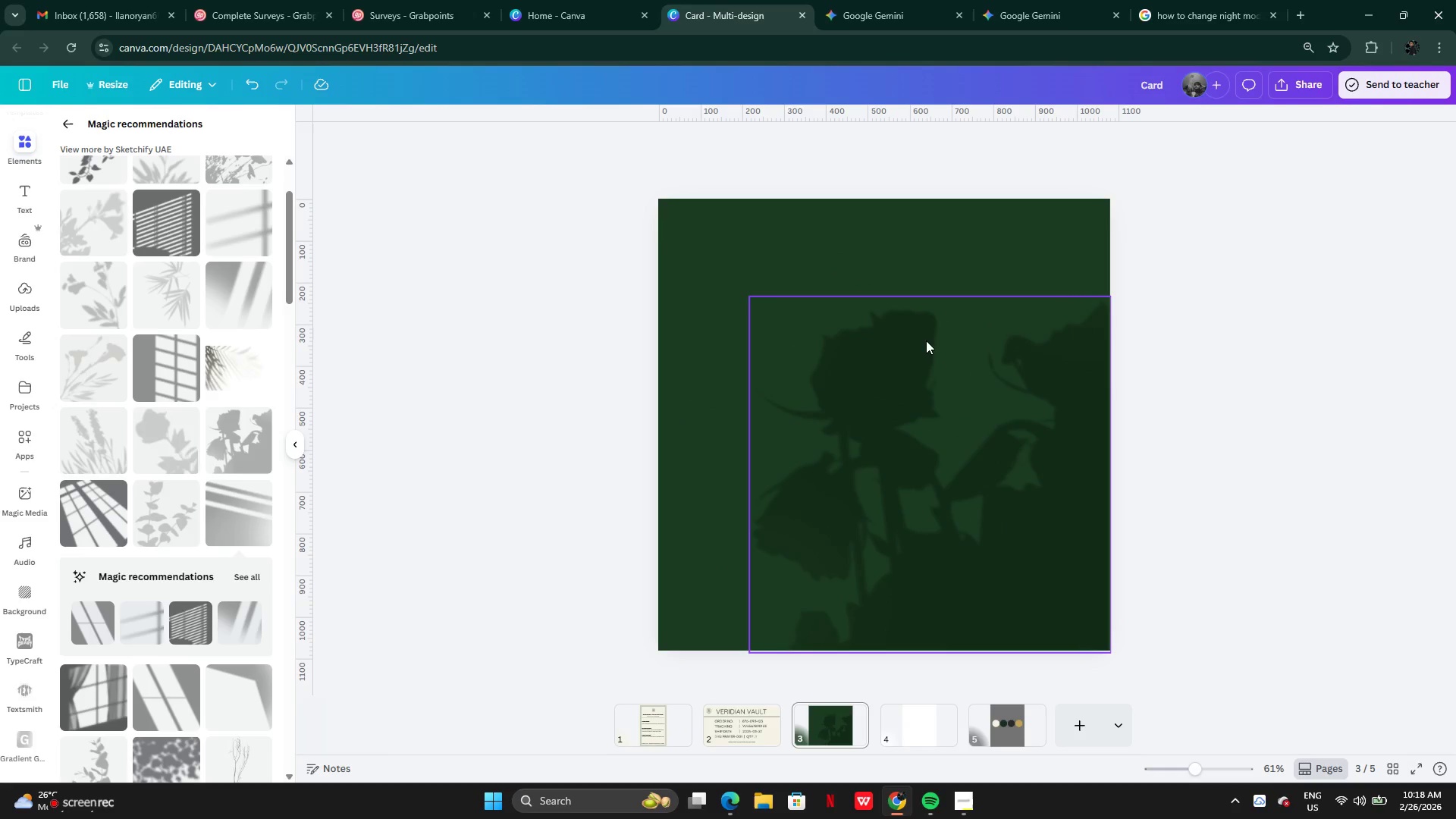 
key(Control+Z)
 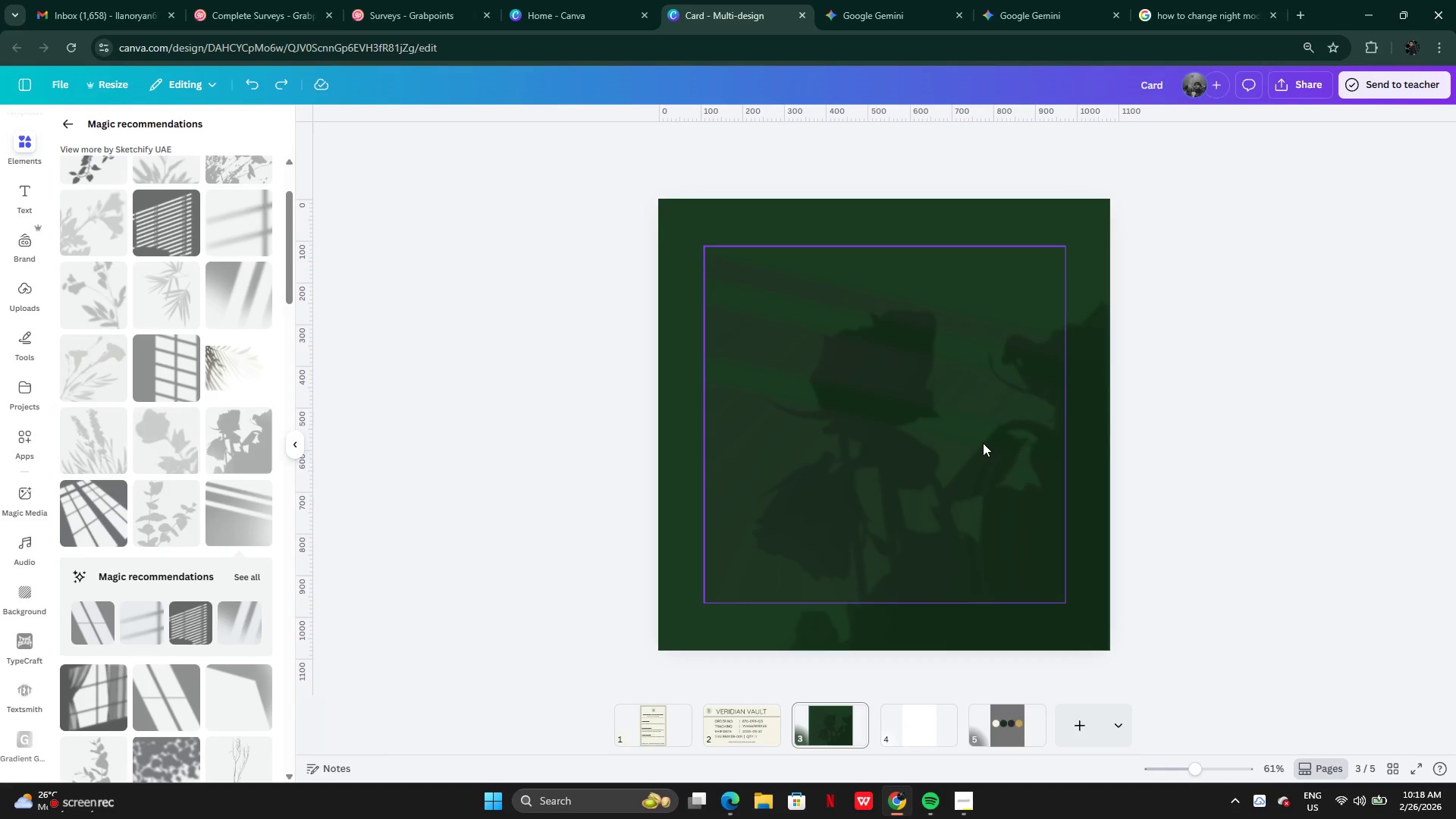 
key(Control+Z)
 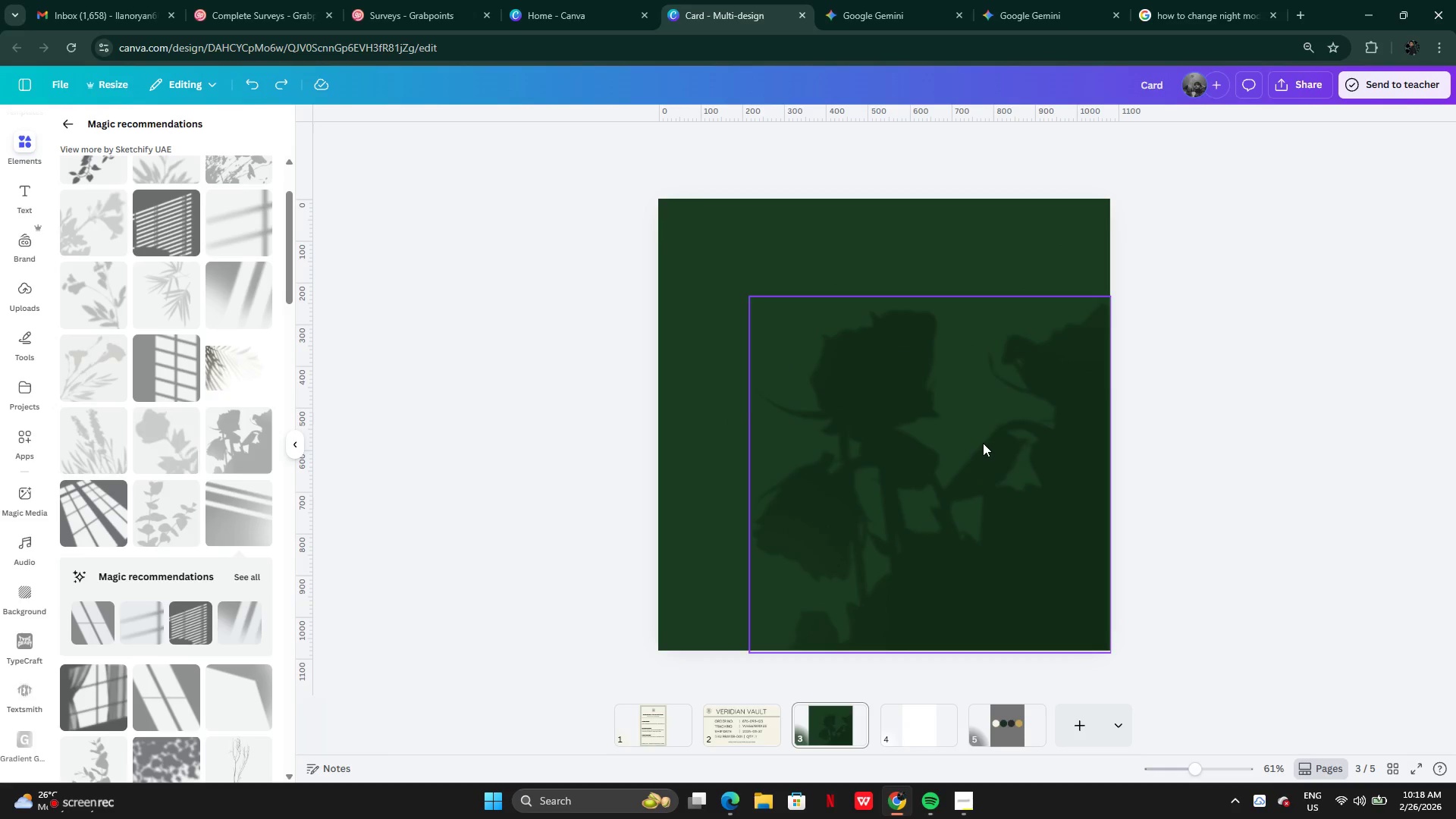 
key(Control+Z)
 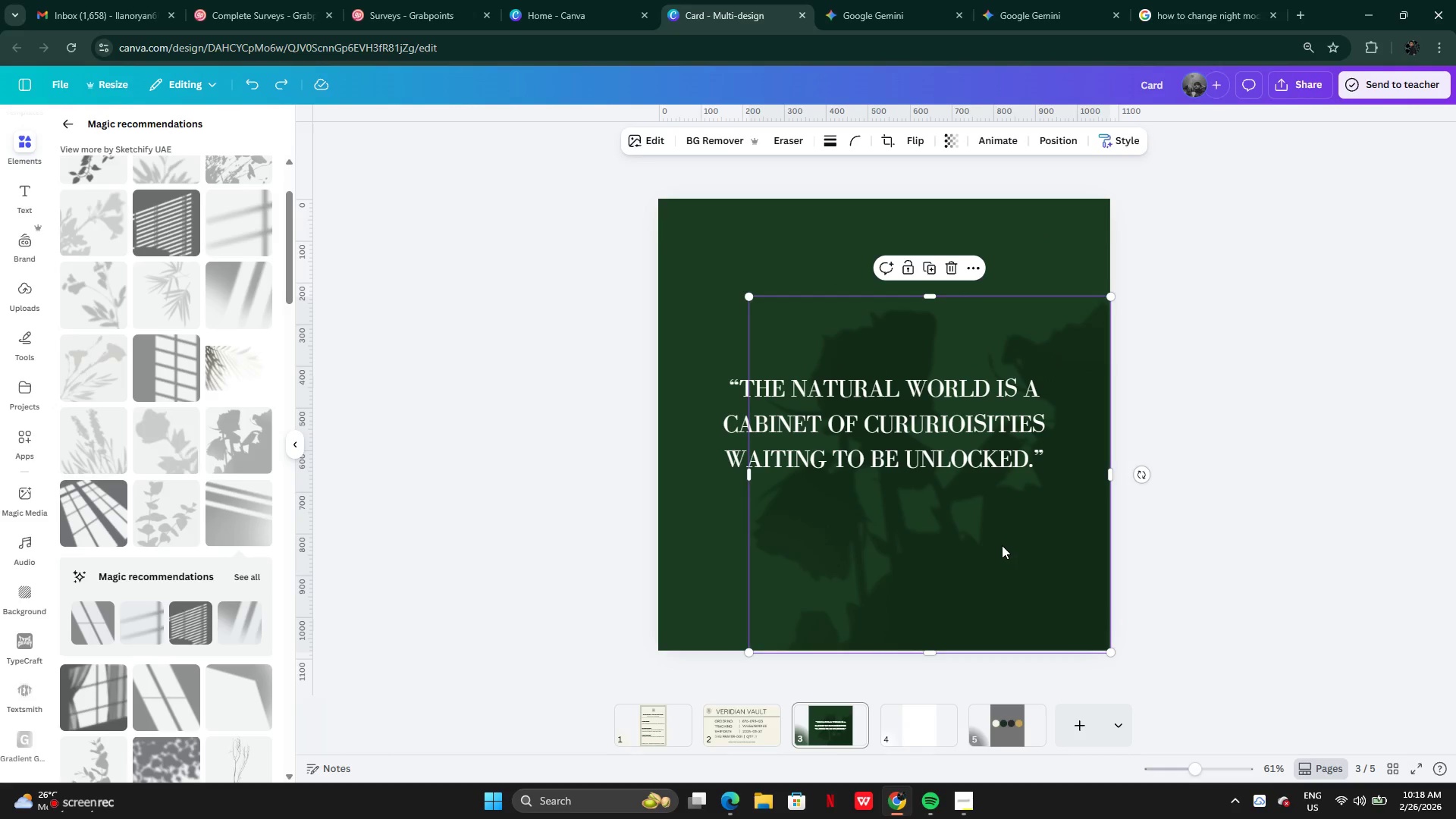 
key(Backspace)
 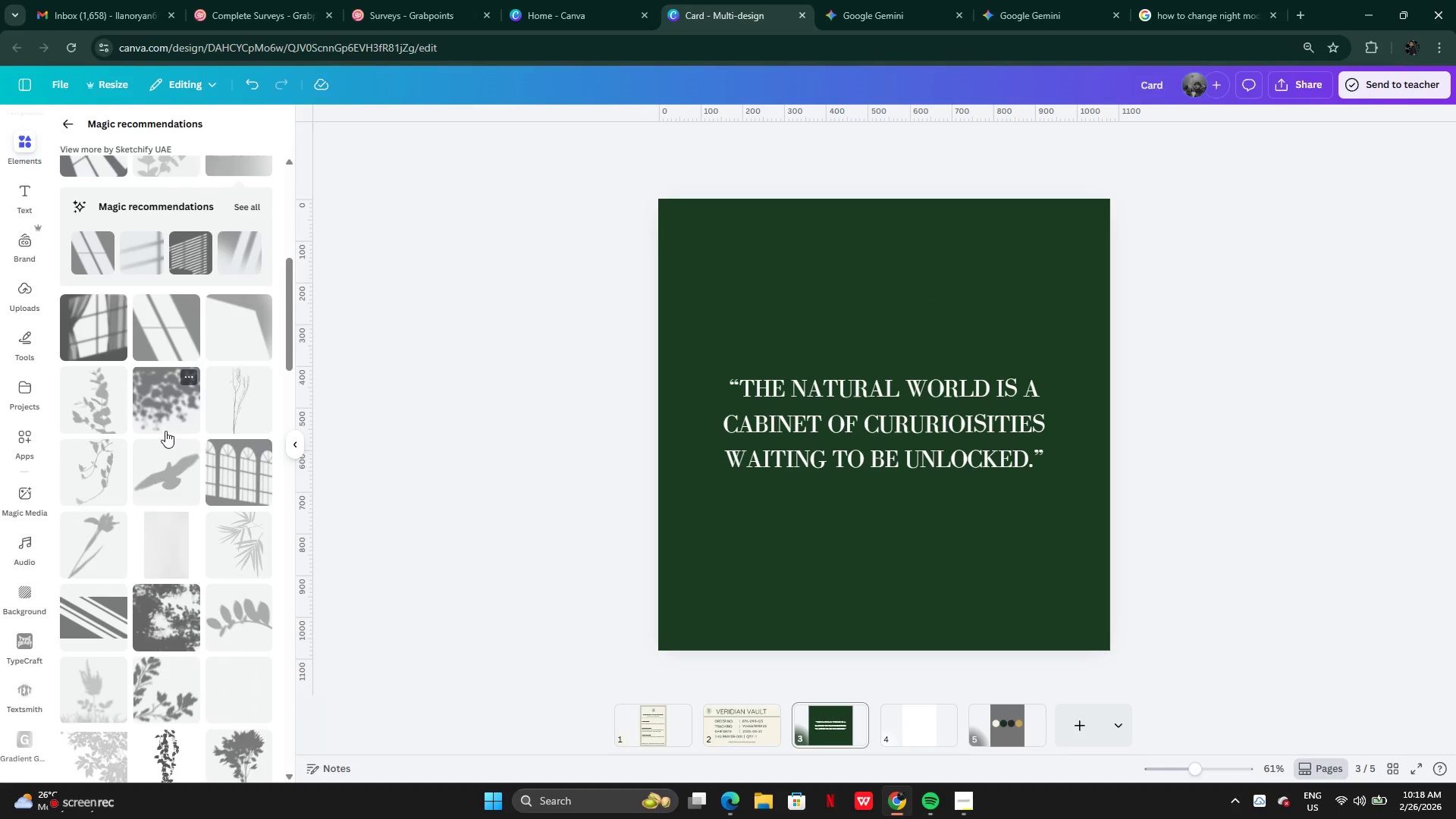 
wait(8.84)
 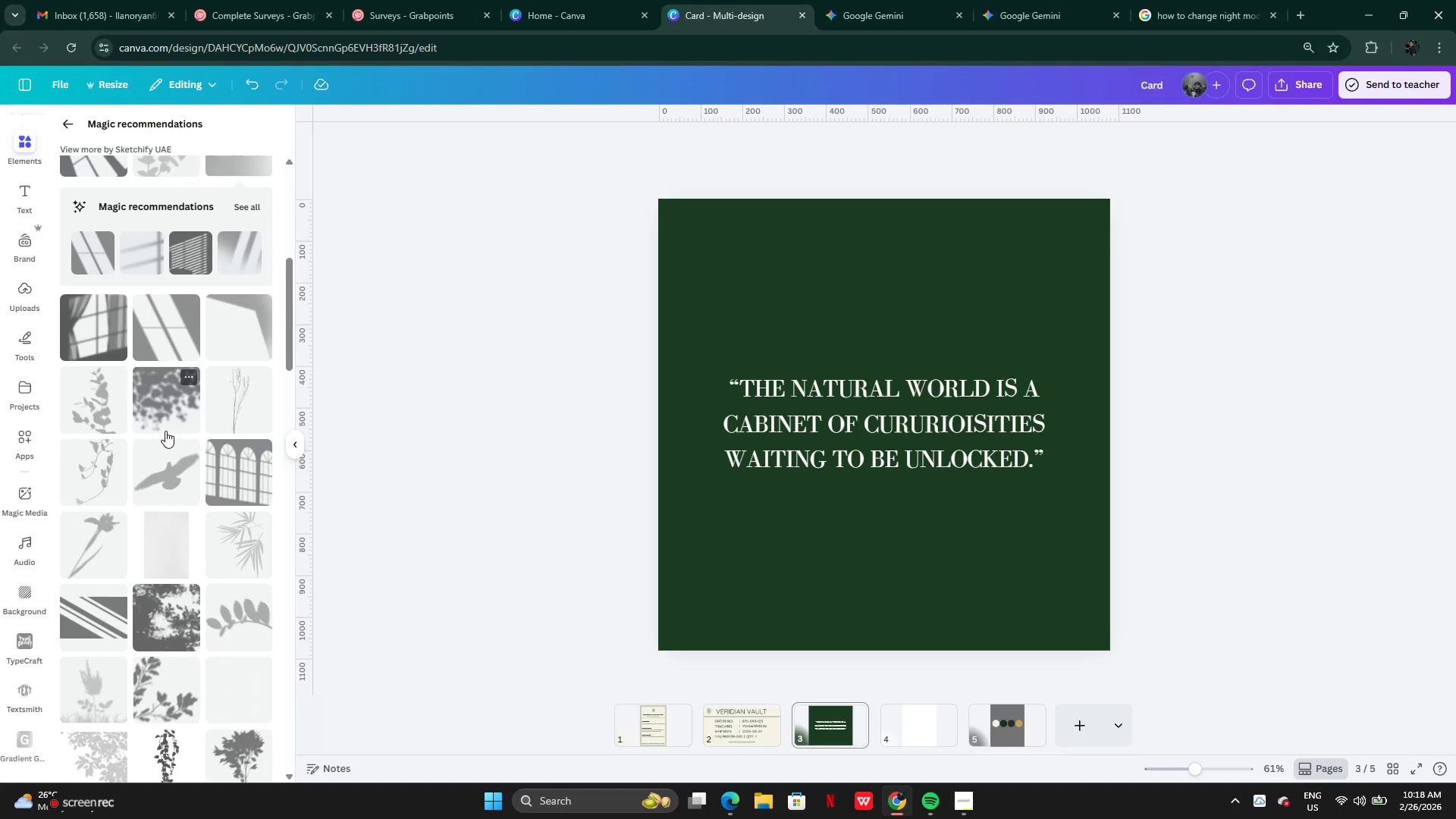 
left_click([72, 560])
 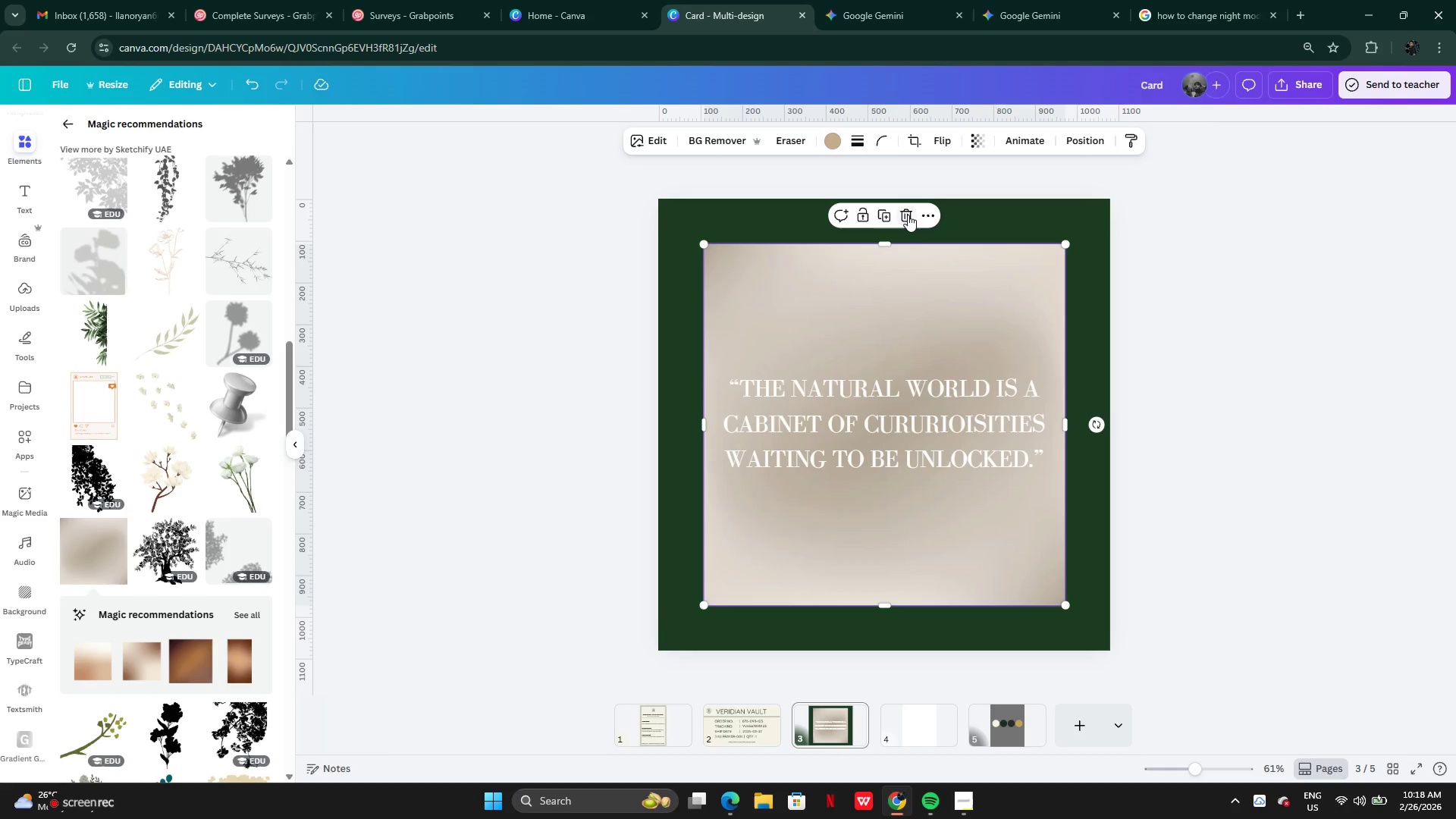 
left_click([905, 216])
 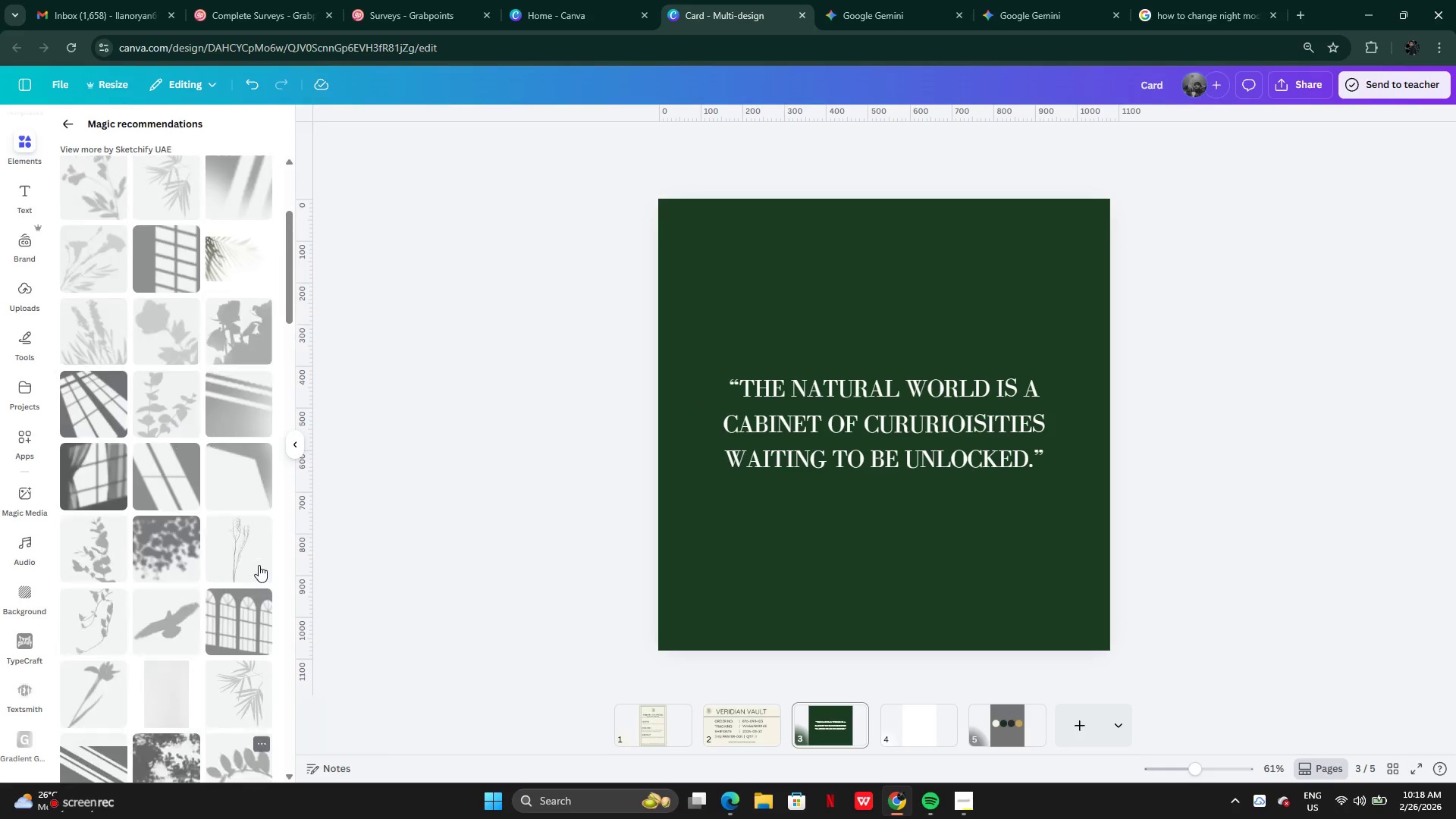 
left_click([163, 577])
 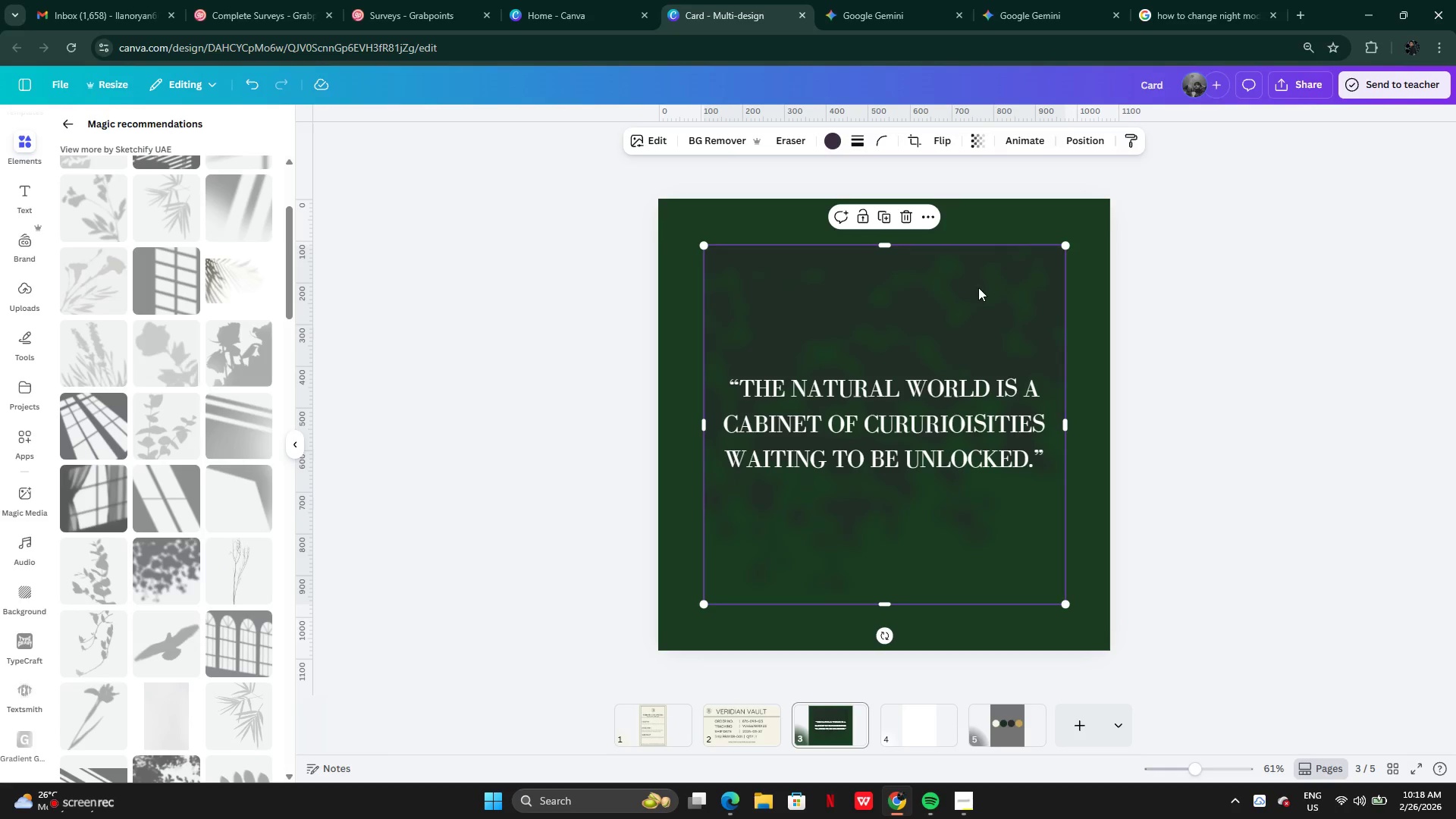 
left_click_drag(start_coordinate=[977, 289], to_coordinate=[941, 233])
 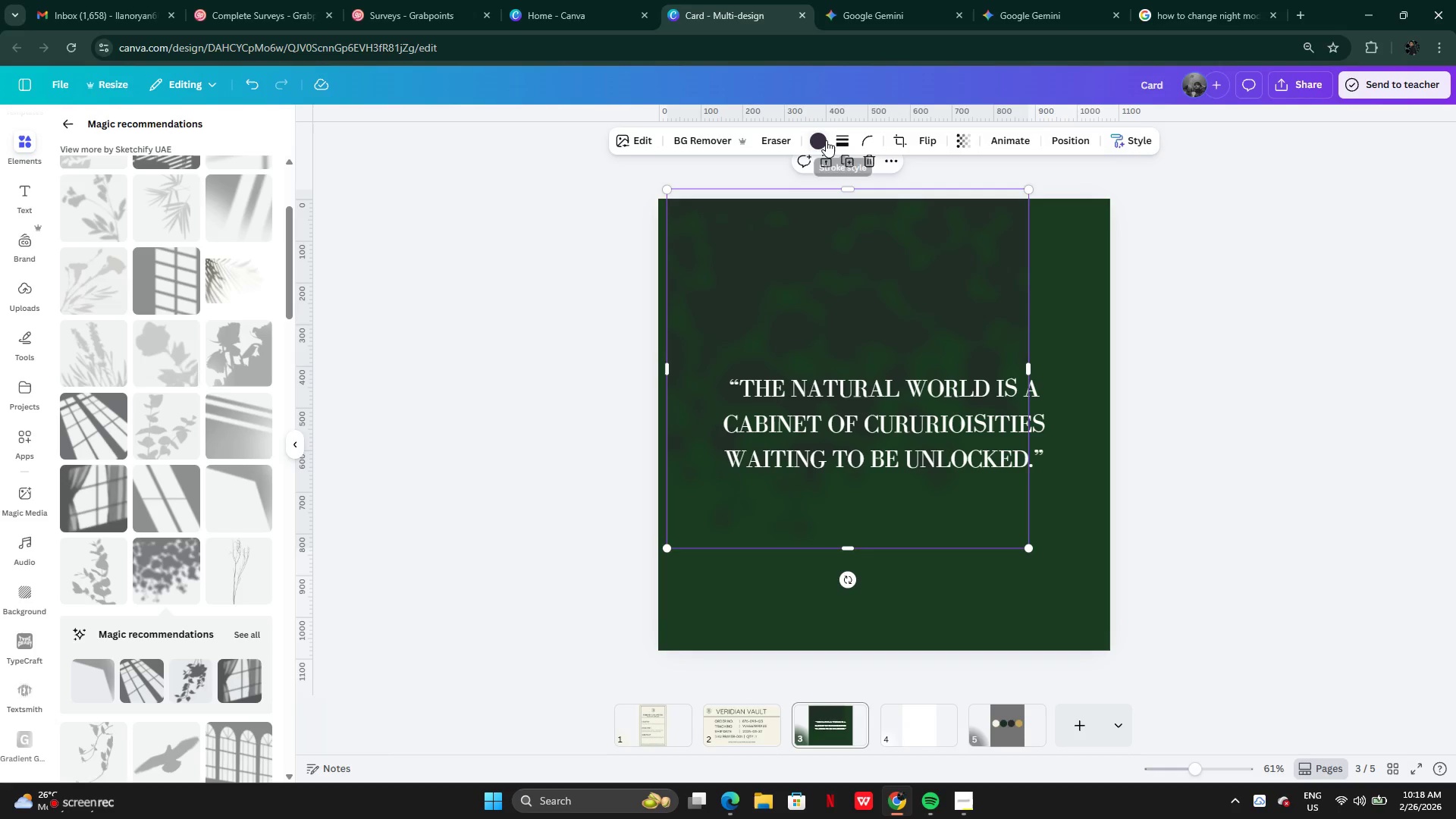 
left_click([822, 140])
 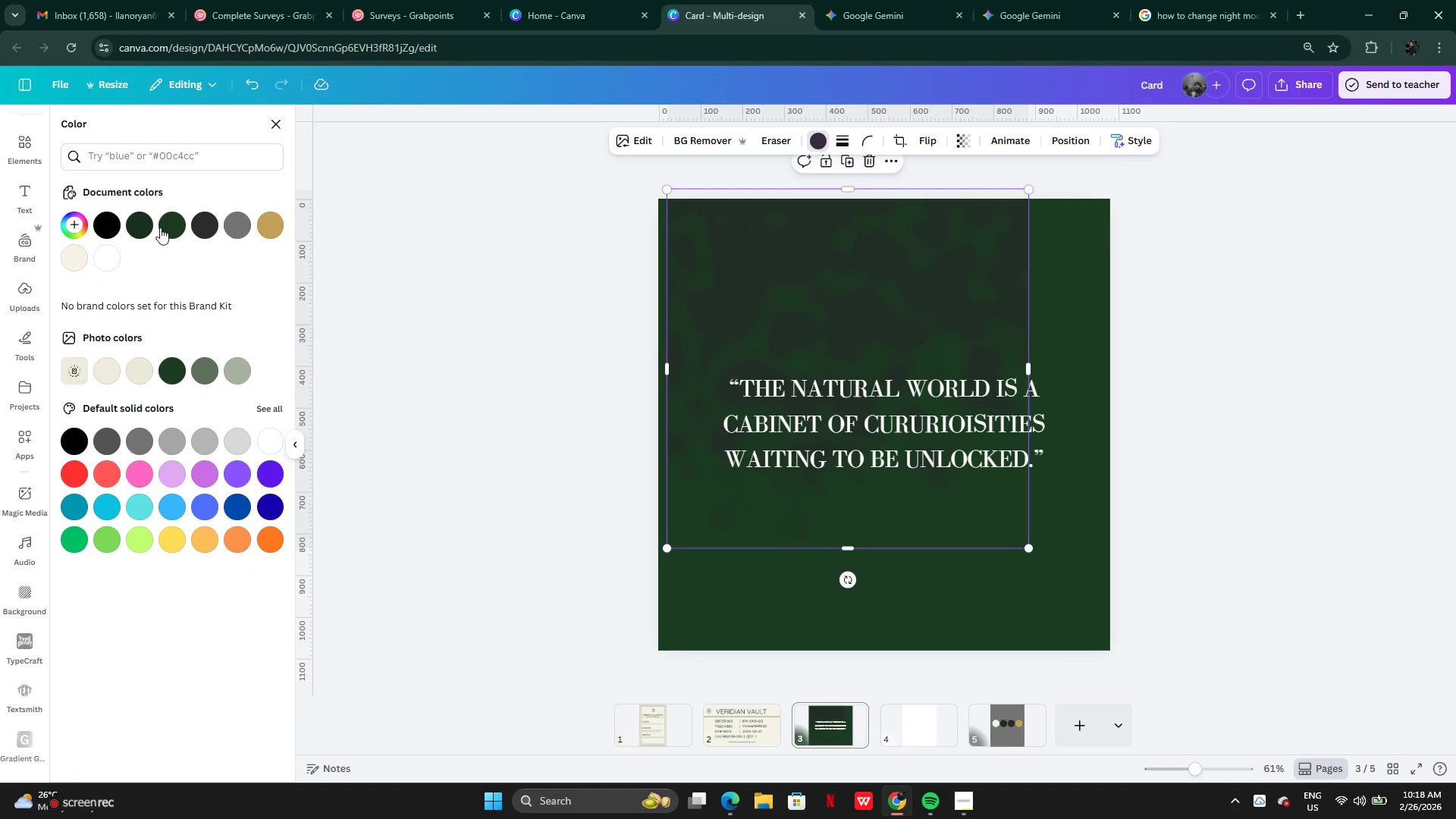 
left_click([133, 229])
 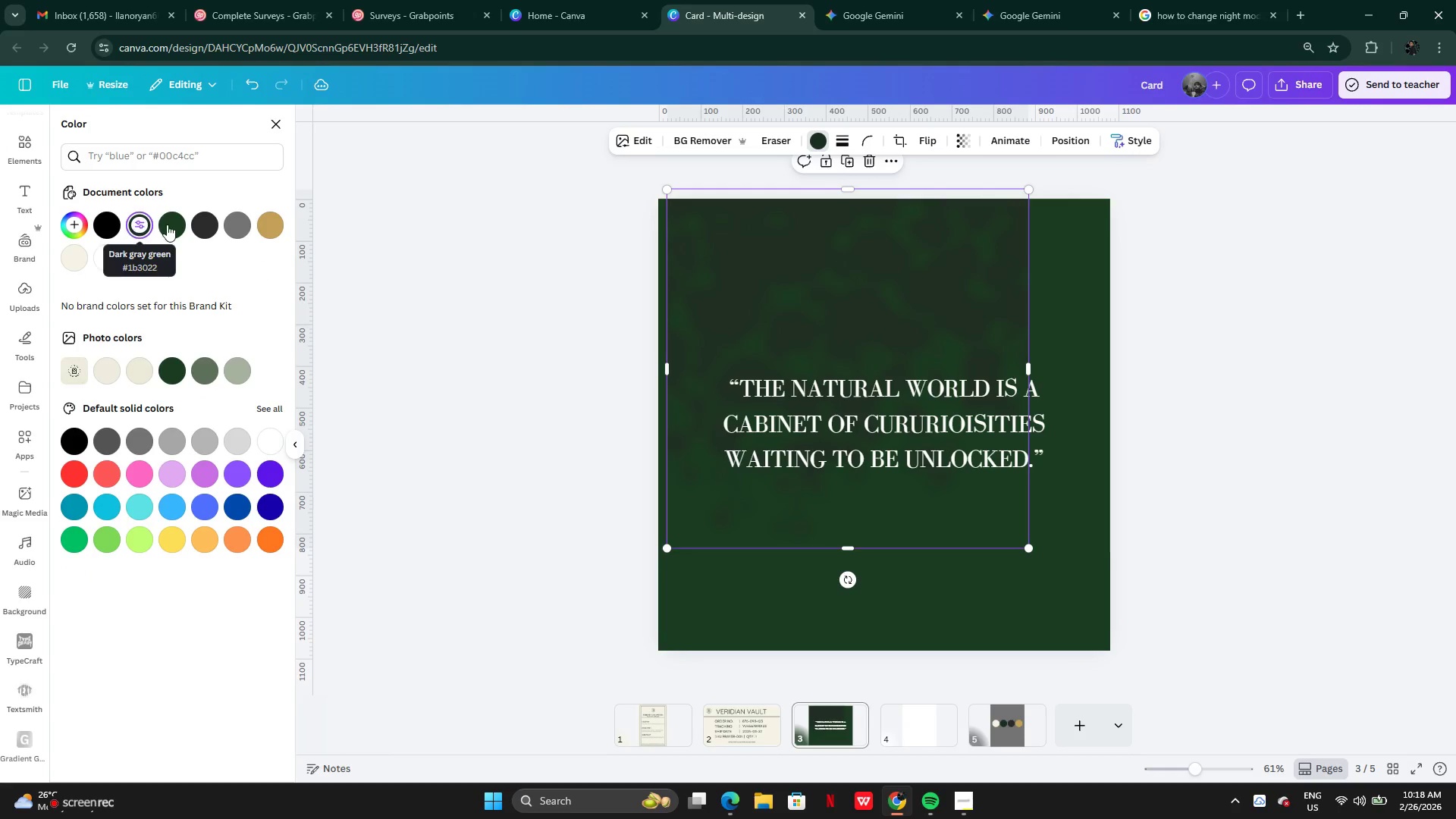 
left_click([177, 223])
 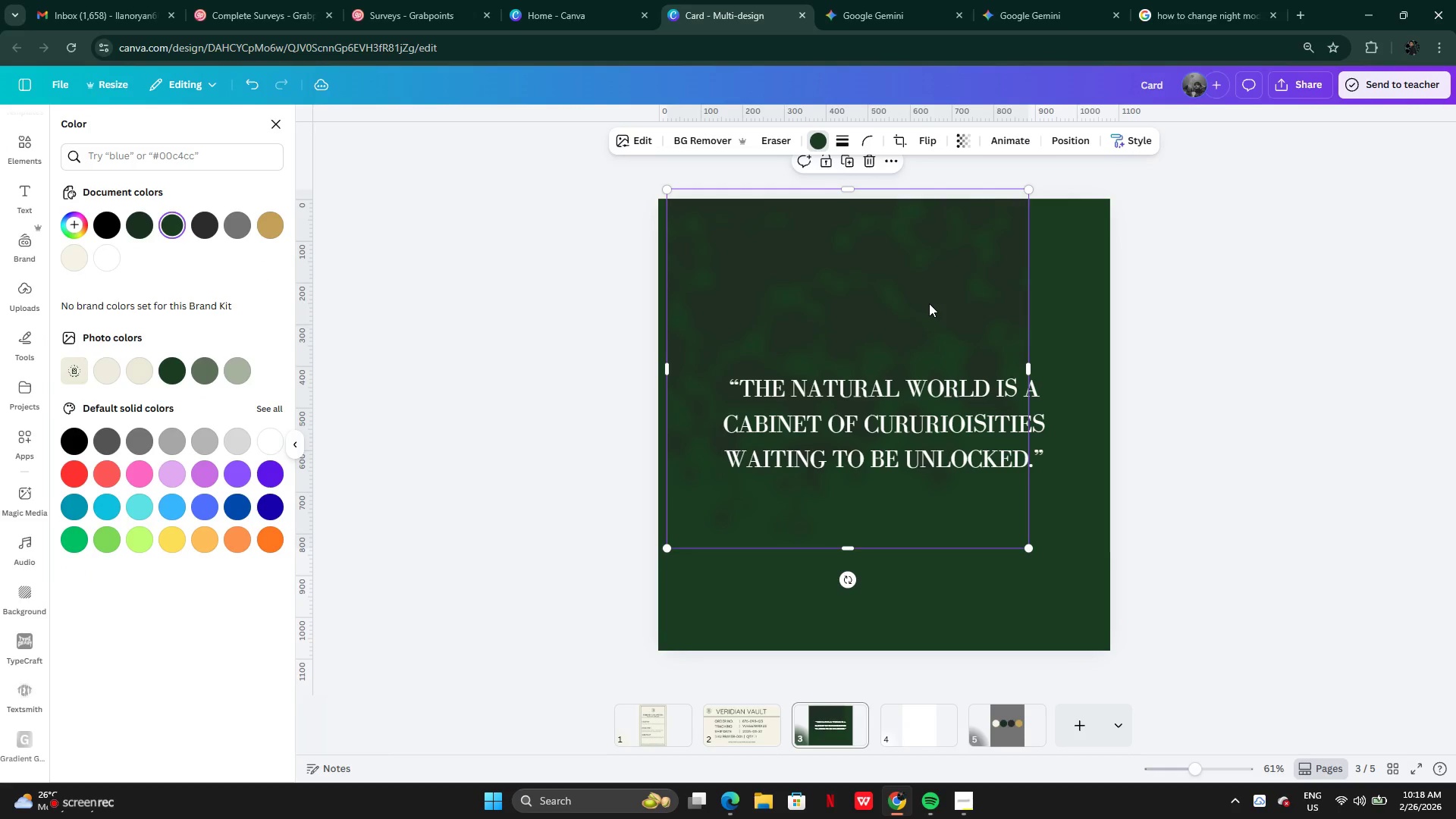 
key(Backspace)
 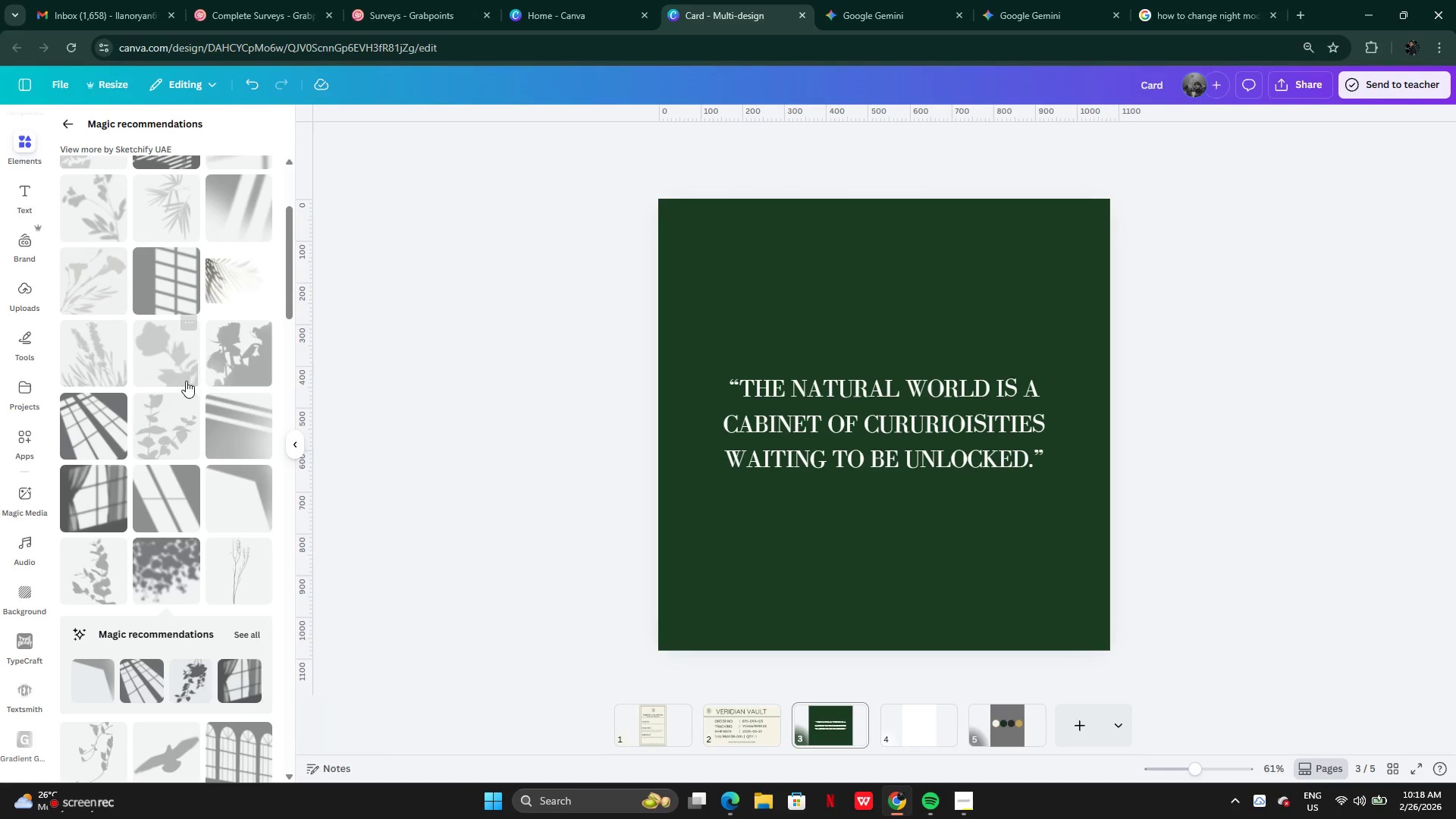 
mouse_move([158, 373])
 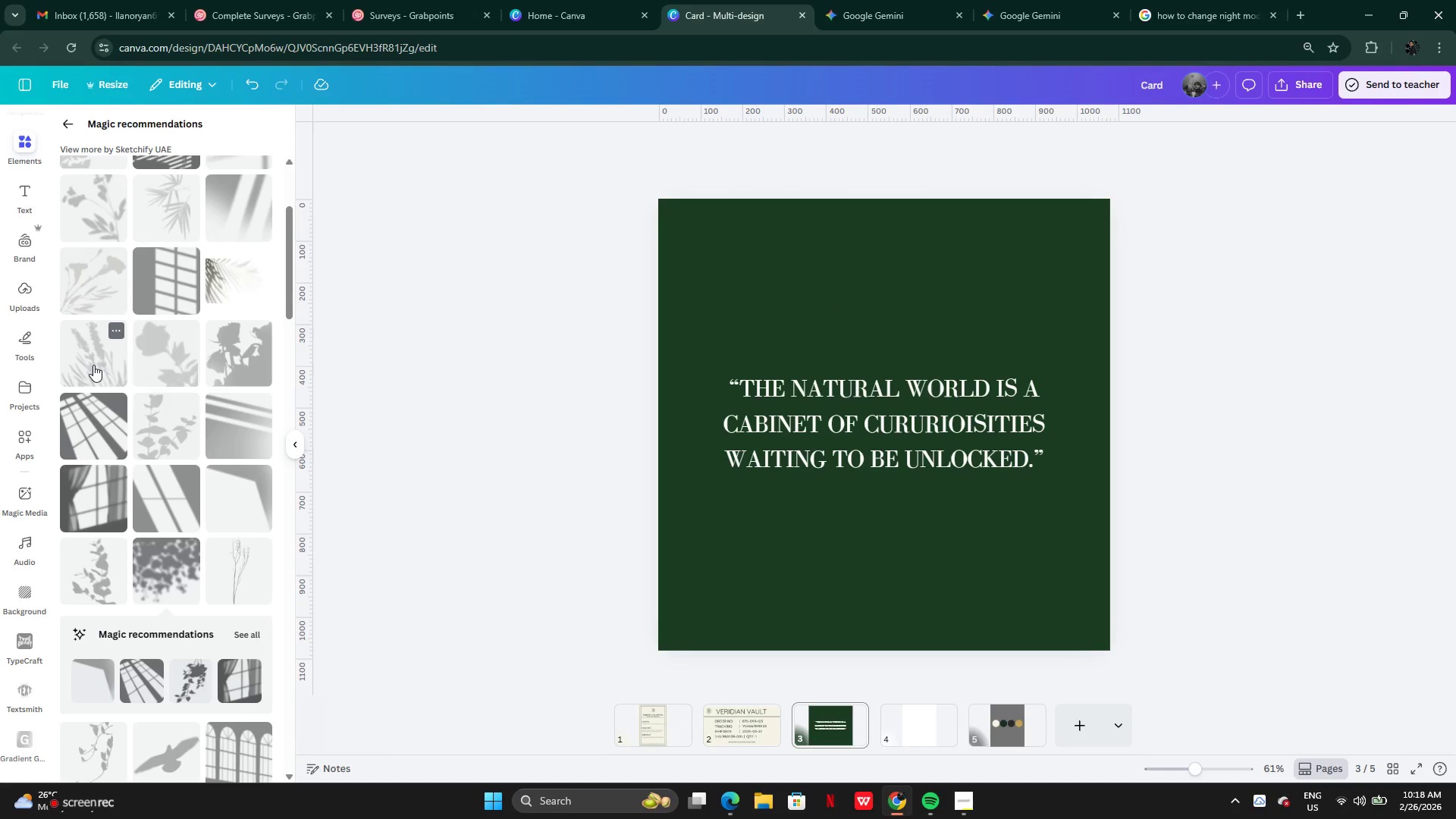 
left_click([93, 365])
 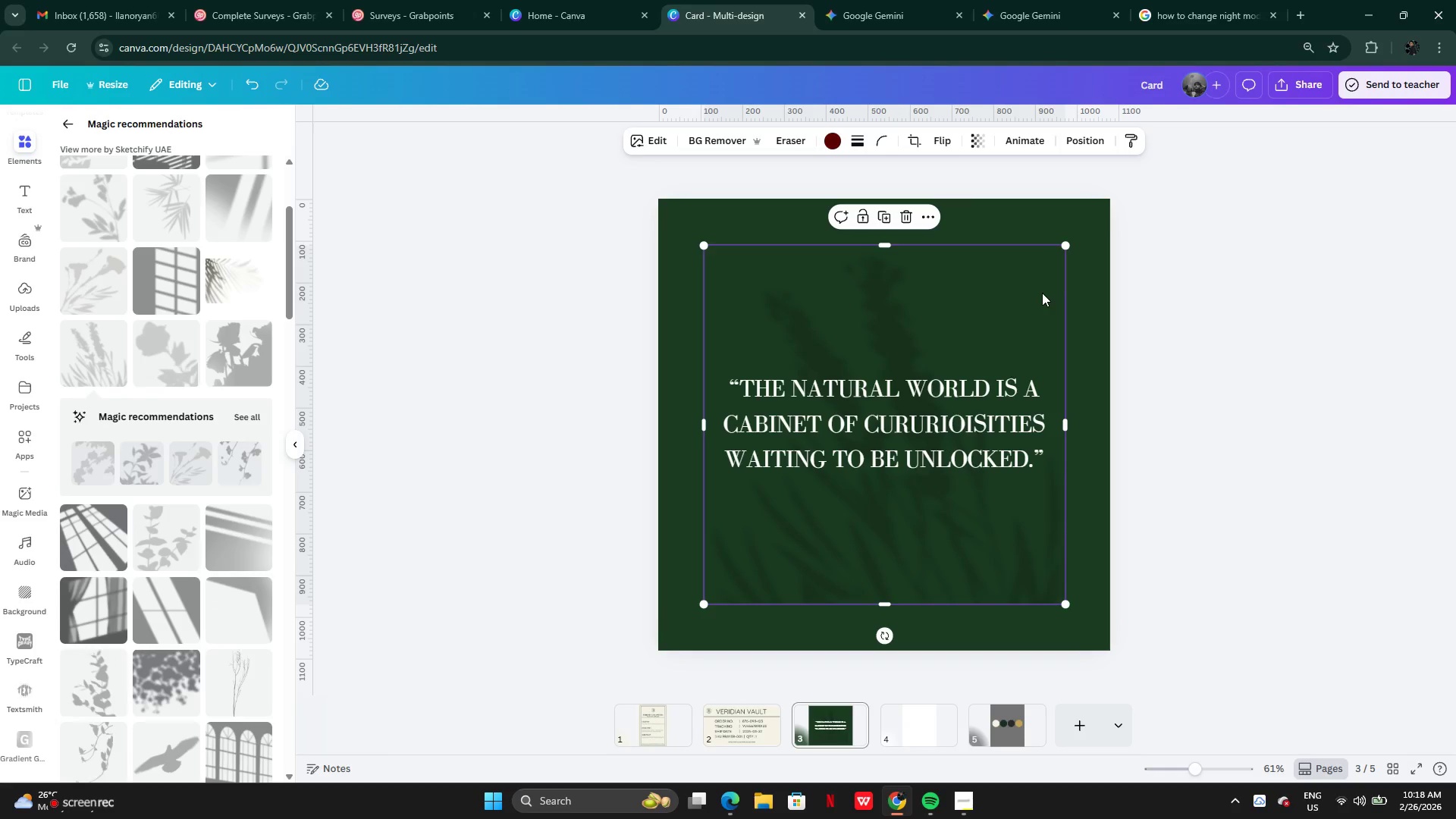 
left_click_drag(start_coordinate=[974, 293], to_coordinate=[1026, 344])
 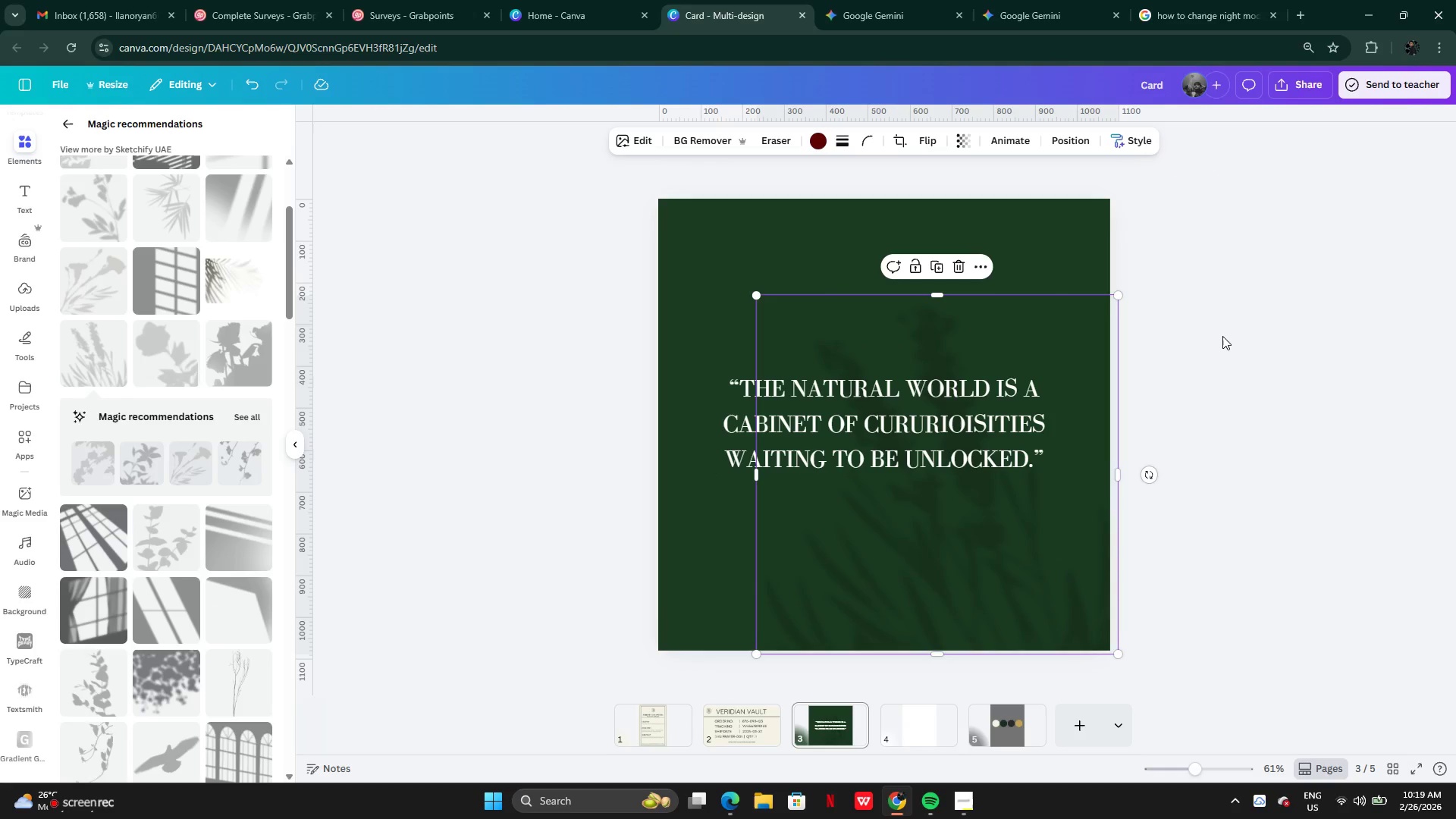 
left_click([1222, 336])
 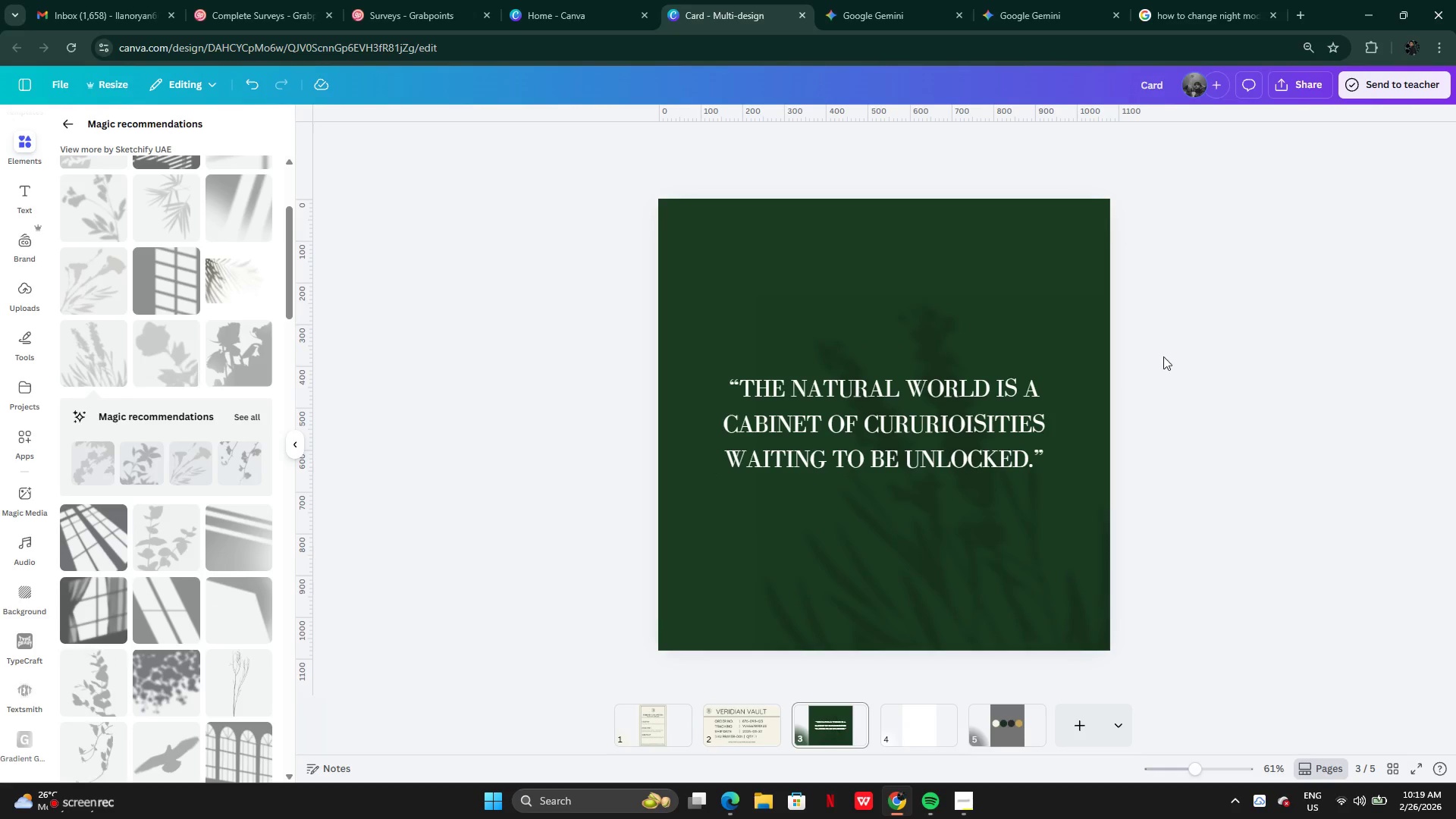 
left_click([933, 440])
 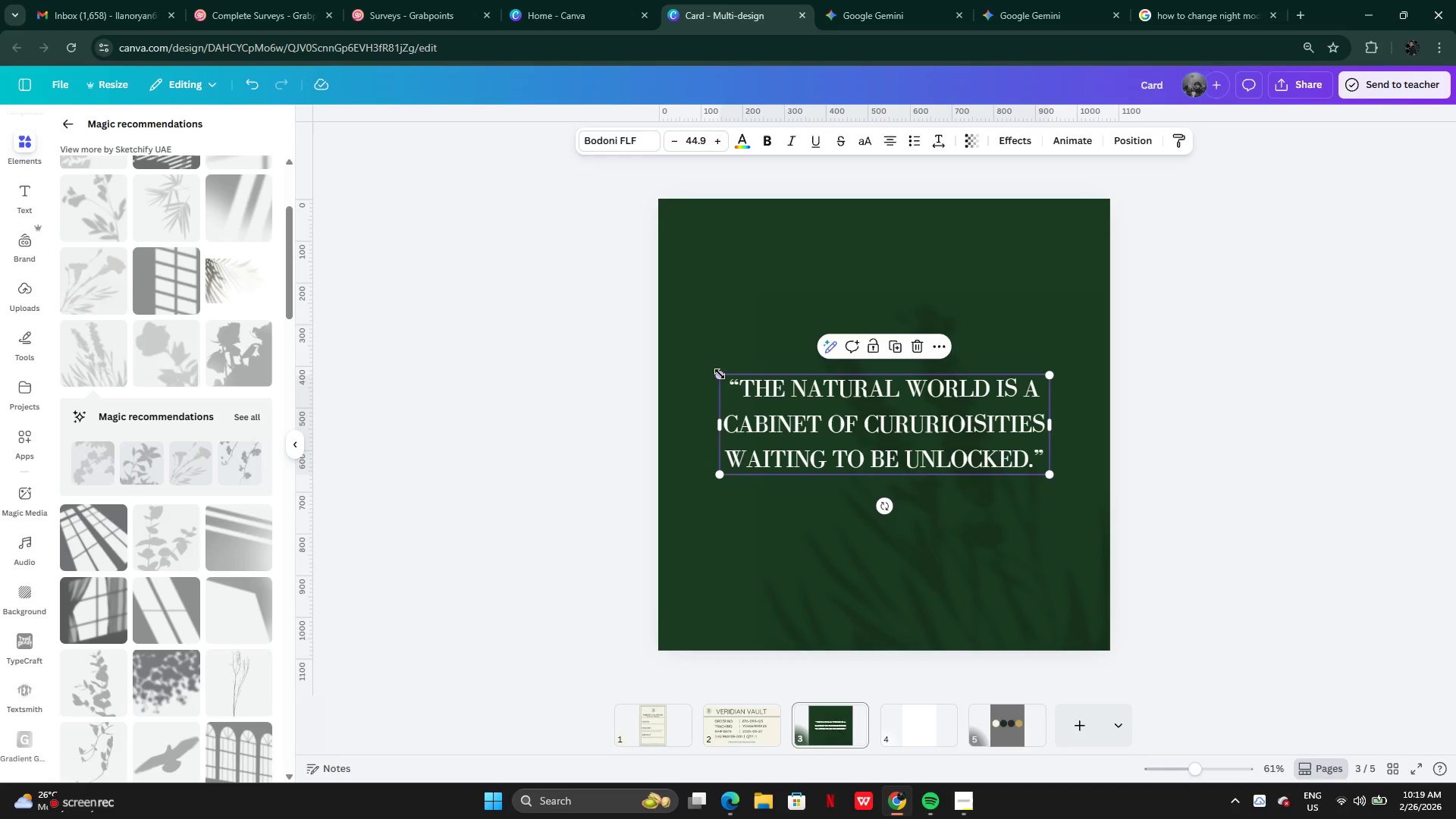 
left_click_drag(start_coordinate=[719, 373], to_coordinate=[736, 374])
 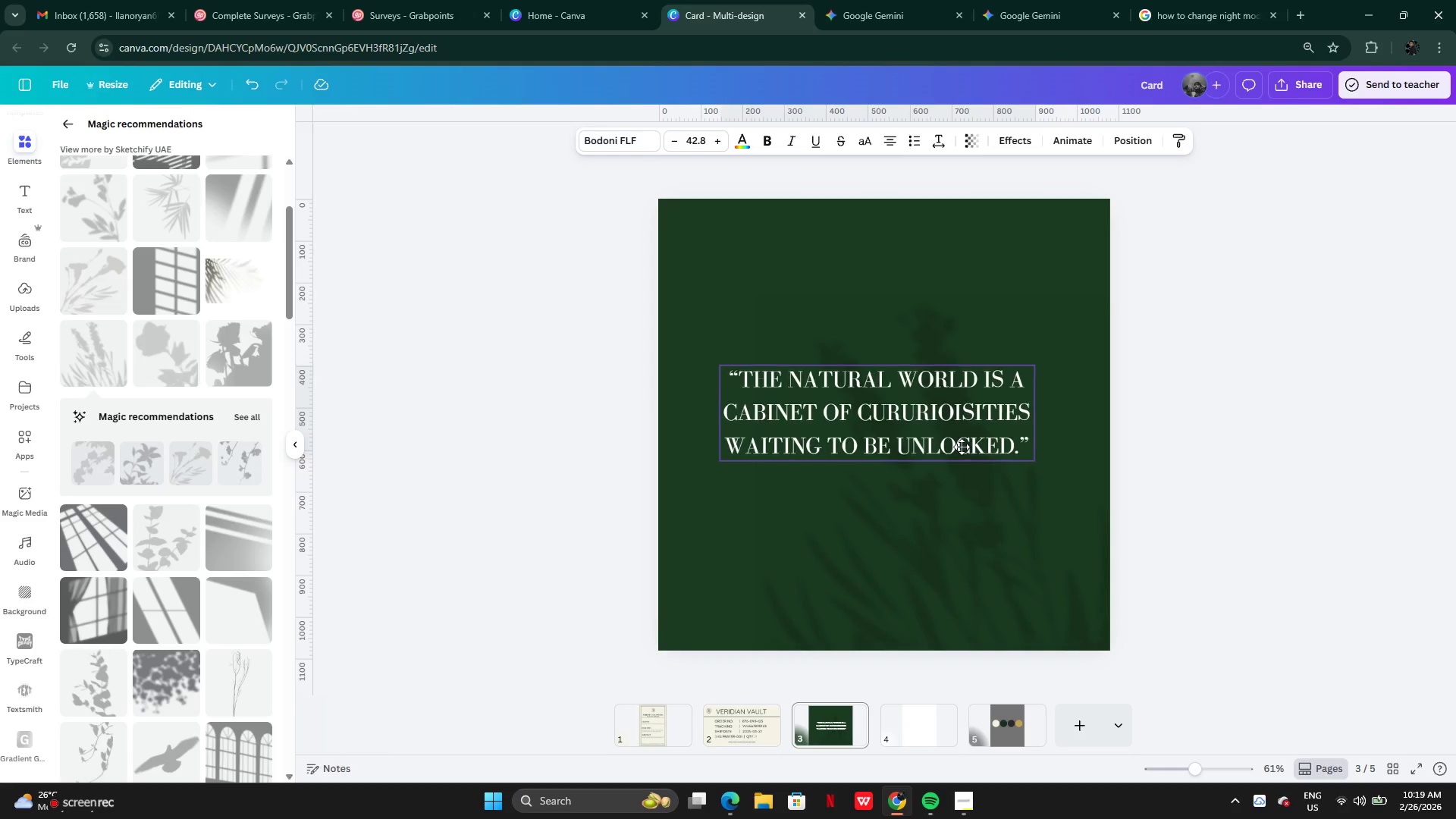 
mouse_move([970, 441])
 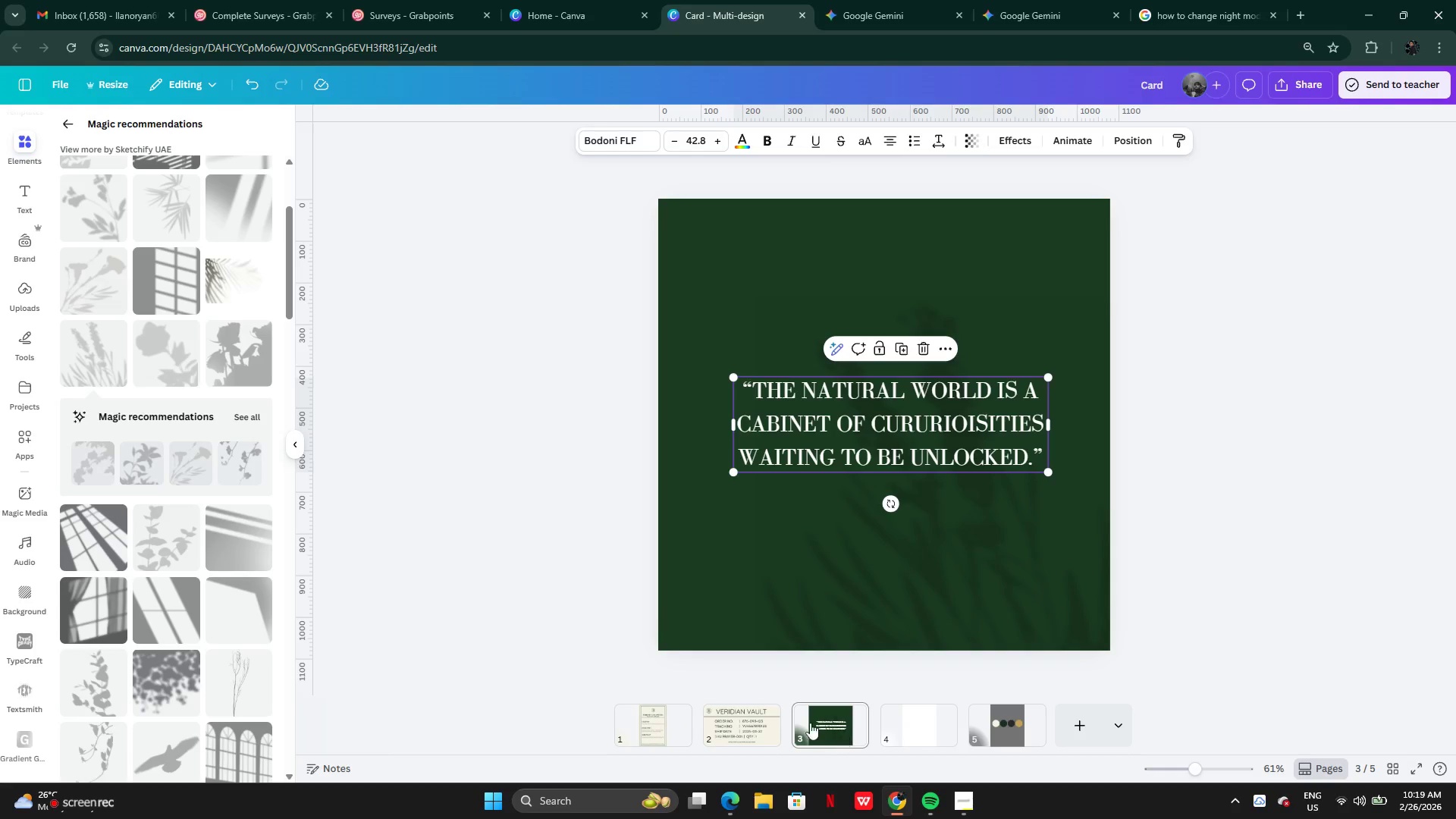 
left_click([773, 722])
 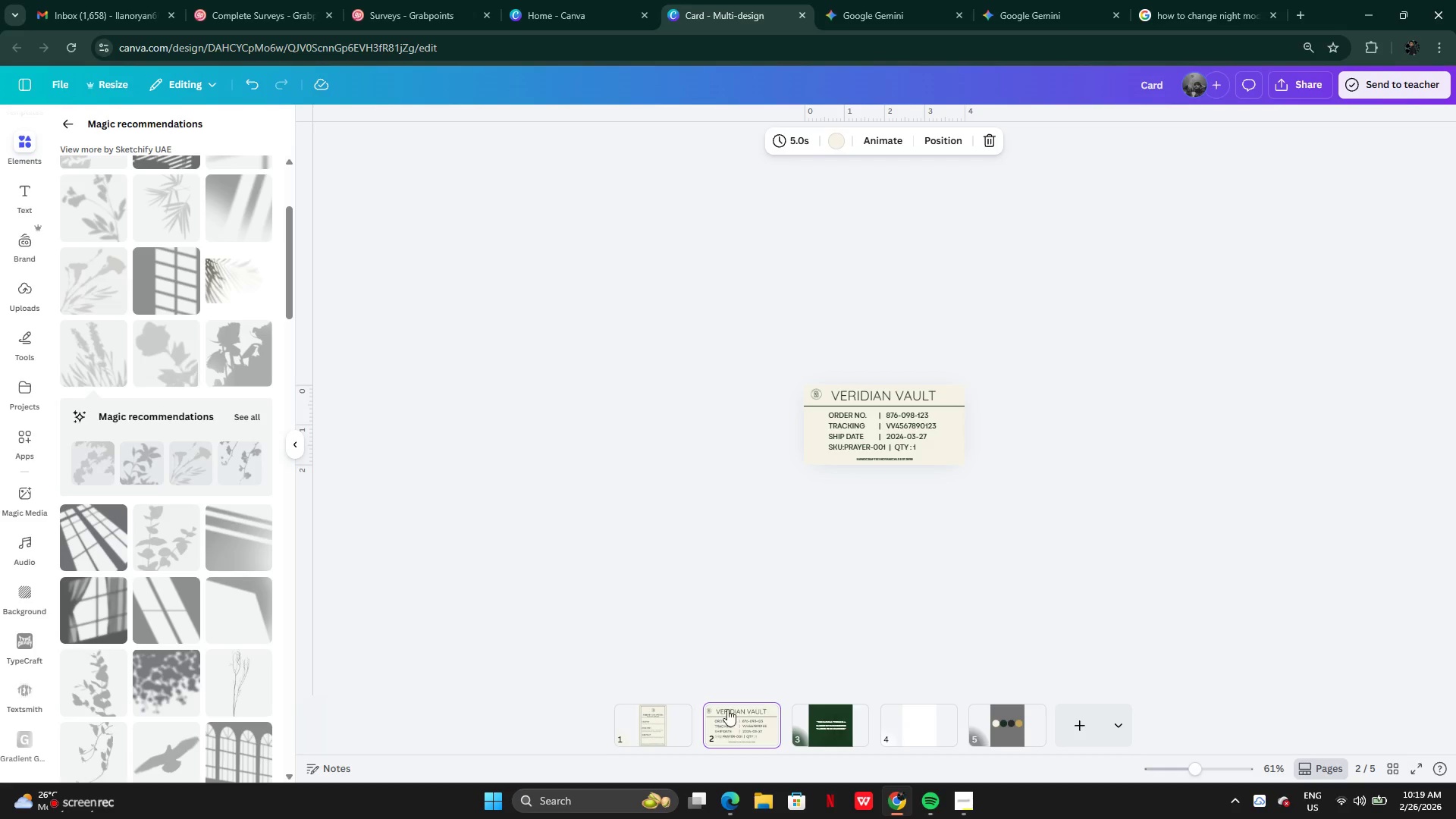 
left_click([648, 717])
 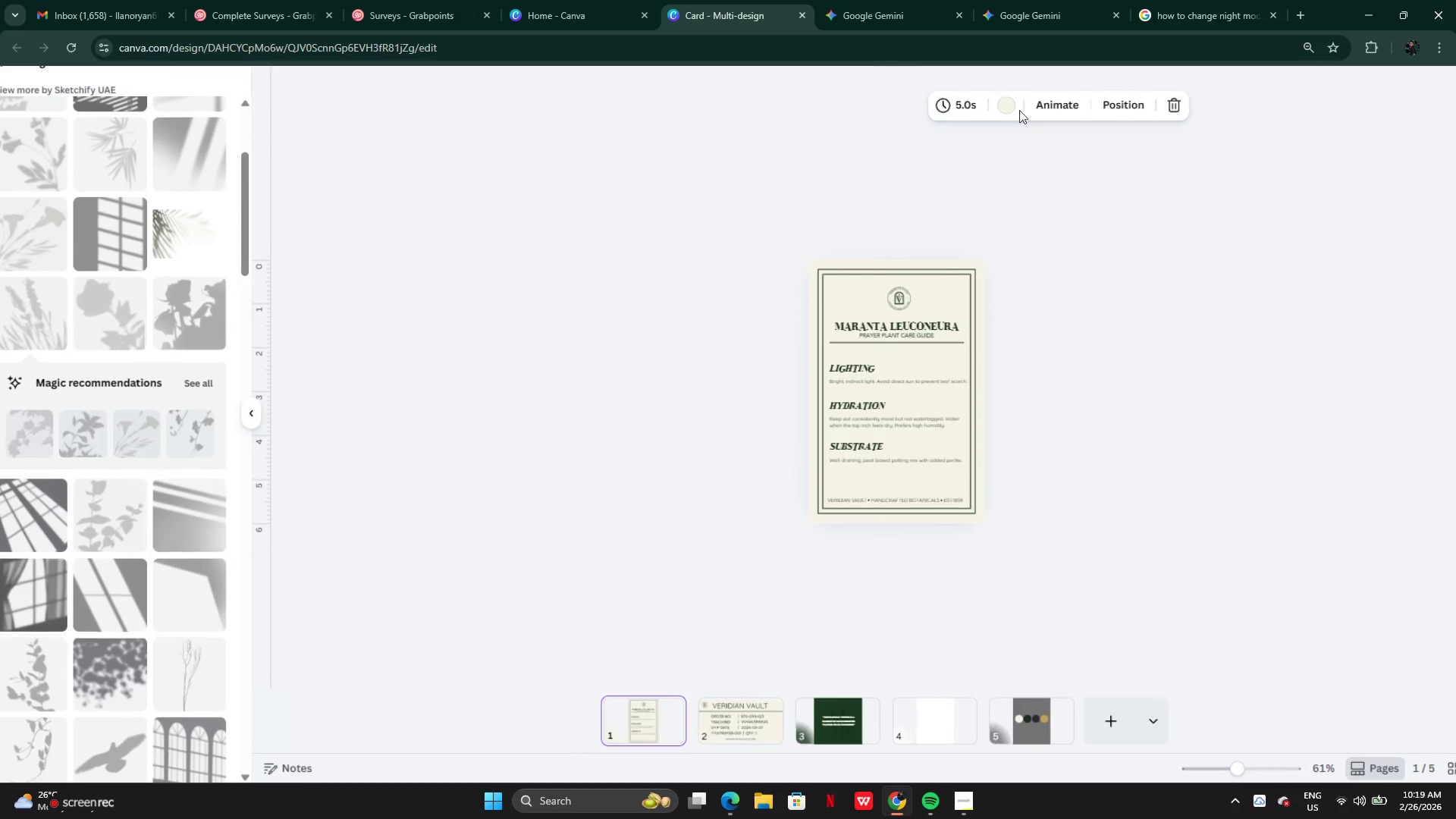 
left_click([886, 11])
 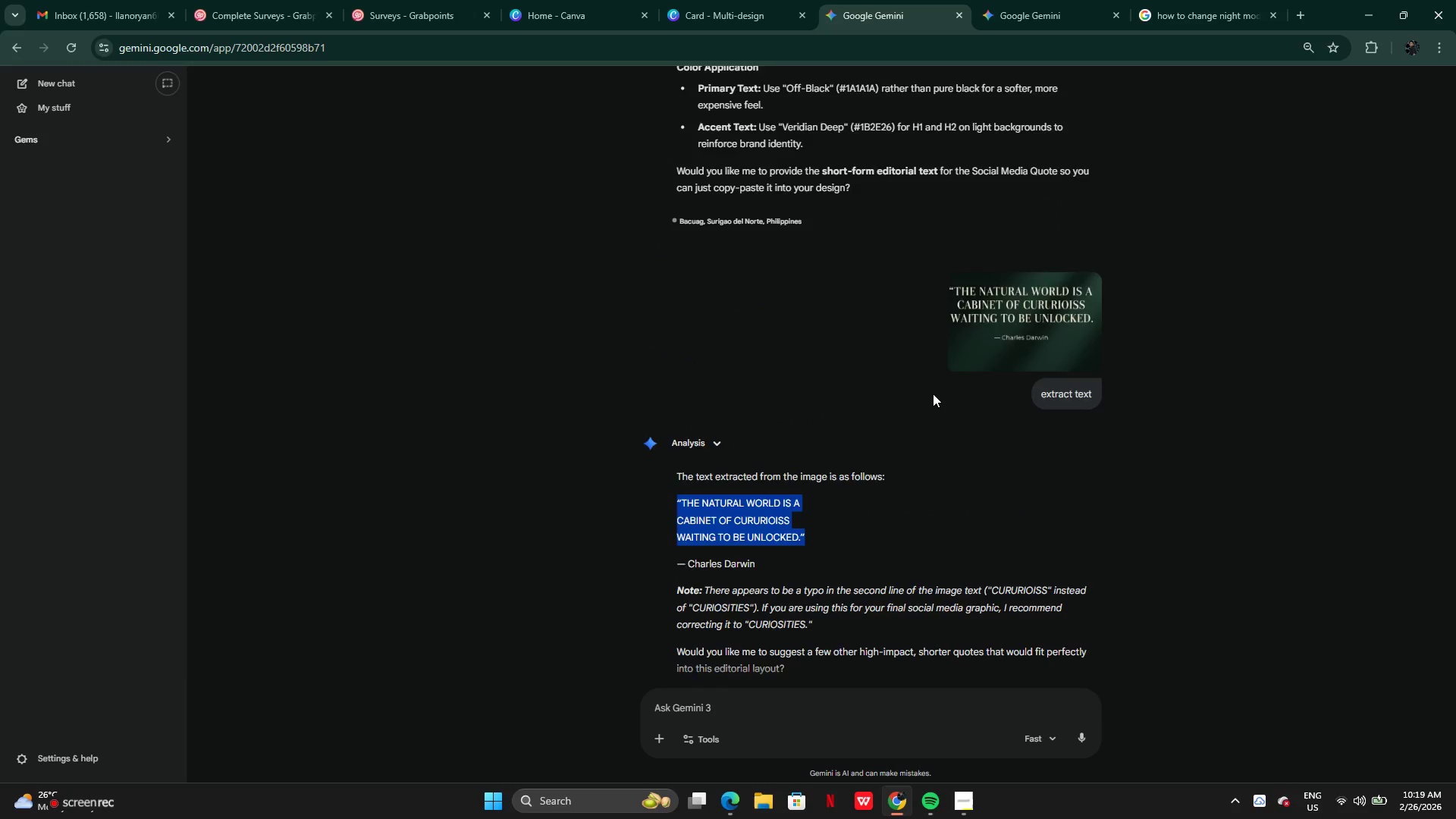 
left_click([1040, 16])
 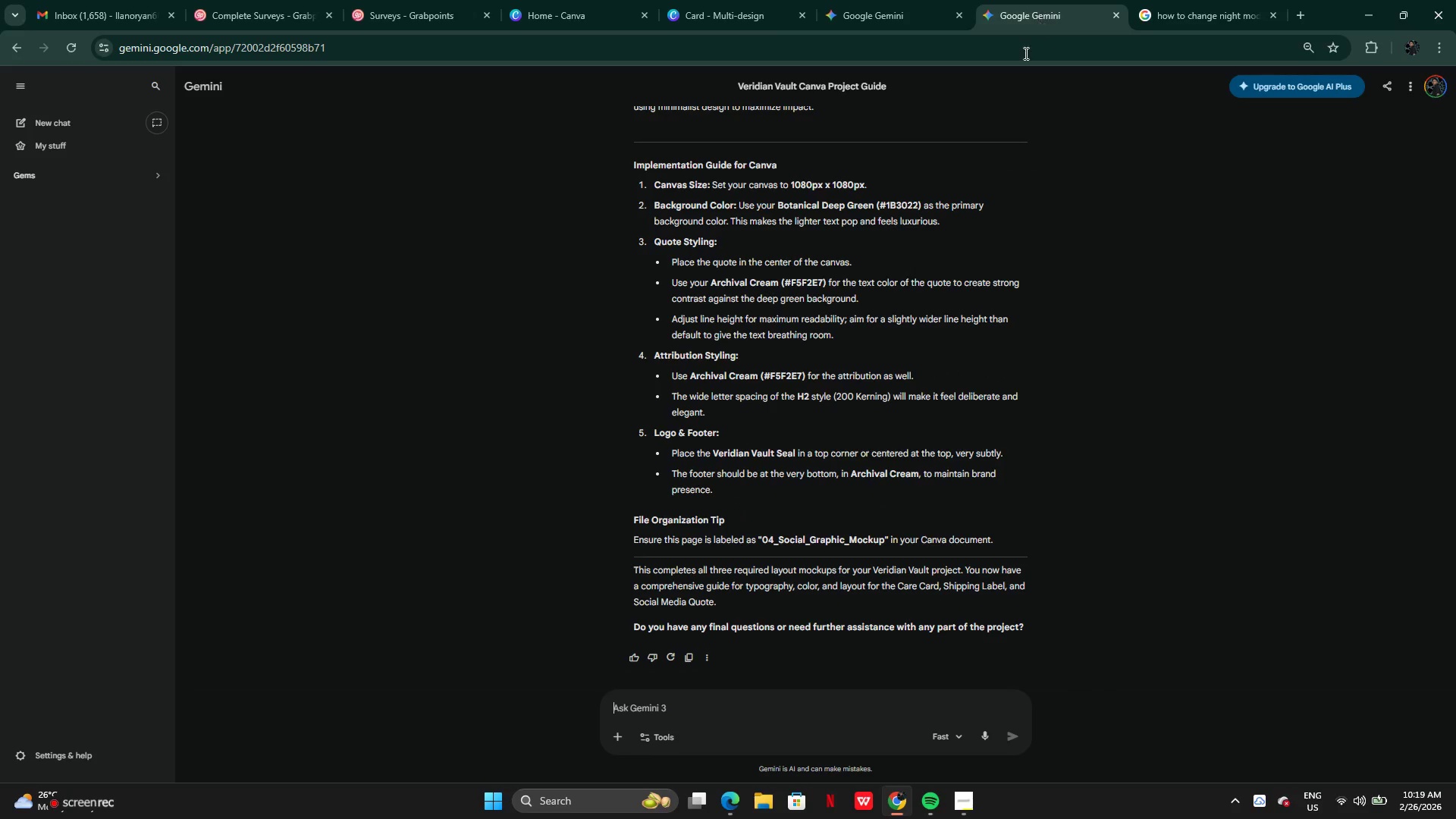 
scroll: coordinate [934, 493], scroll_direction: down, amount: 2.0
 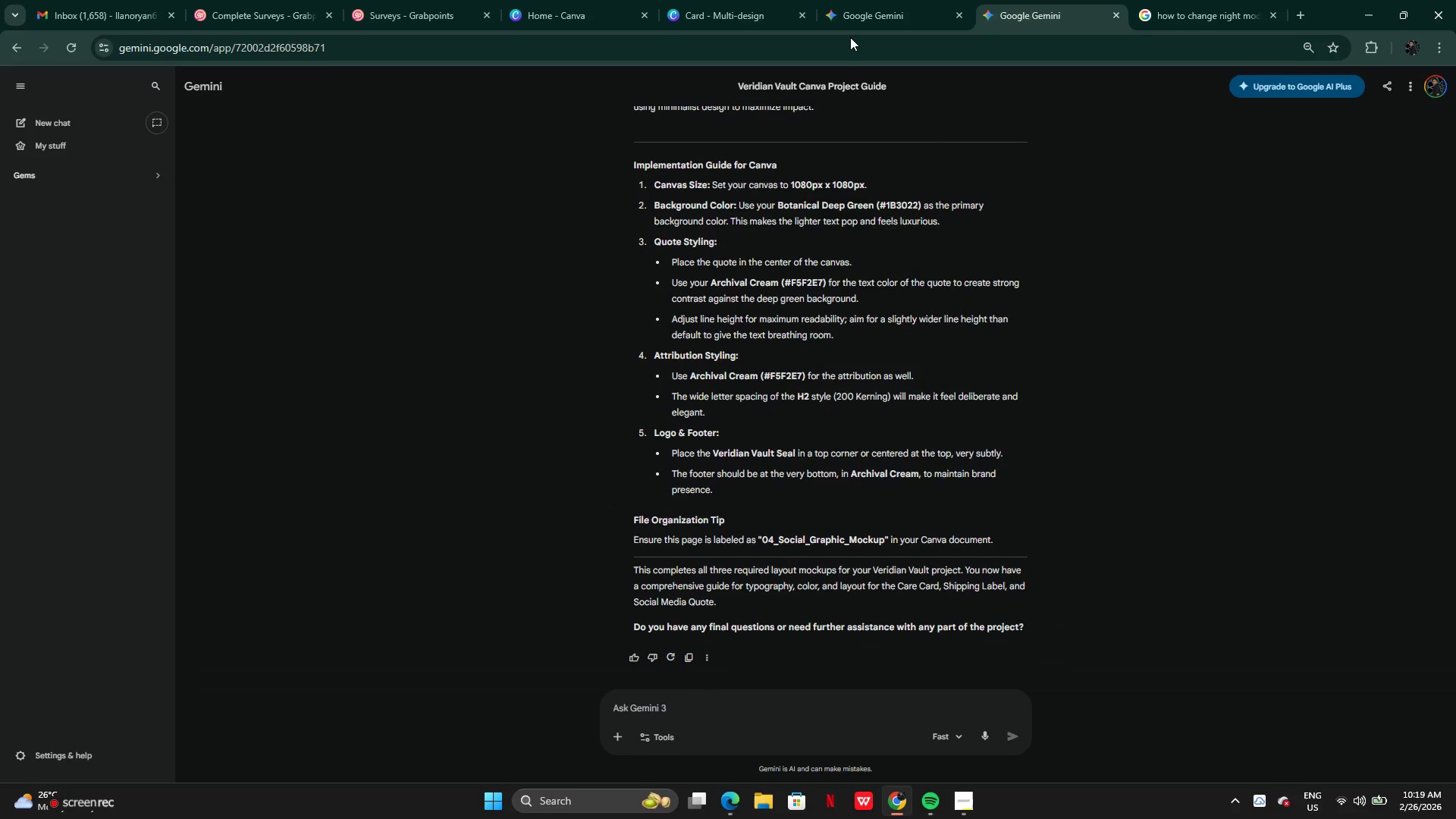 
mouse_move([896, 20])
 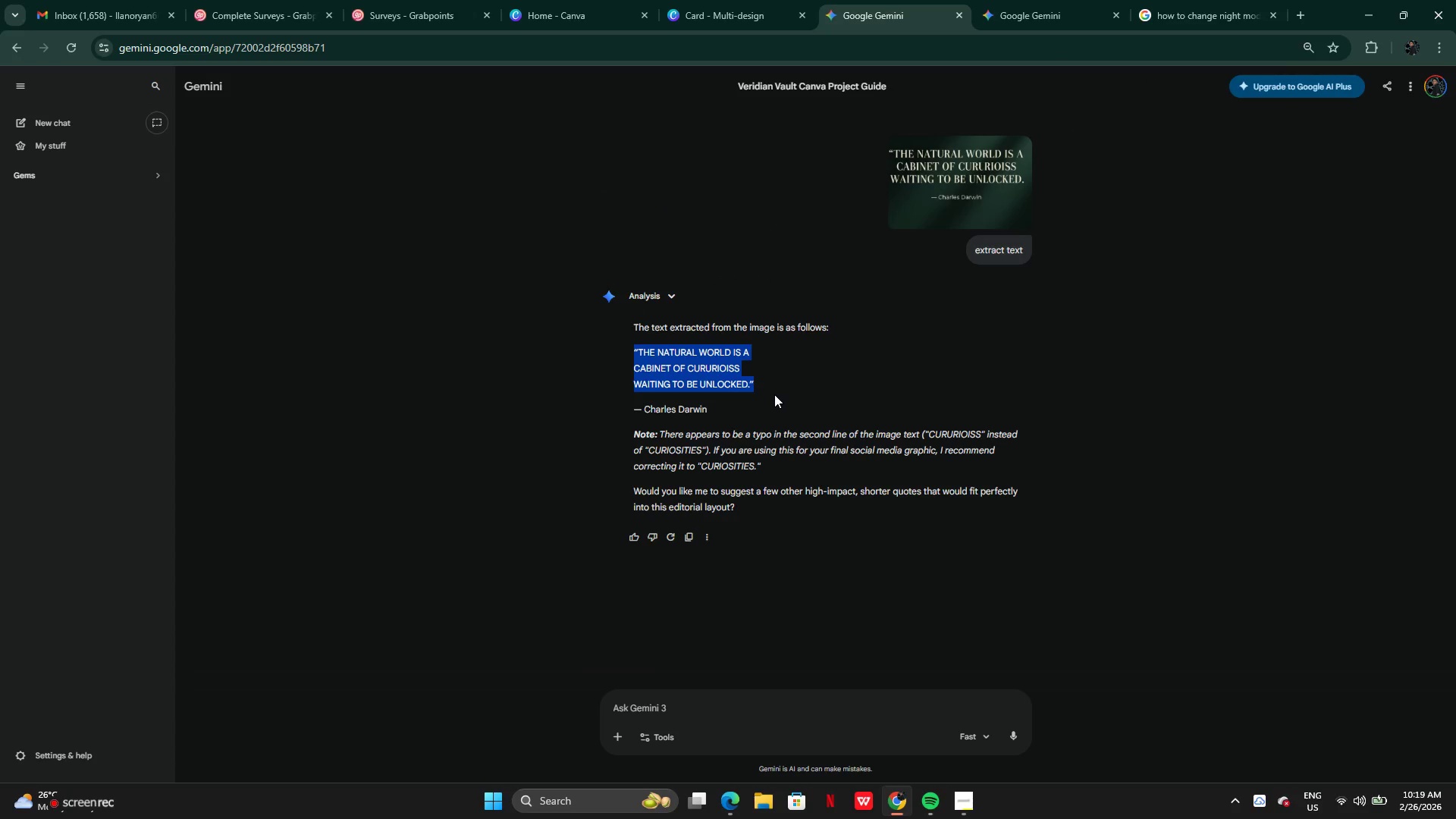 
wait(7.17)
 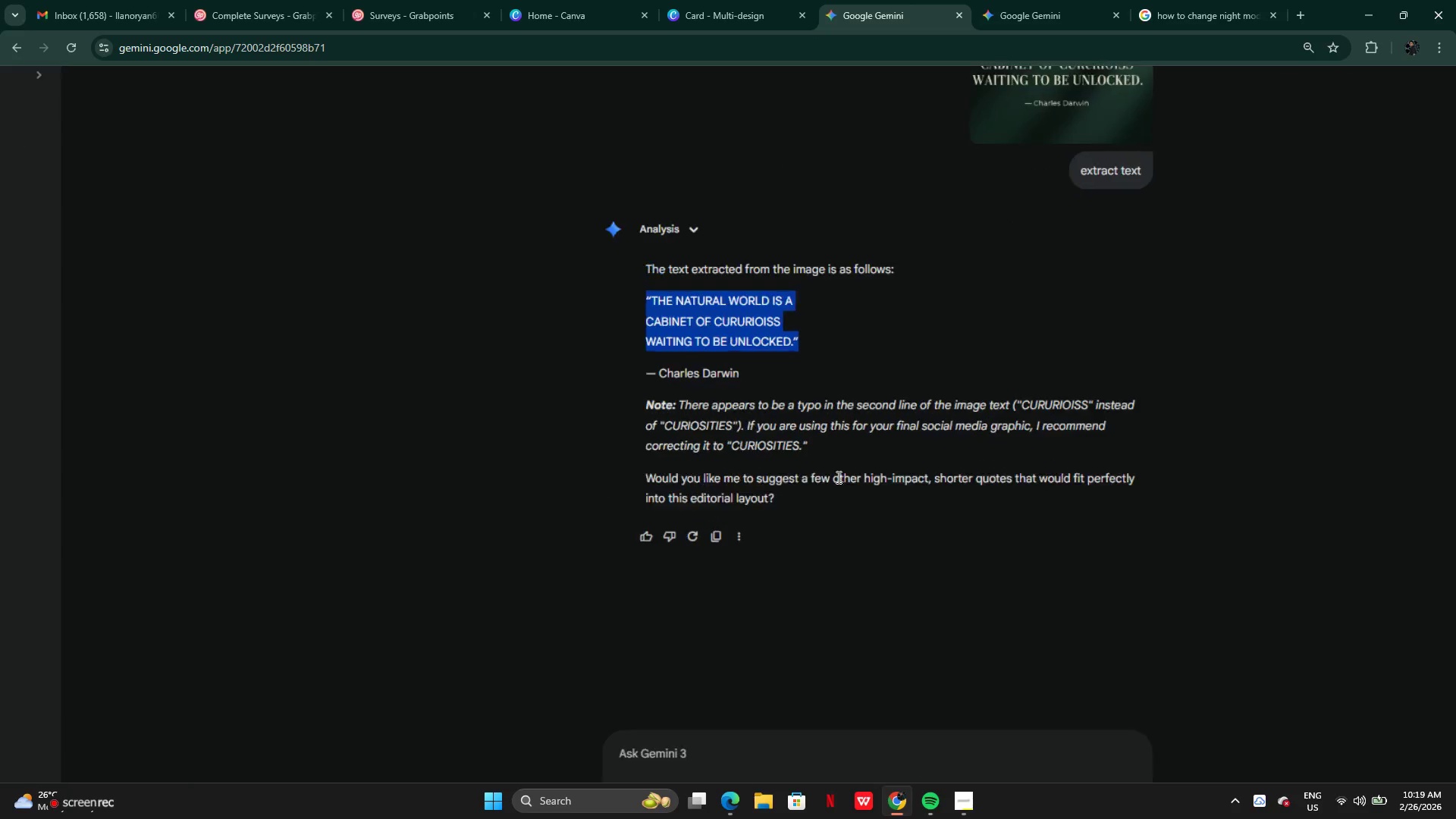 
scroll: coordinate [952, 372], scroll_direction: up, amount: 16.0
 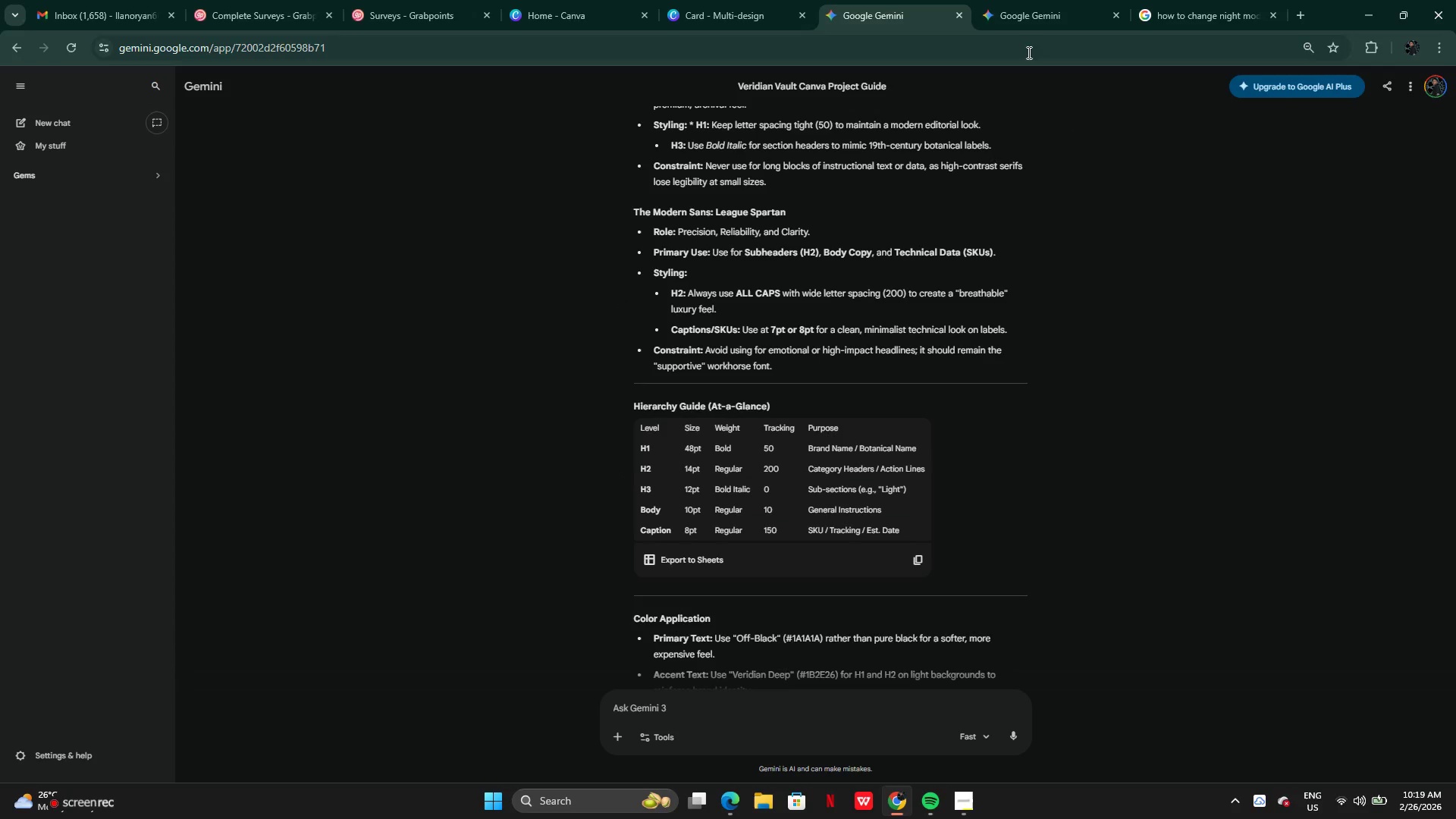 
left_click([1031, 17])
 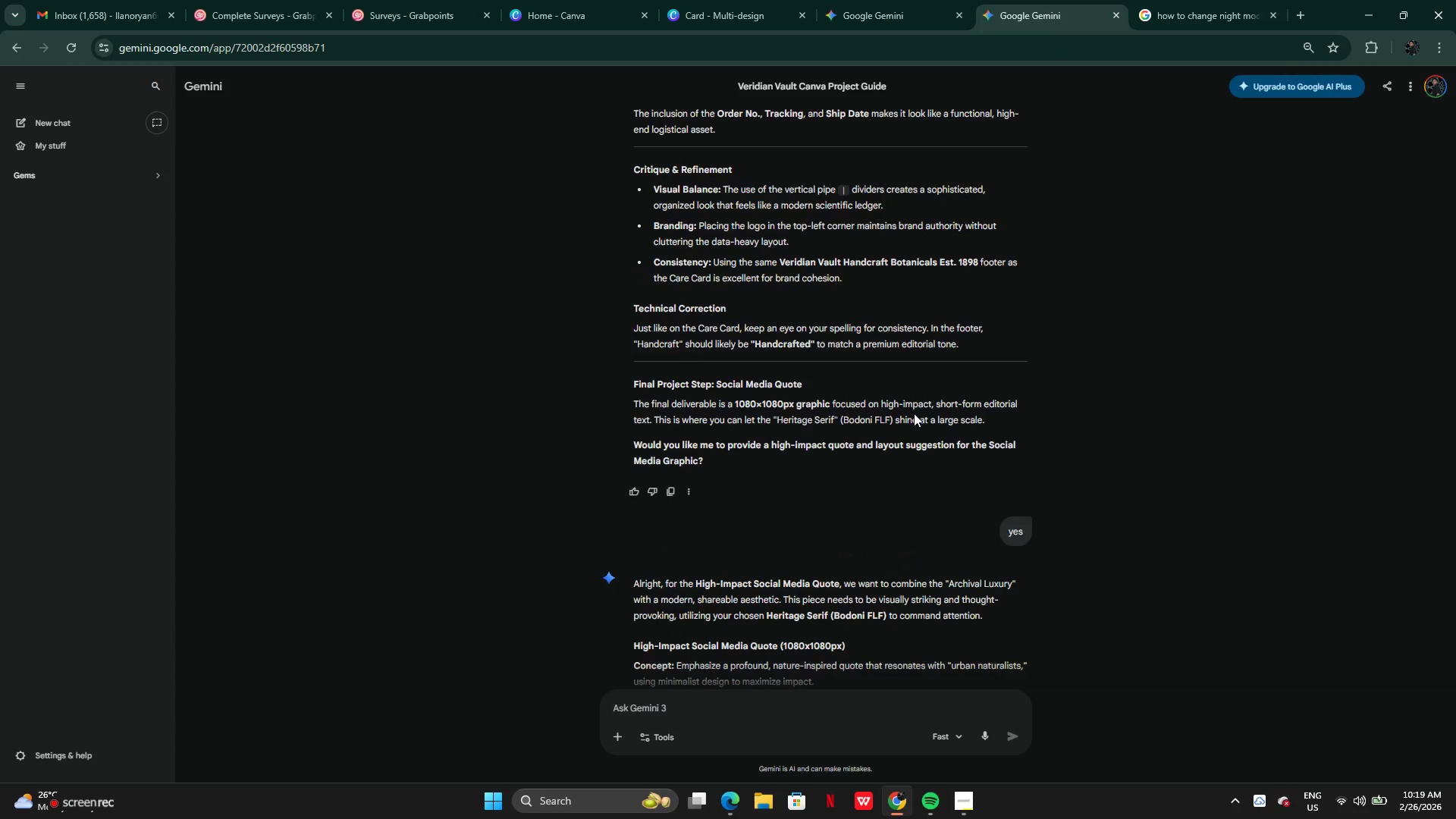 
right_click([914, 413])
 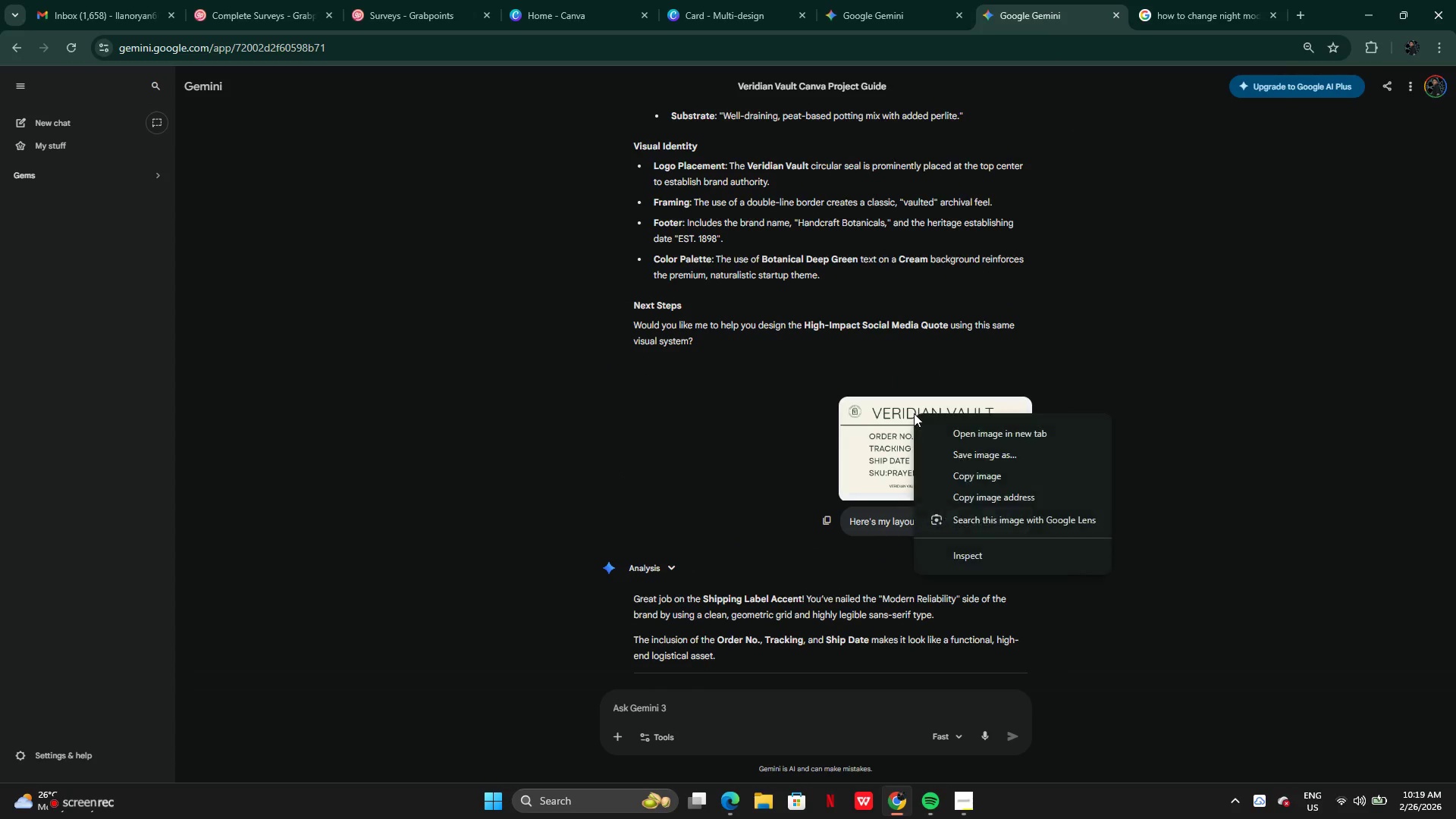 
left_click([1250, 262])
 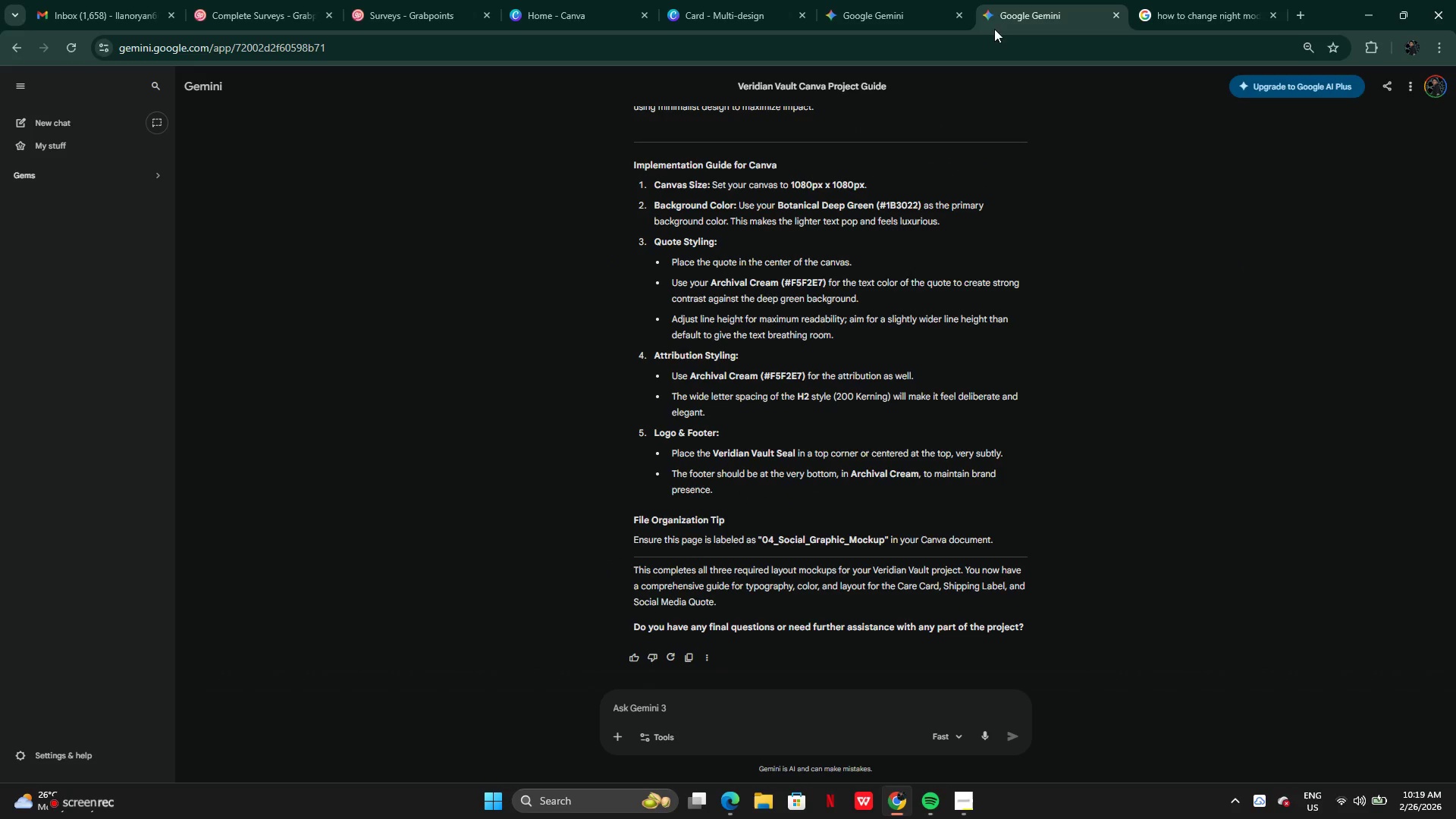 
scroll: coordinate [914, 413], scroll_direction: up, amount: 7.0
 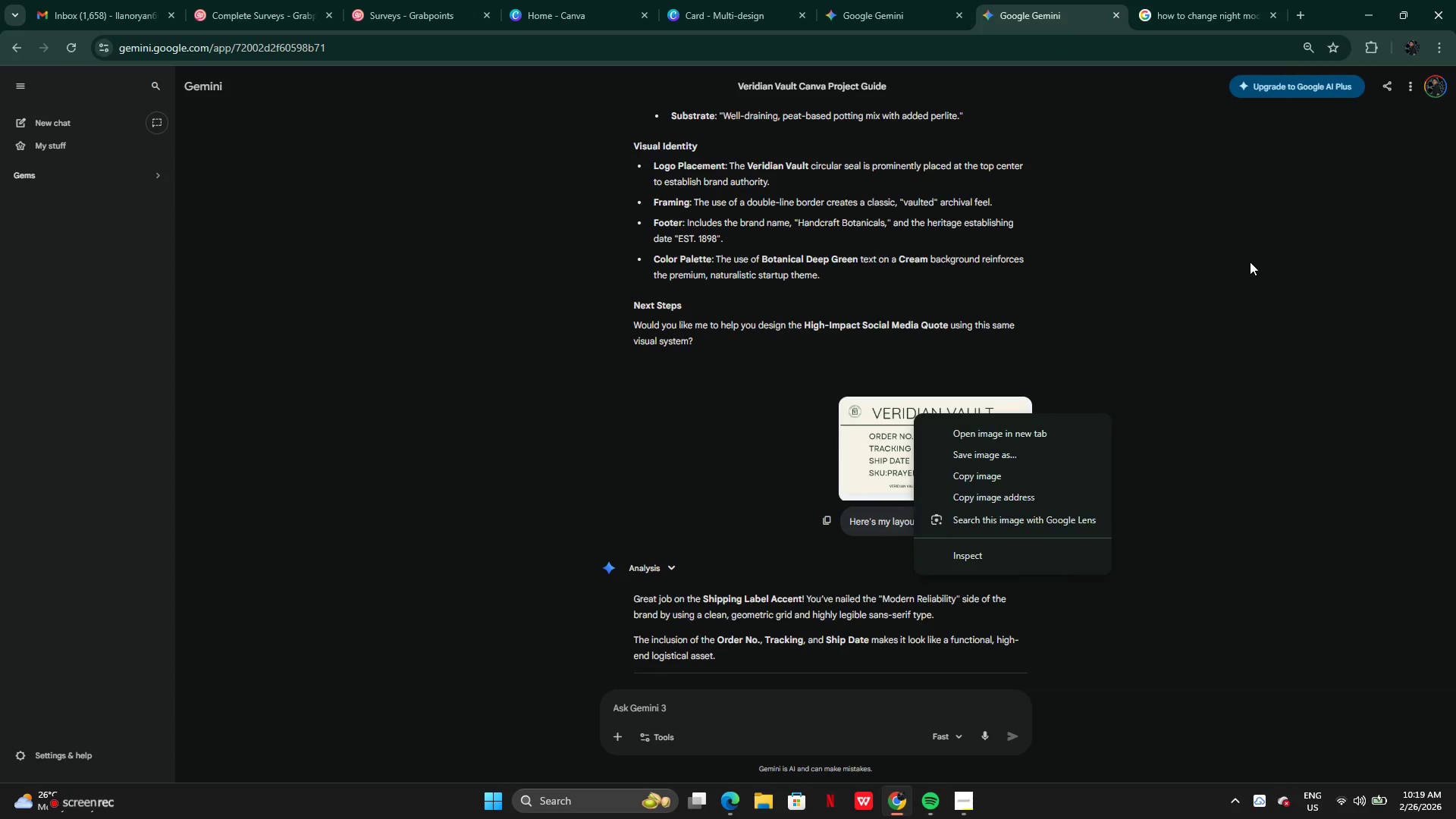 
left_click([871, 12])
 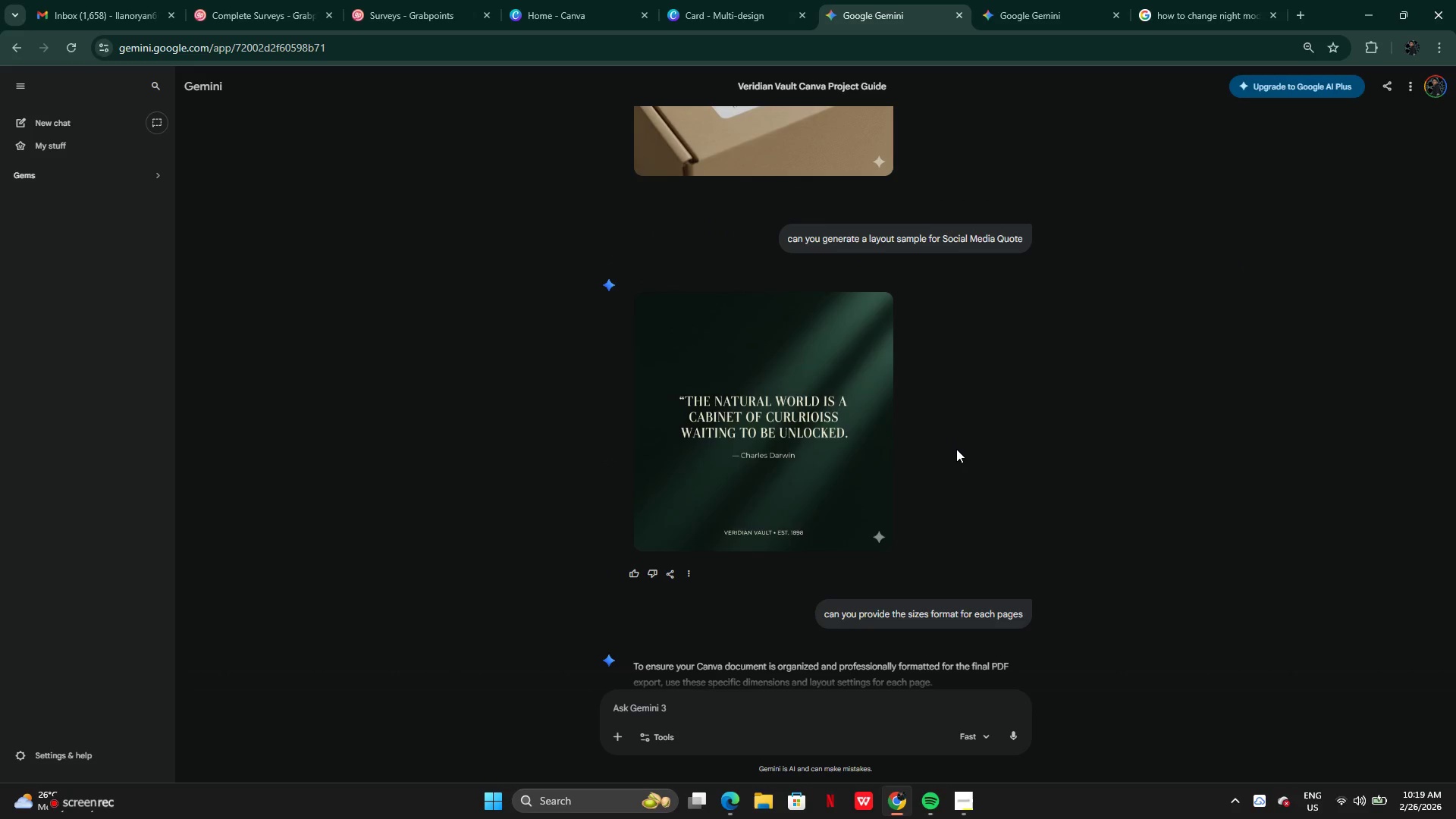 
wait(7.58)
 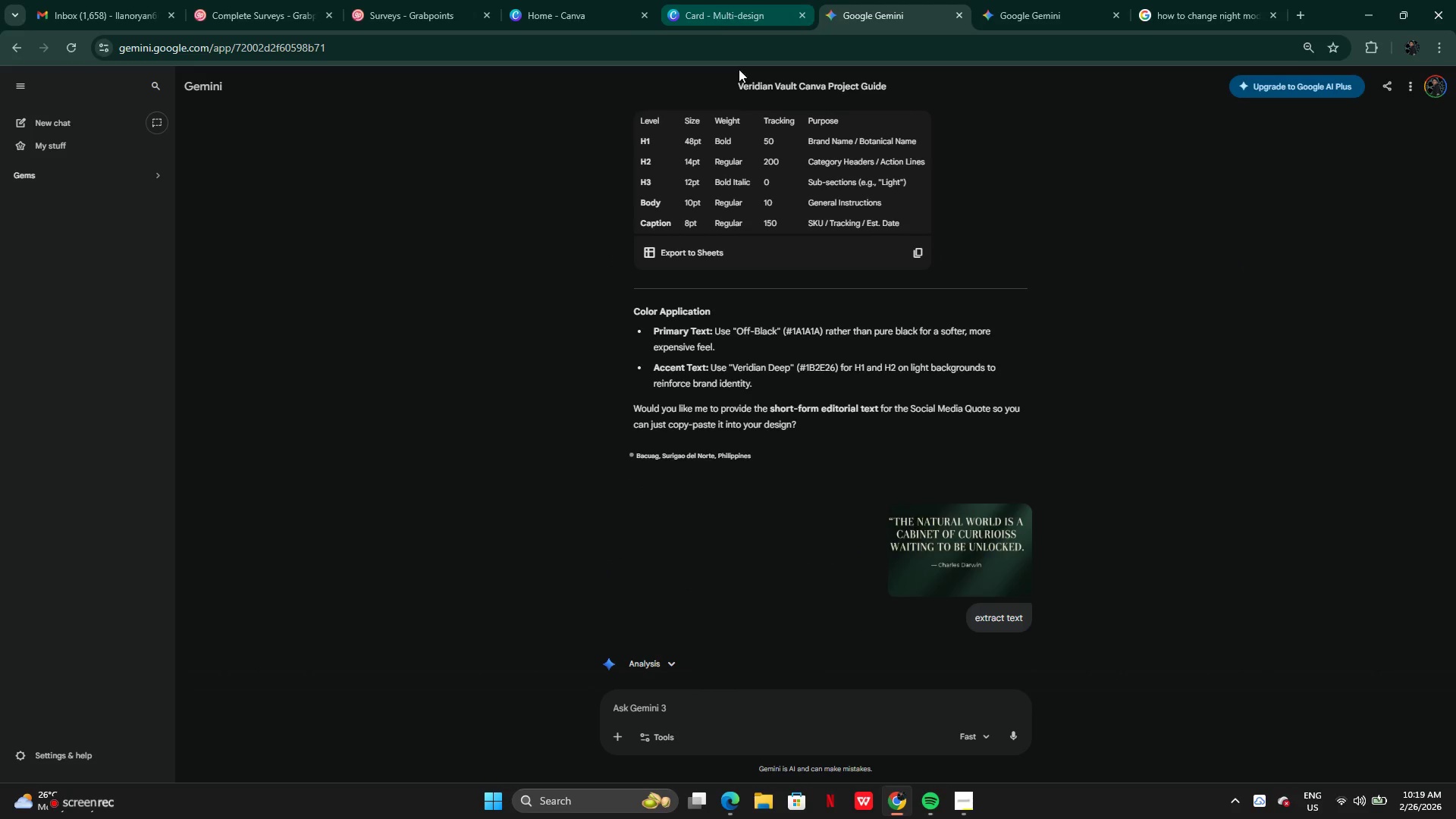 
left_click([758, 13])
 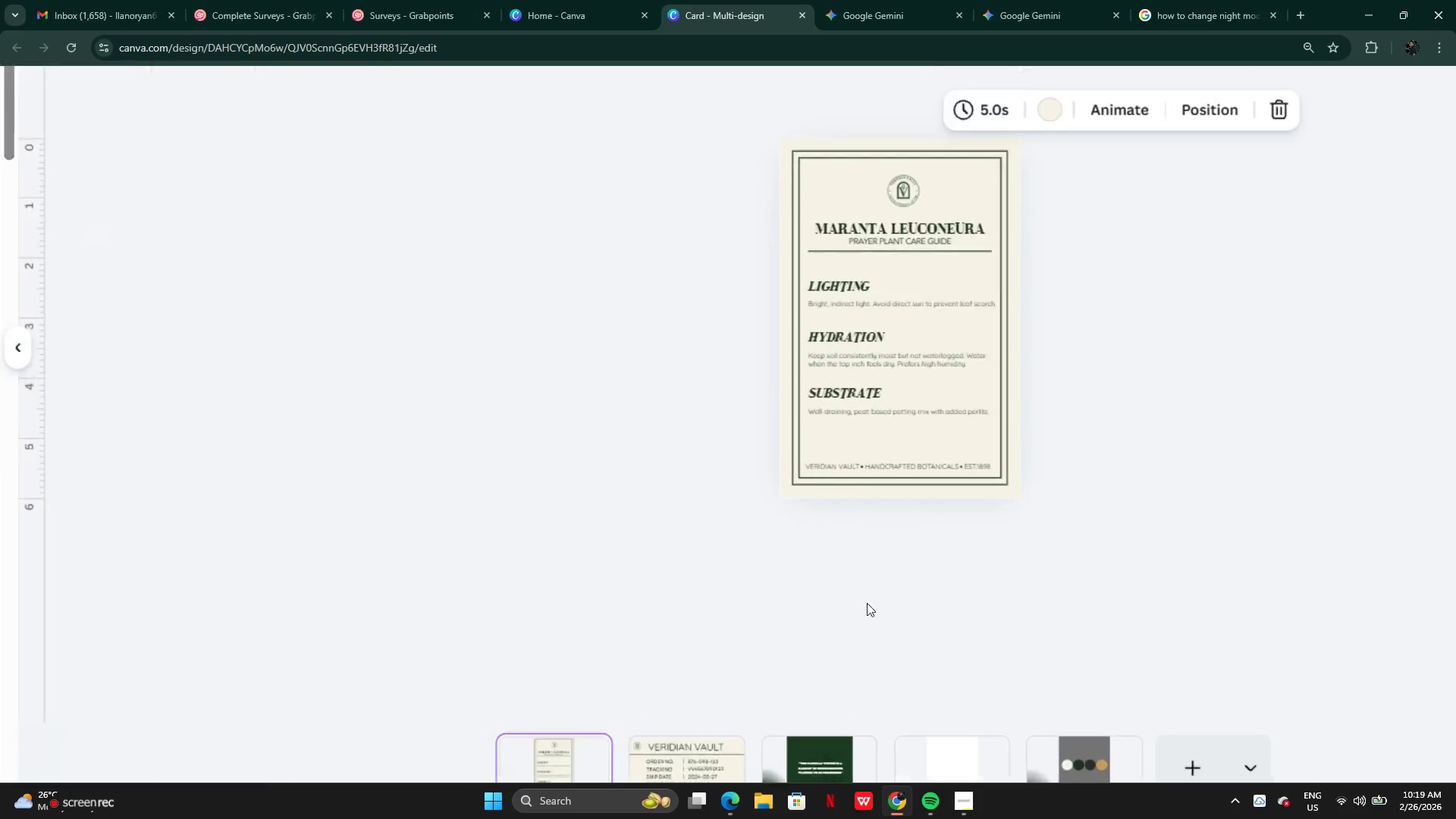 
left_click([708, 756])
 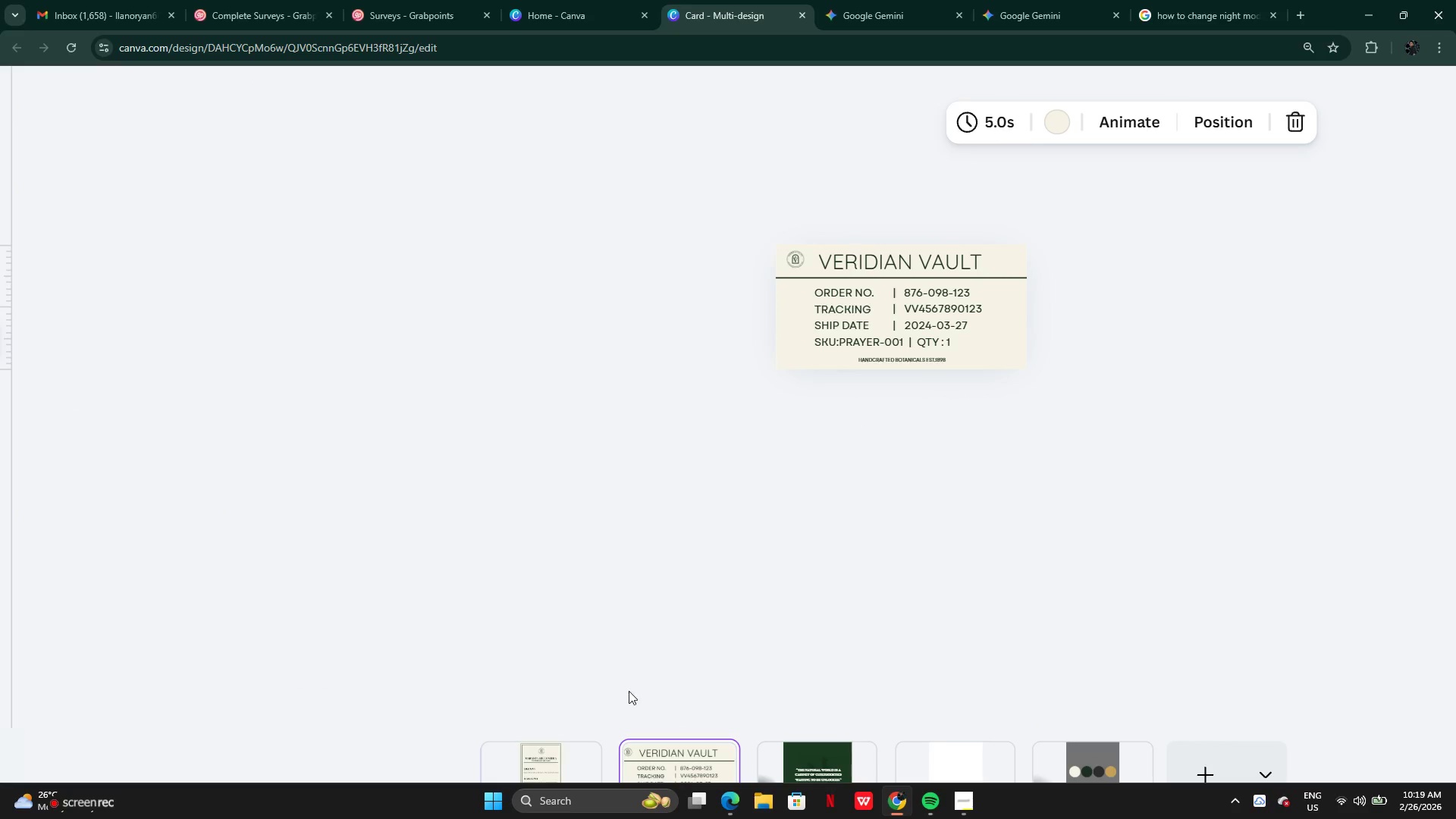 
left_click([546, 749])
 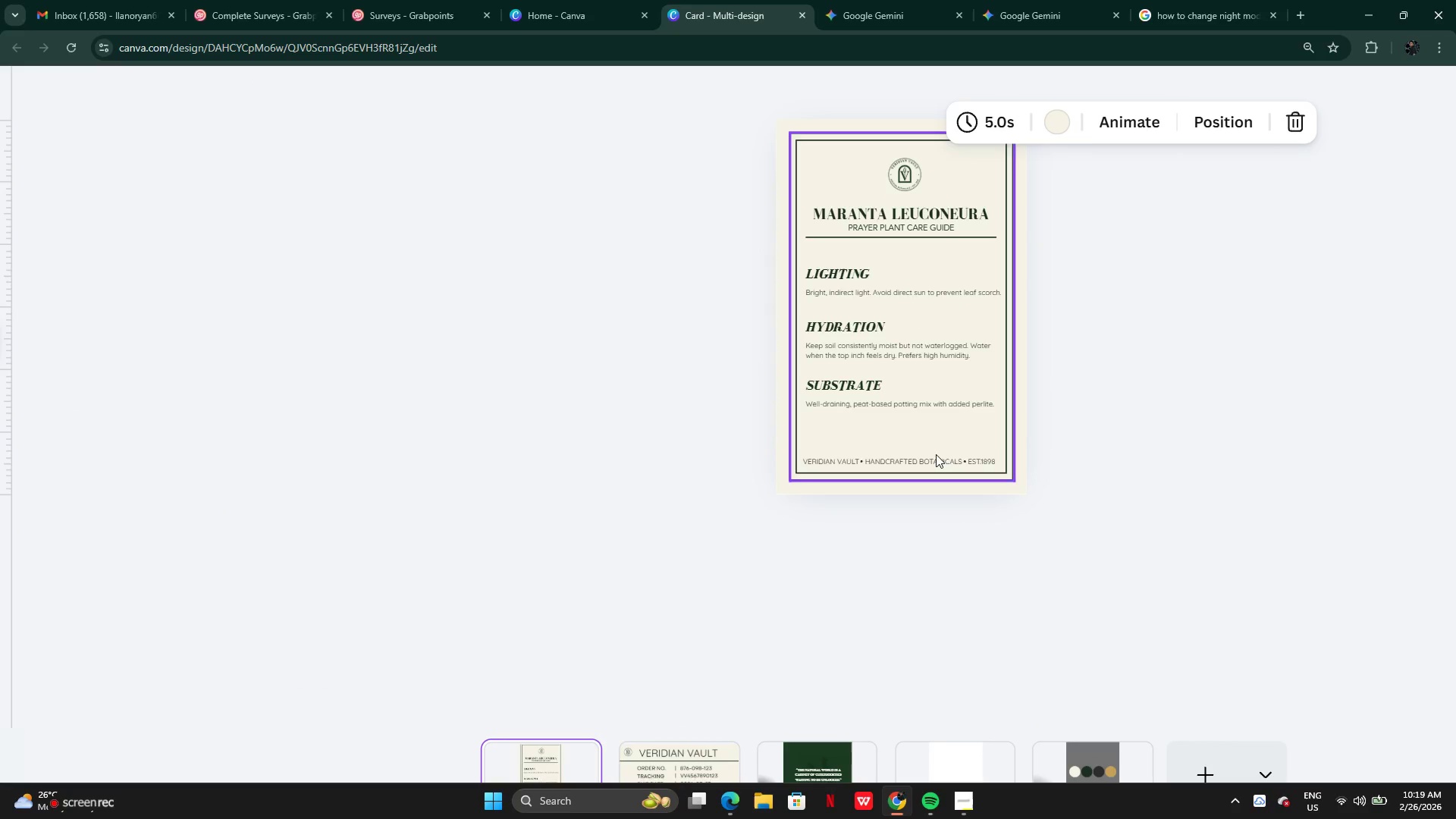 
left_click([934, 464])
 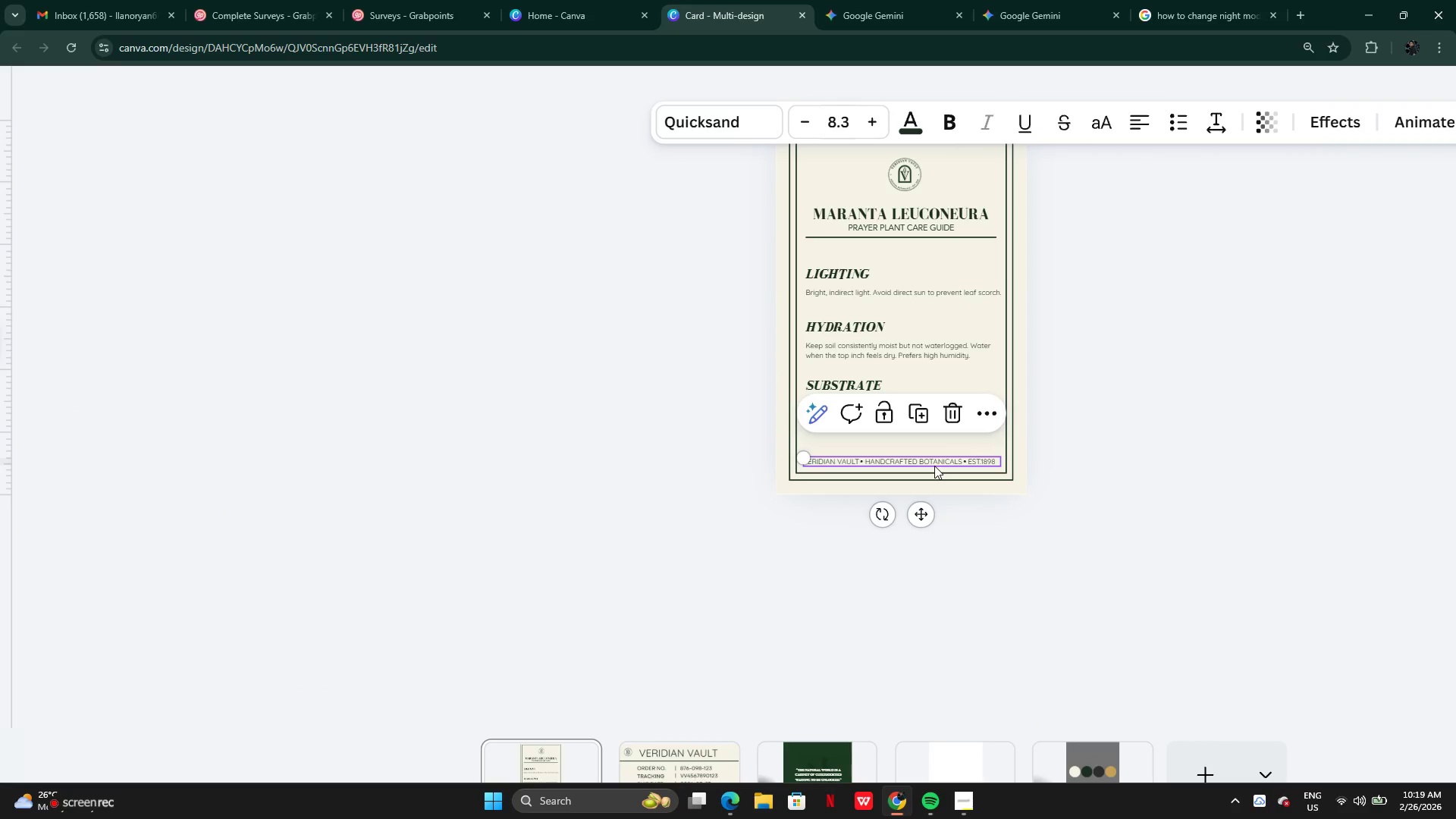 
key(Control+C)
 